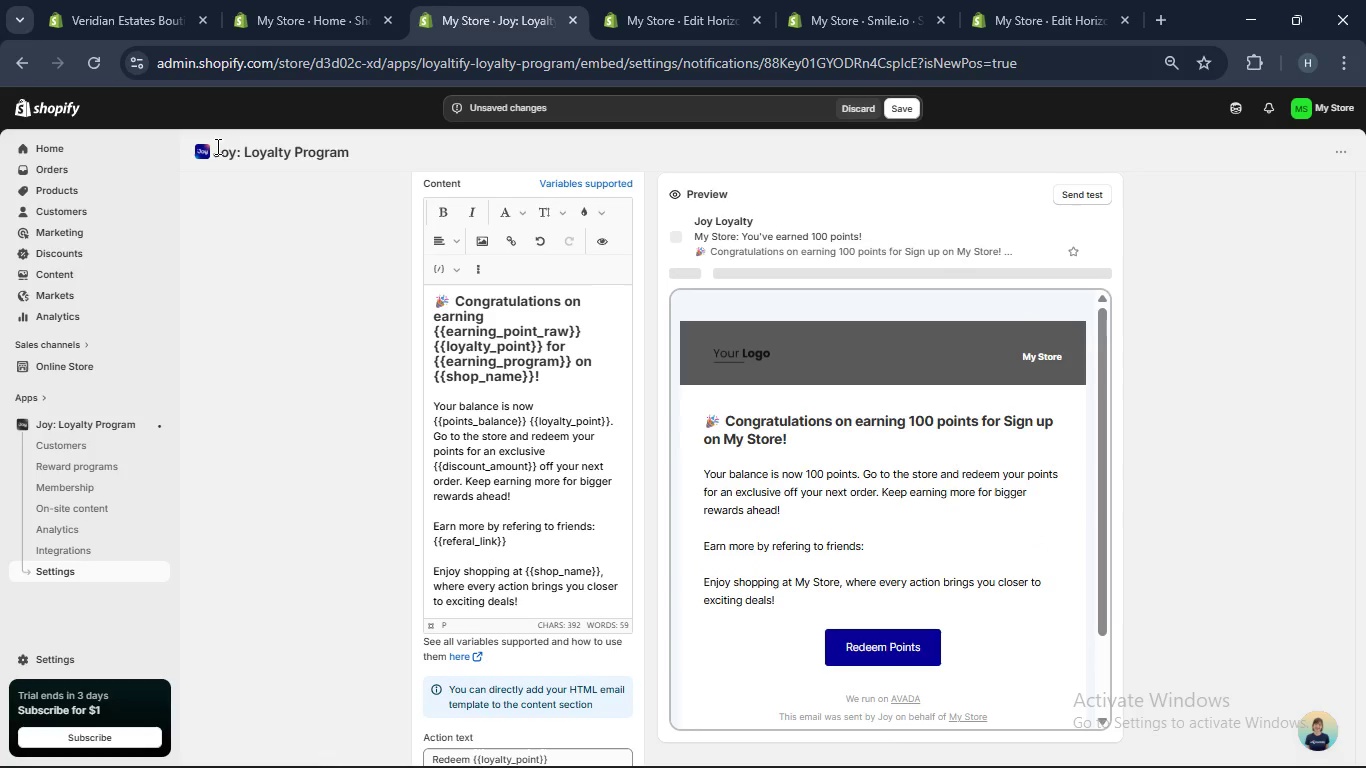 
wait(8.42)
 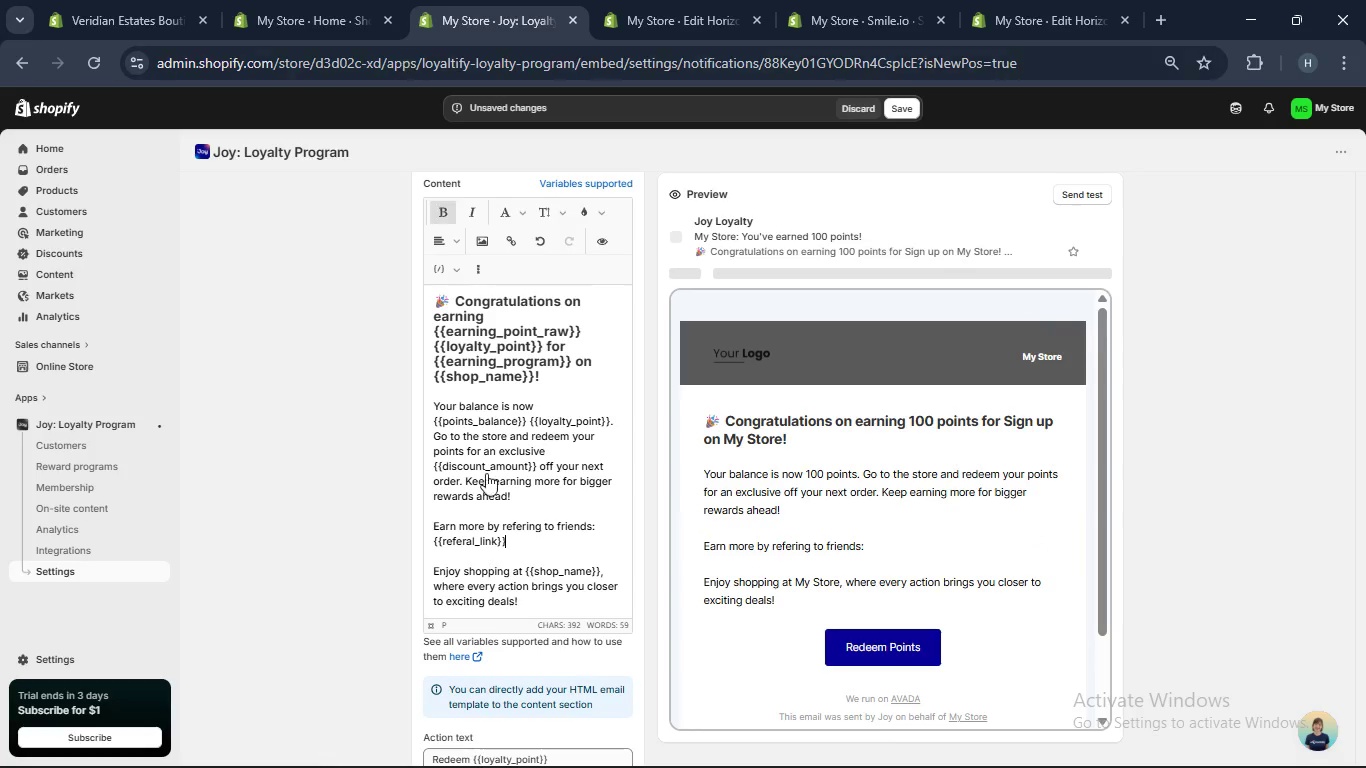 
scroll: coordinate [562, 547], scroll_direction: down, amount: 10.0
 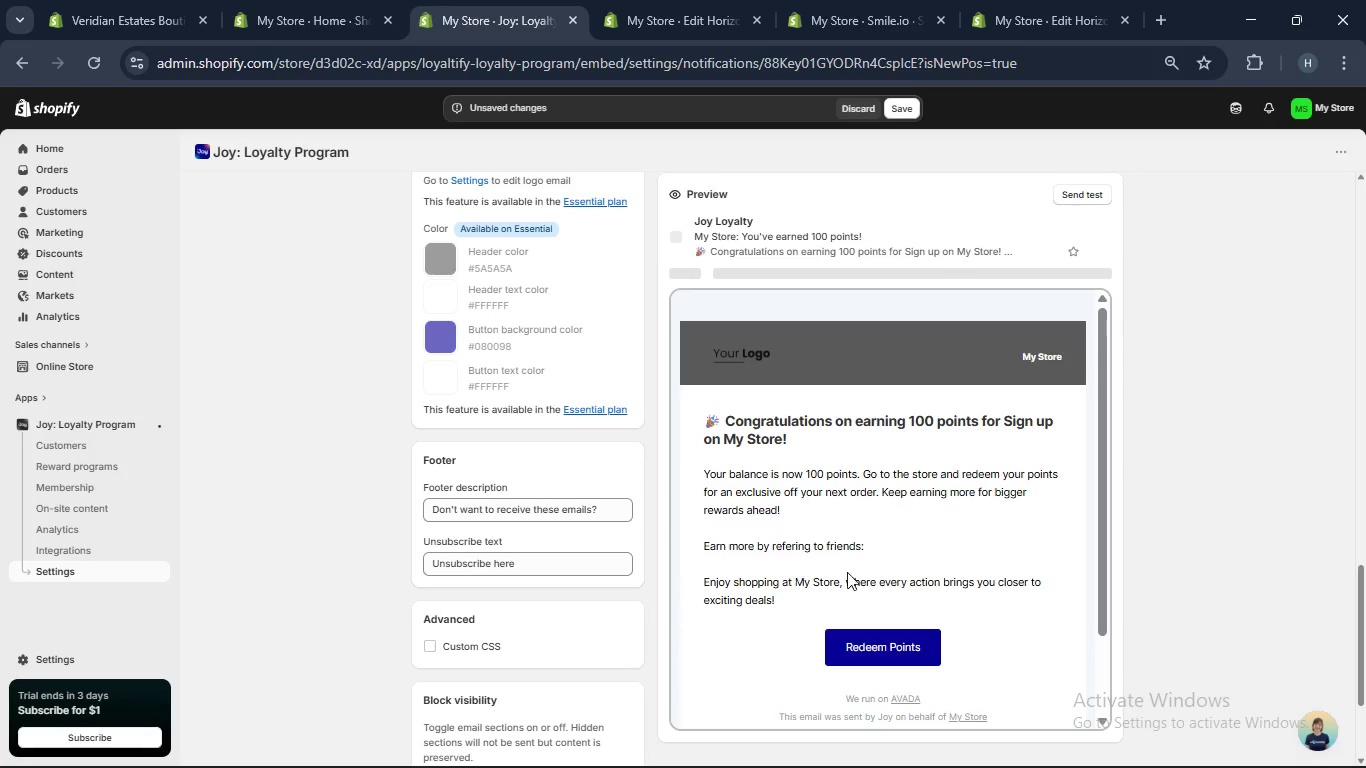 
scroll: coordinate [473, 495], scroll_direction: down, amount: 5.0
 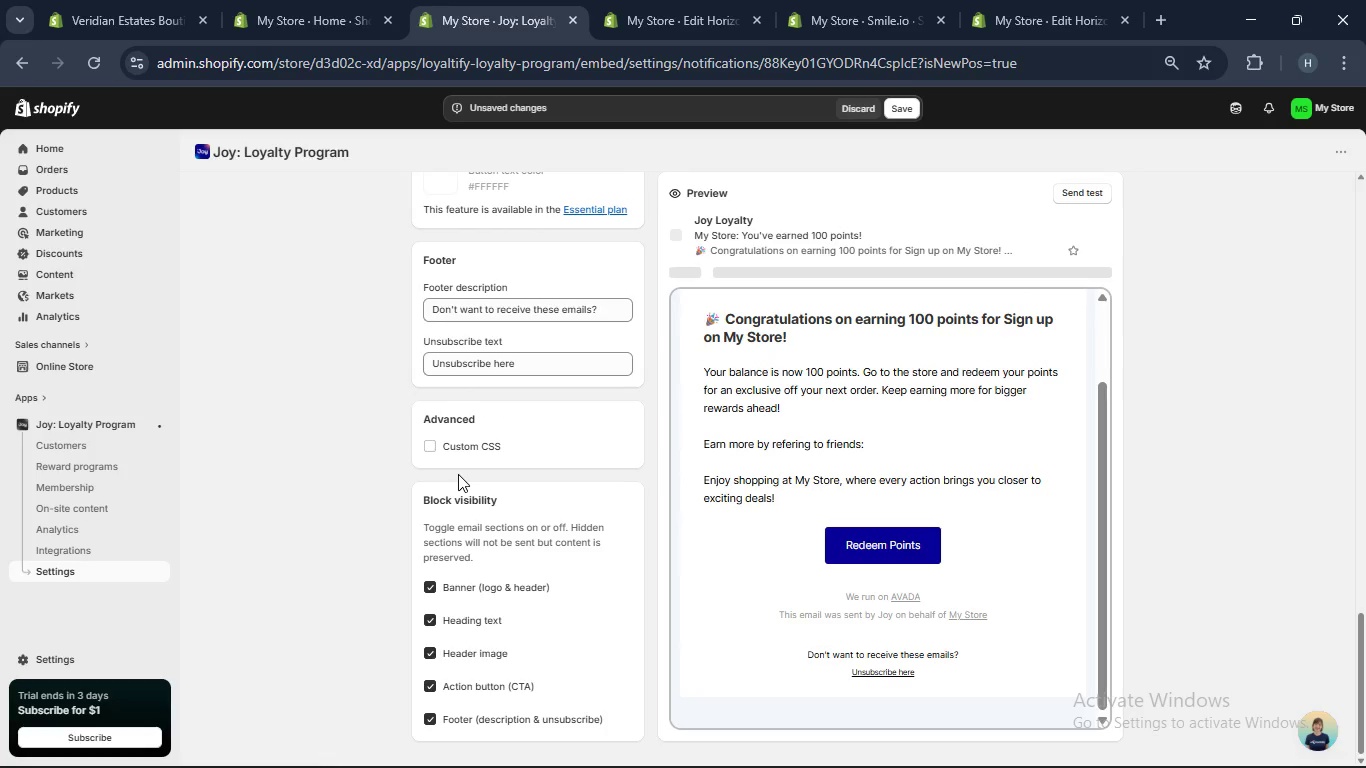 
scroll: coordinate [478, 448], scroll_direction: up, amount: 12.0
 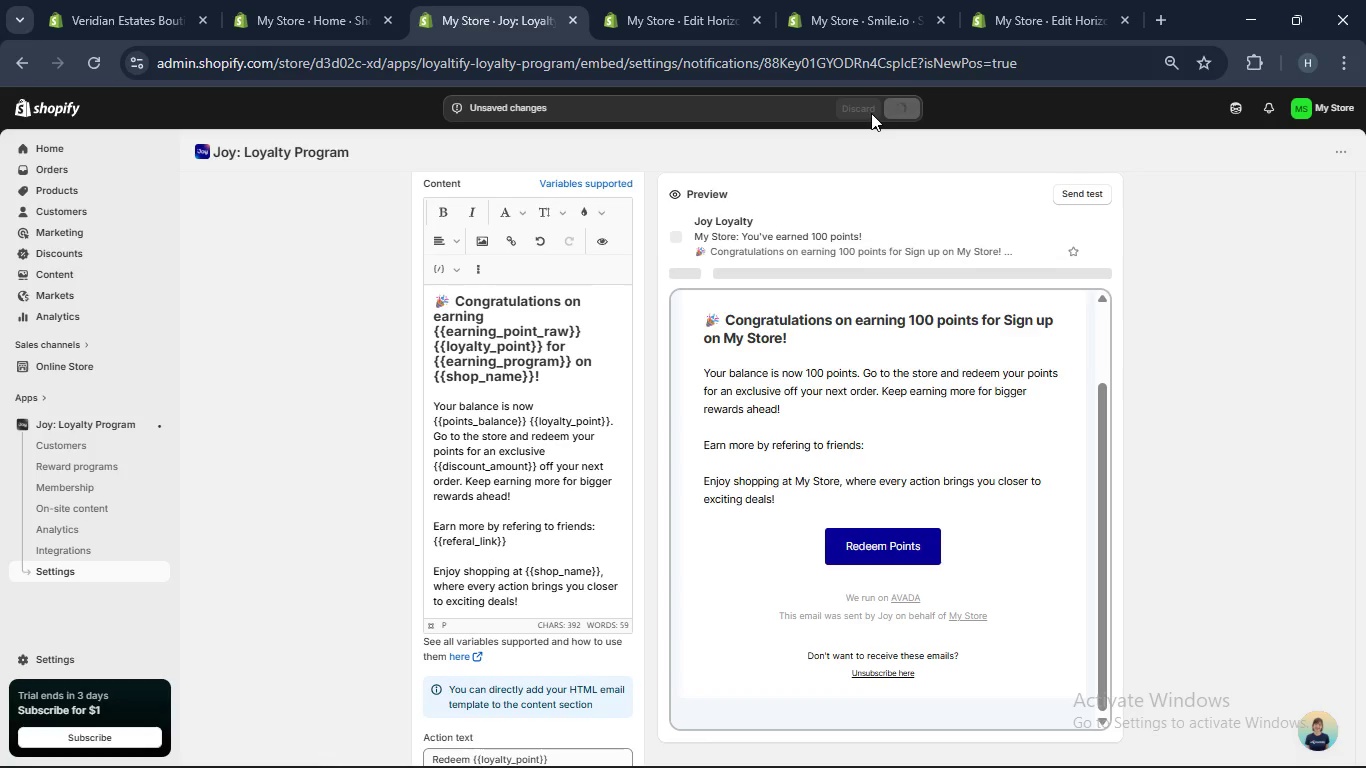 
wait(8.3)
 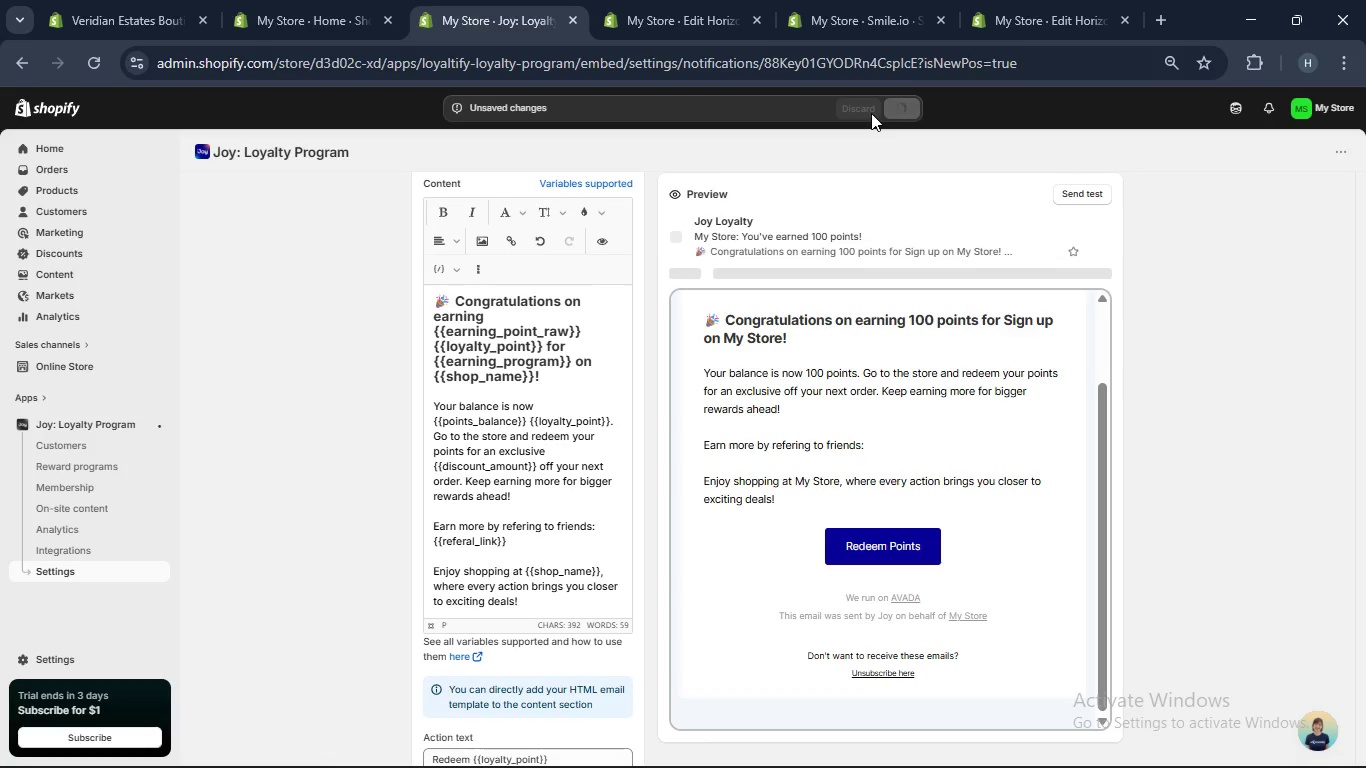 
left_click([257, 148])
 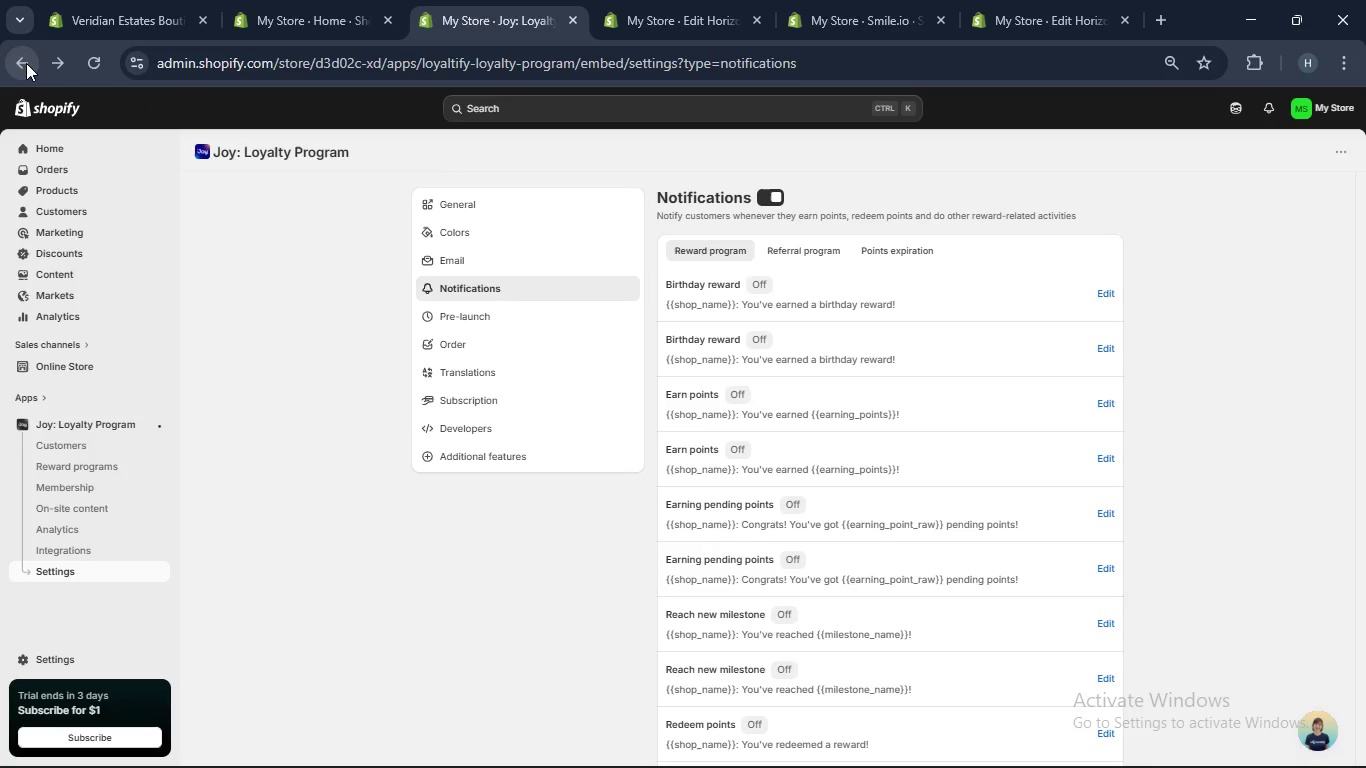 
wait(7.53)
 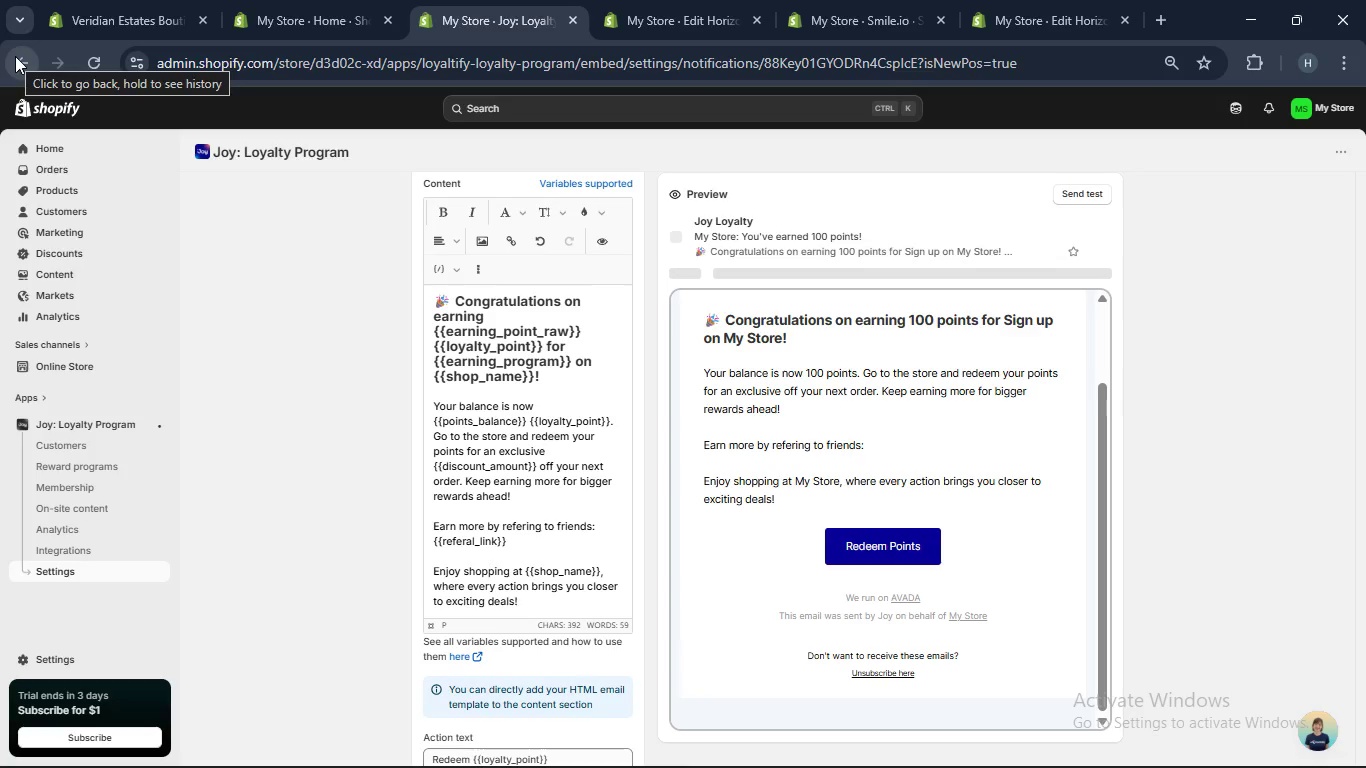 
scroll: coordinate [1099, 520], scroll_direction: none, amount: 0.0
 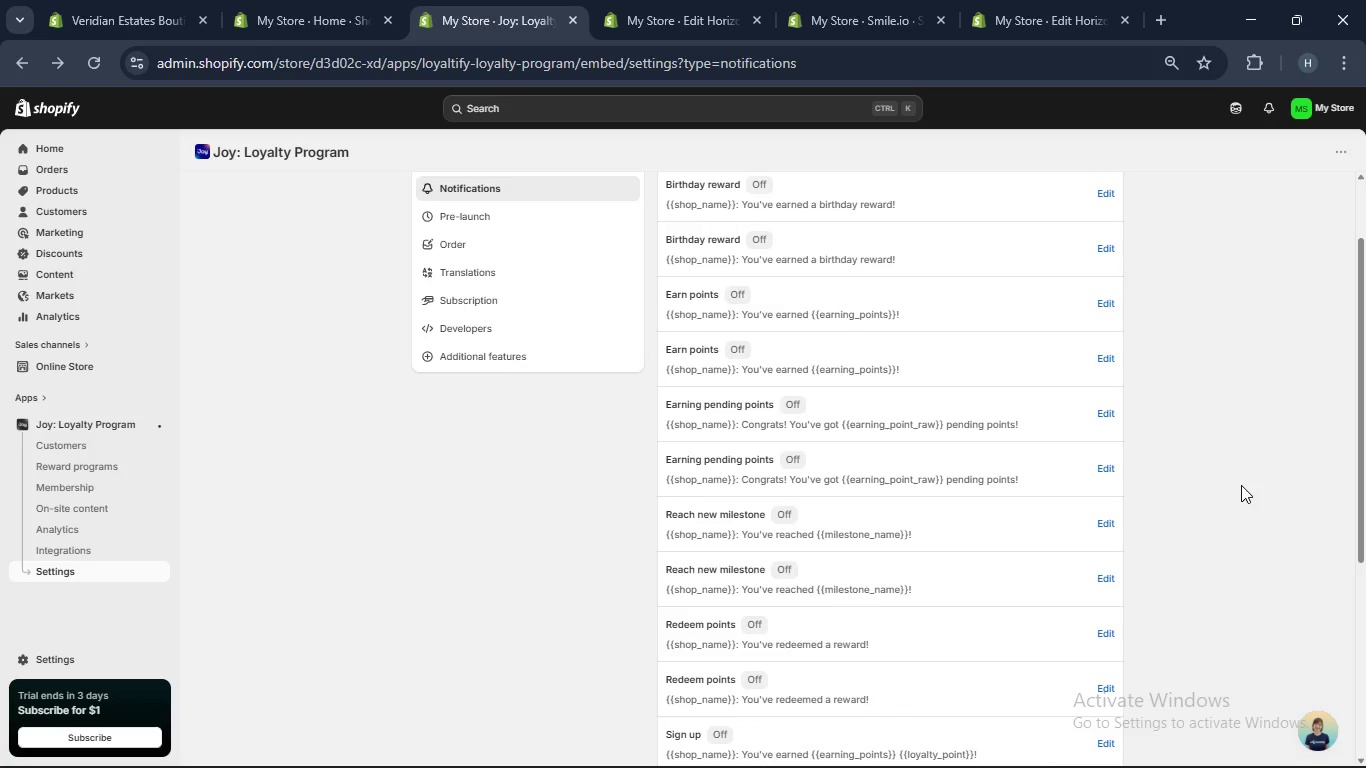 
scroll: coordinate [1236, 486], scroll_direction: down, amount: 3.0
 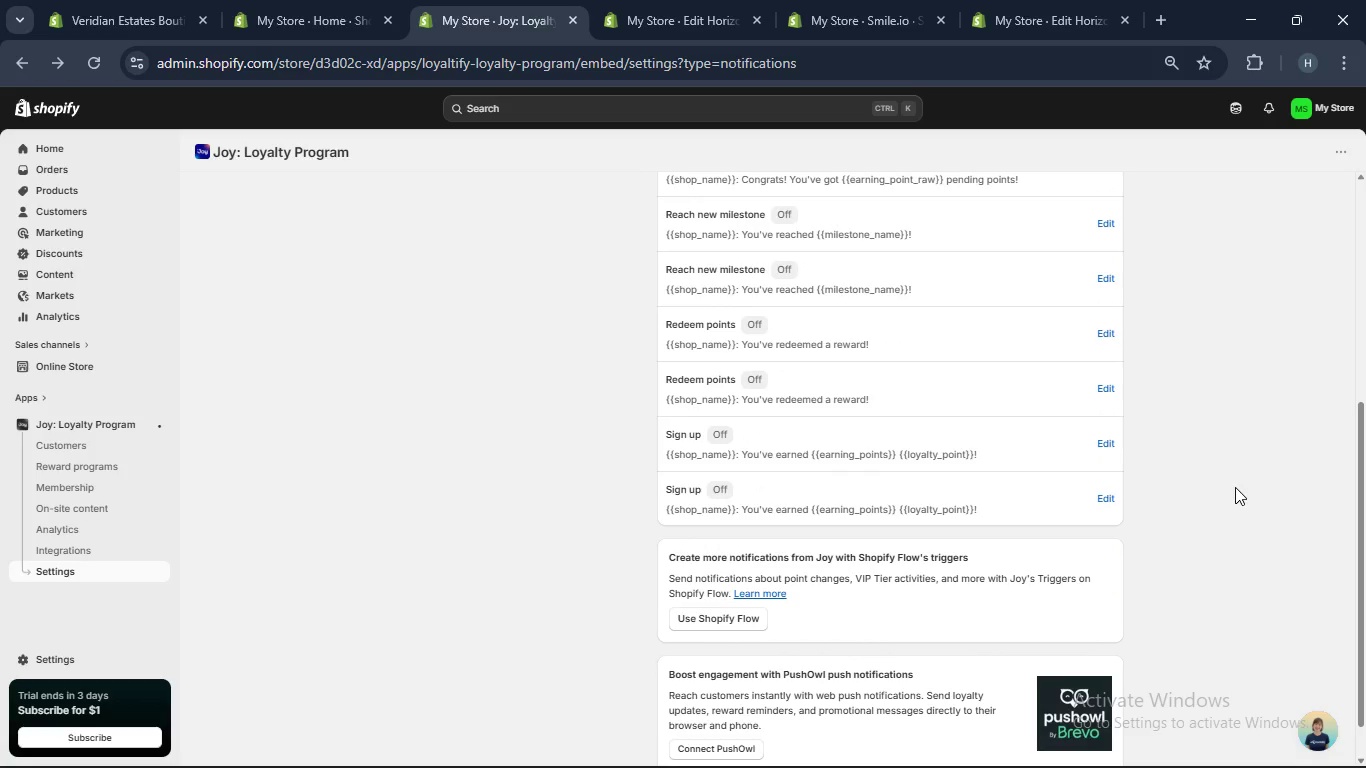 
scroll: coordinate [1235, 487], scroll_direction: none, amount: 0.0
 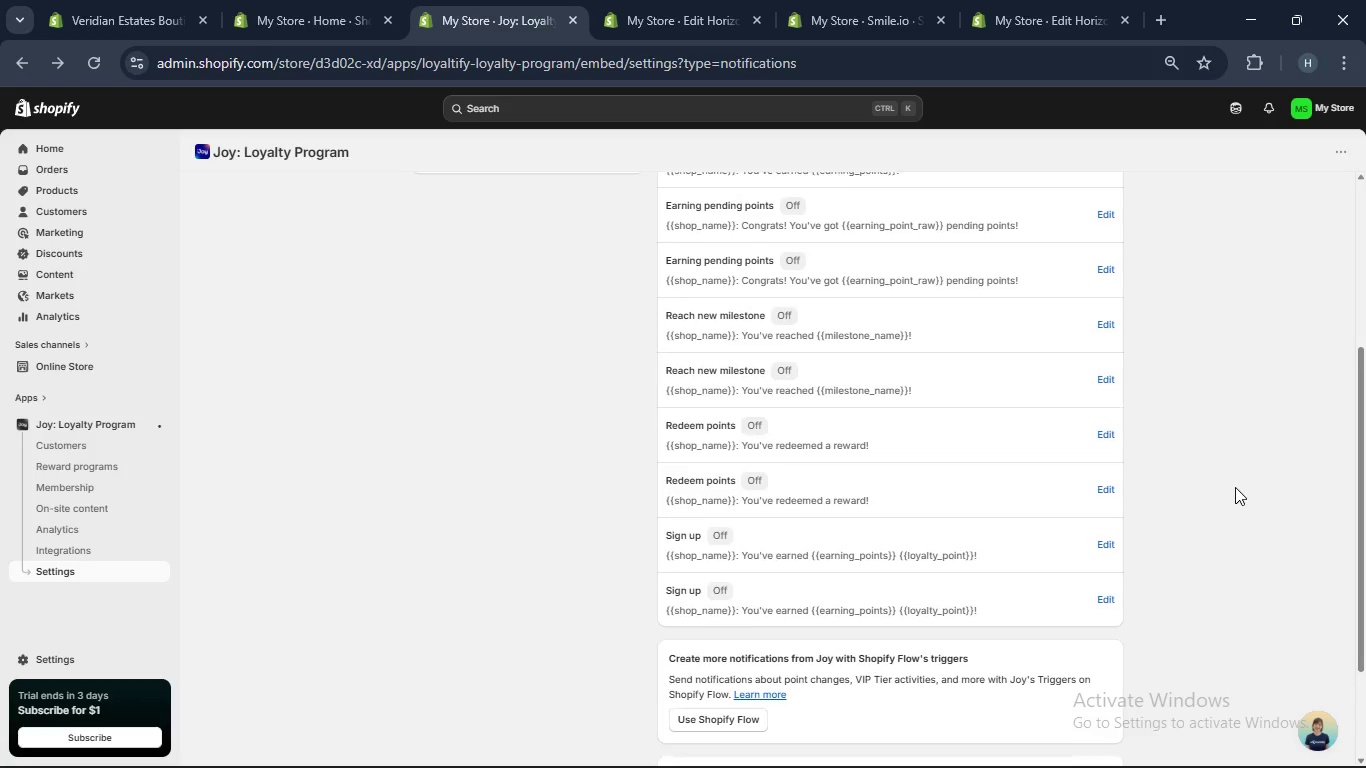 
scroll: coordinate [1235, 487], scroll_direction: up, amount: 3.0
 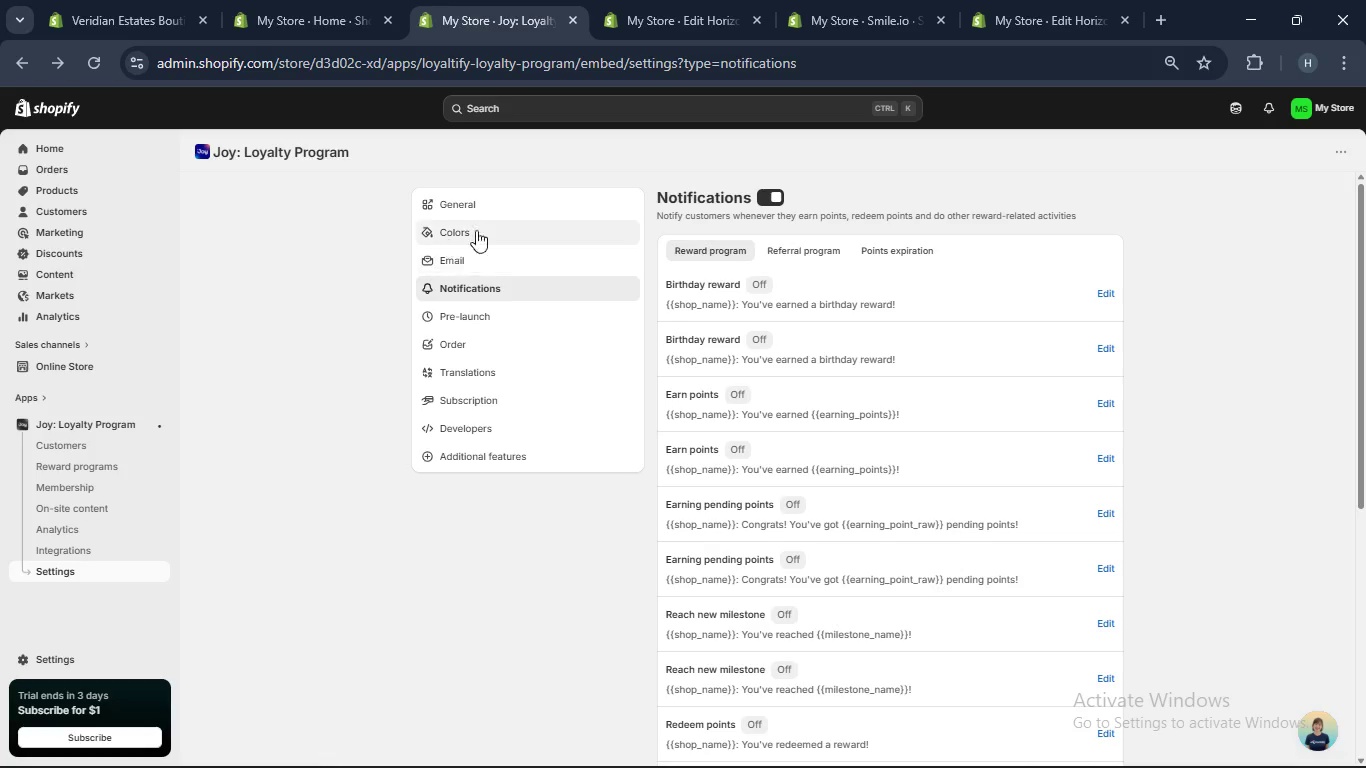 
left_click([800, 248])
 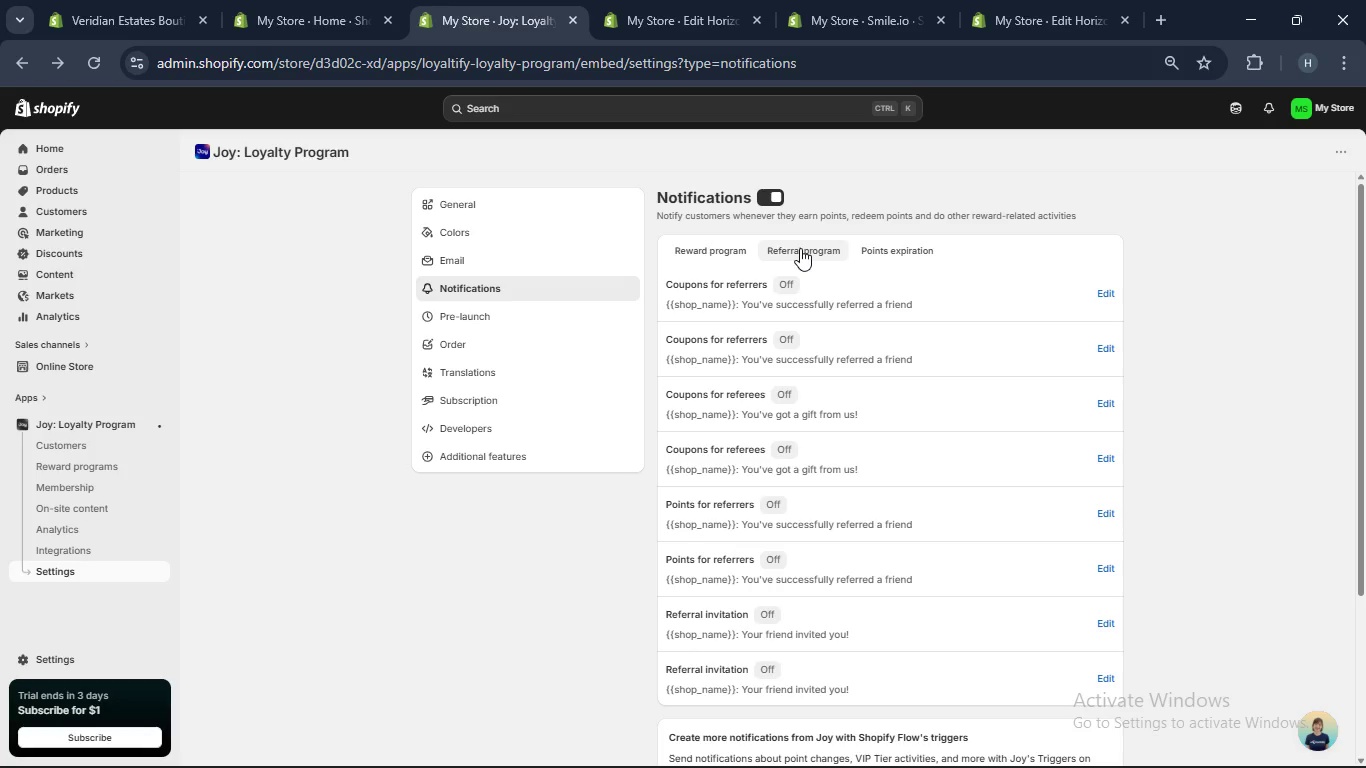 
wait(7.86)
 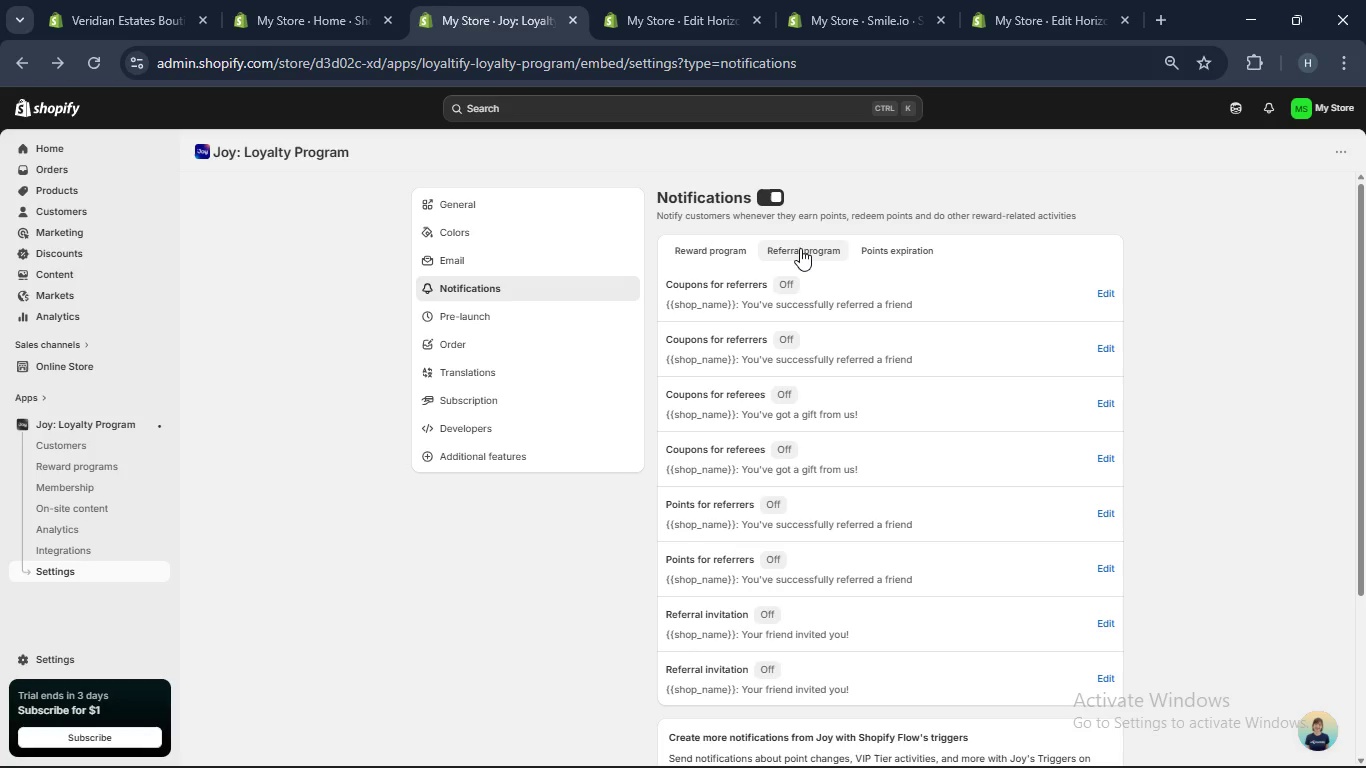 
scroll: coordinate [891, 374], scroll_direction: none, amount: 0.0
 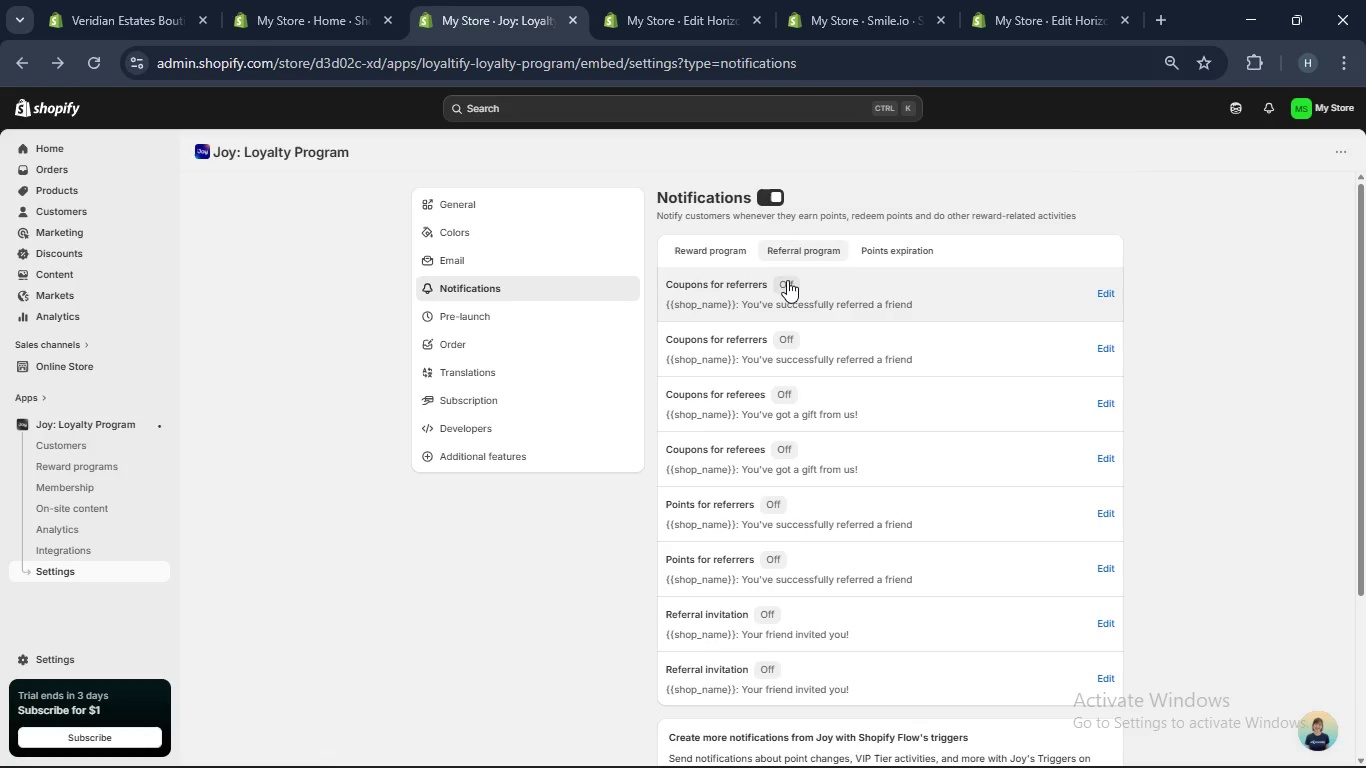 
wait(9.48)
 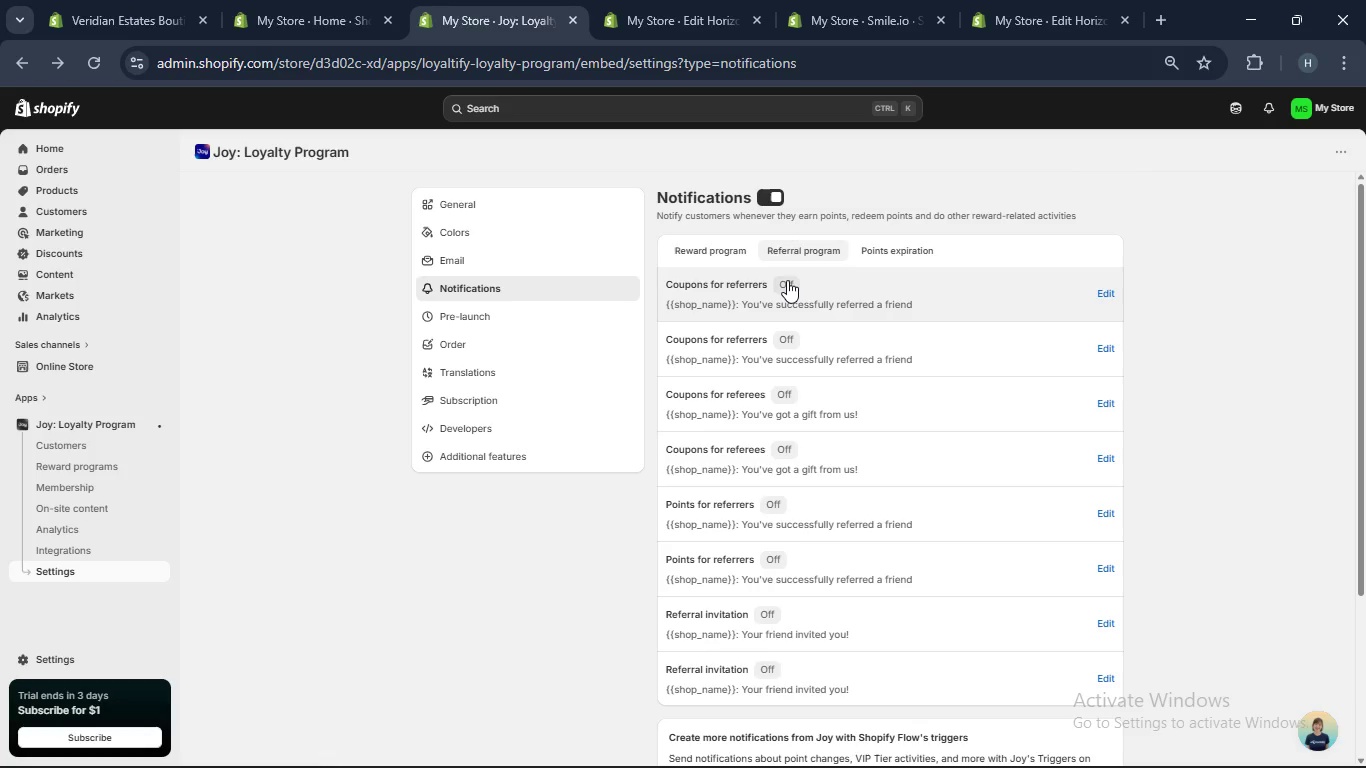 
left_click([785, 278])
 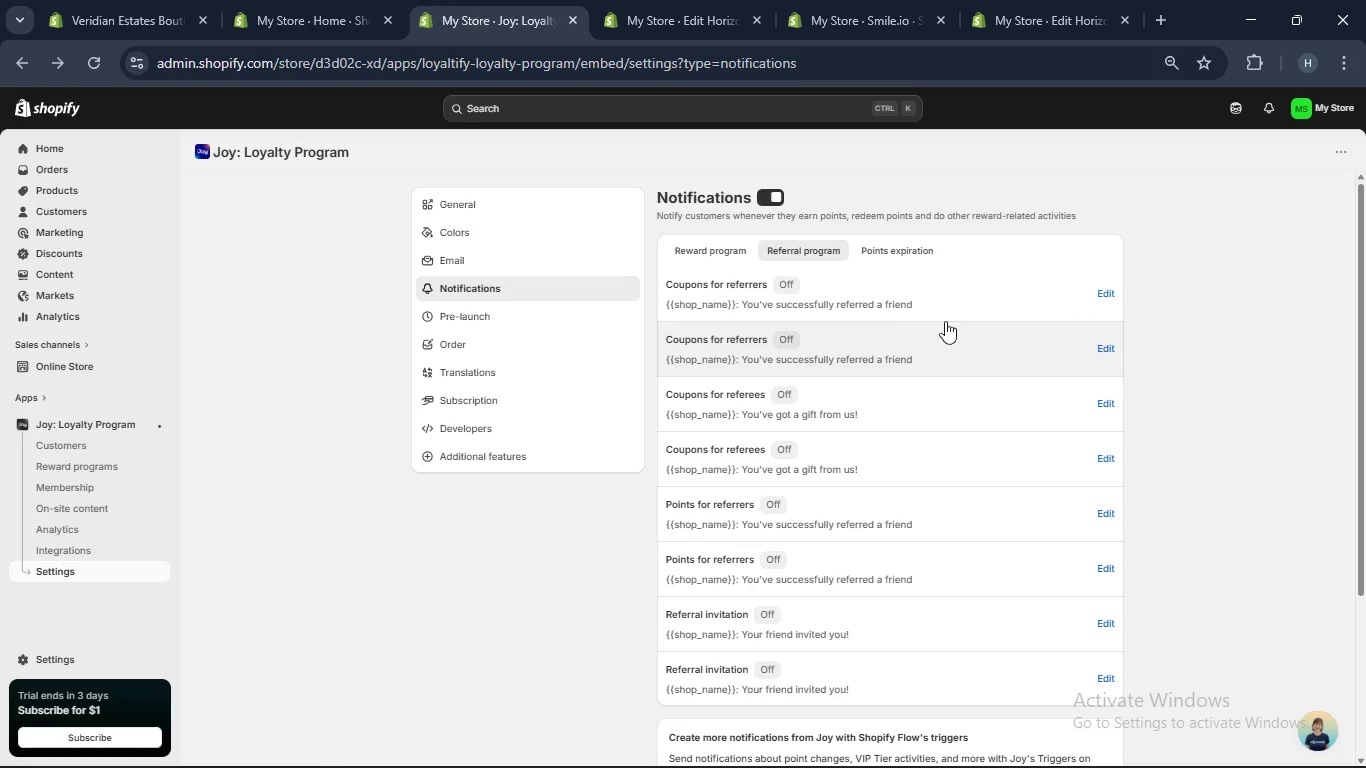 
left_click([1103, 297])
 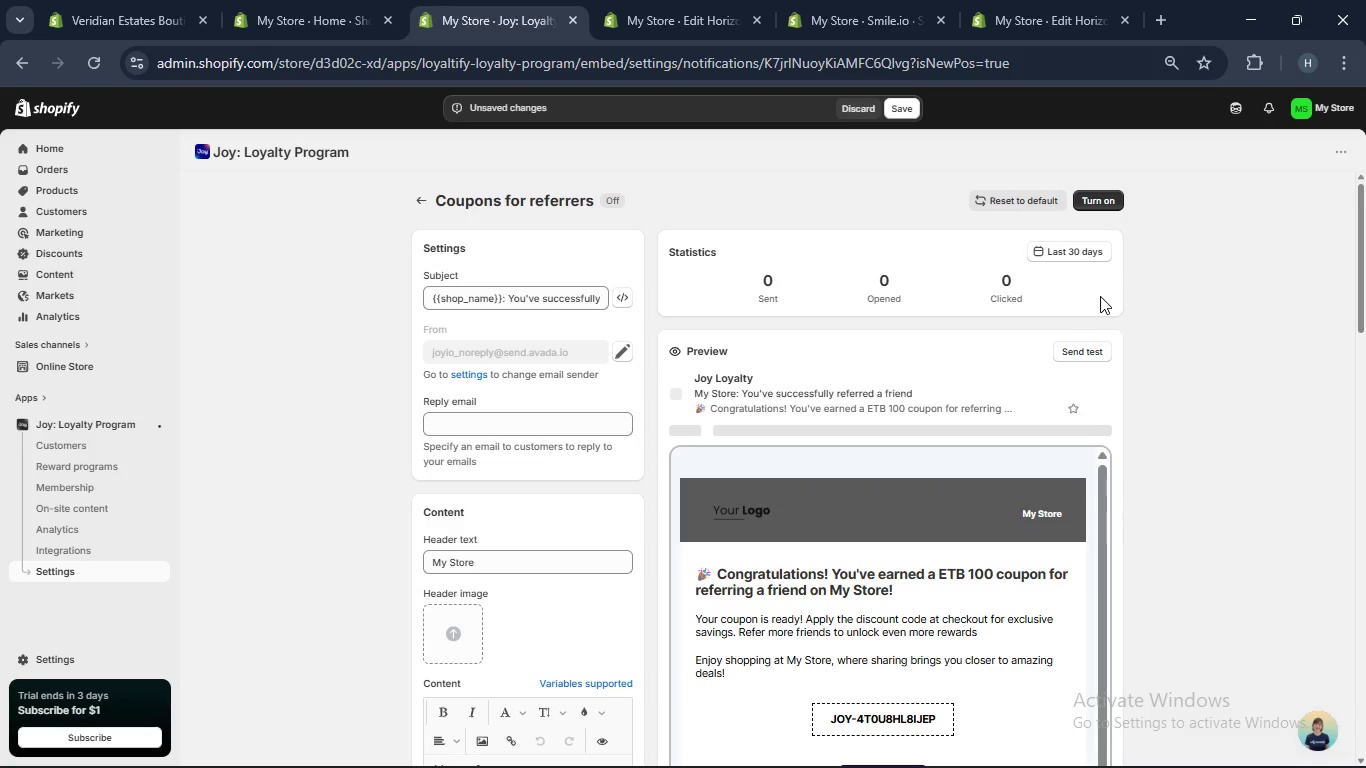 
left_click([1106, 188])
 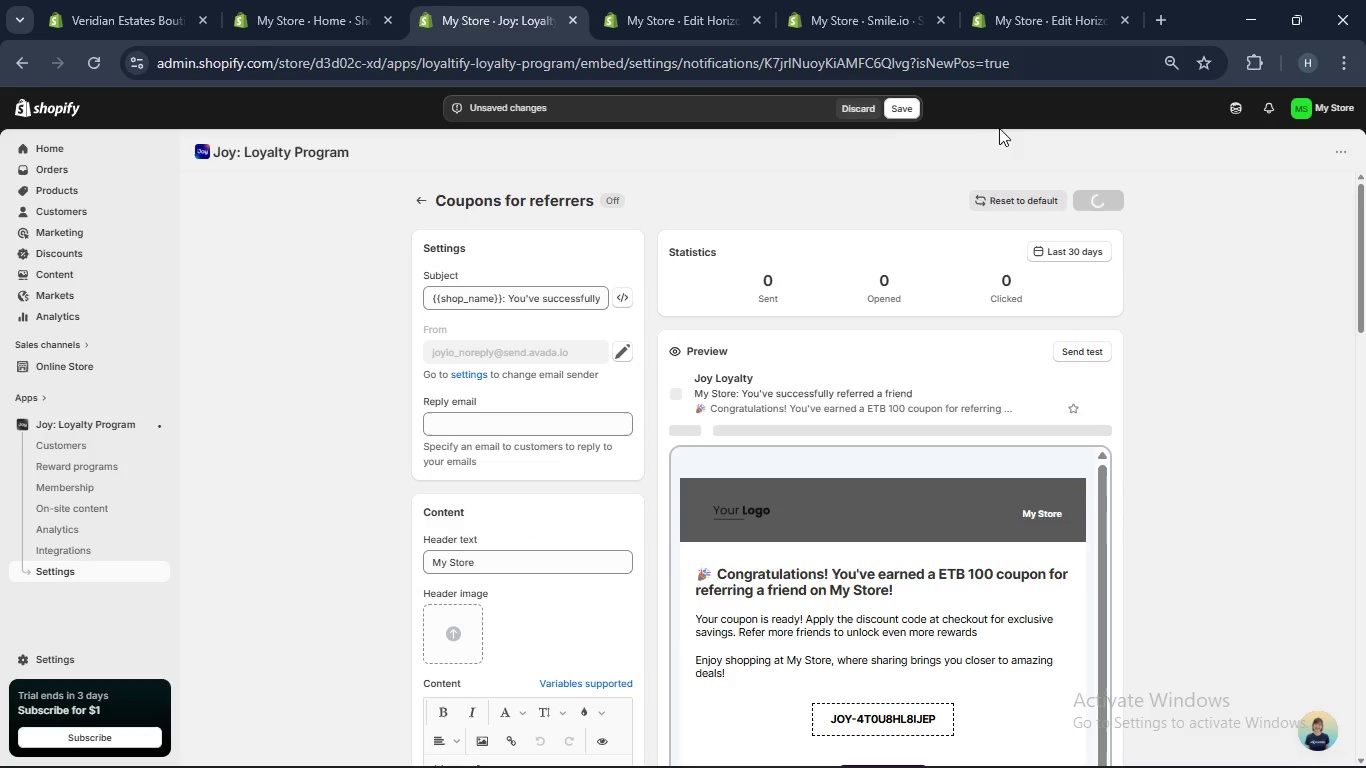 
mouse_move([919, 94])
 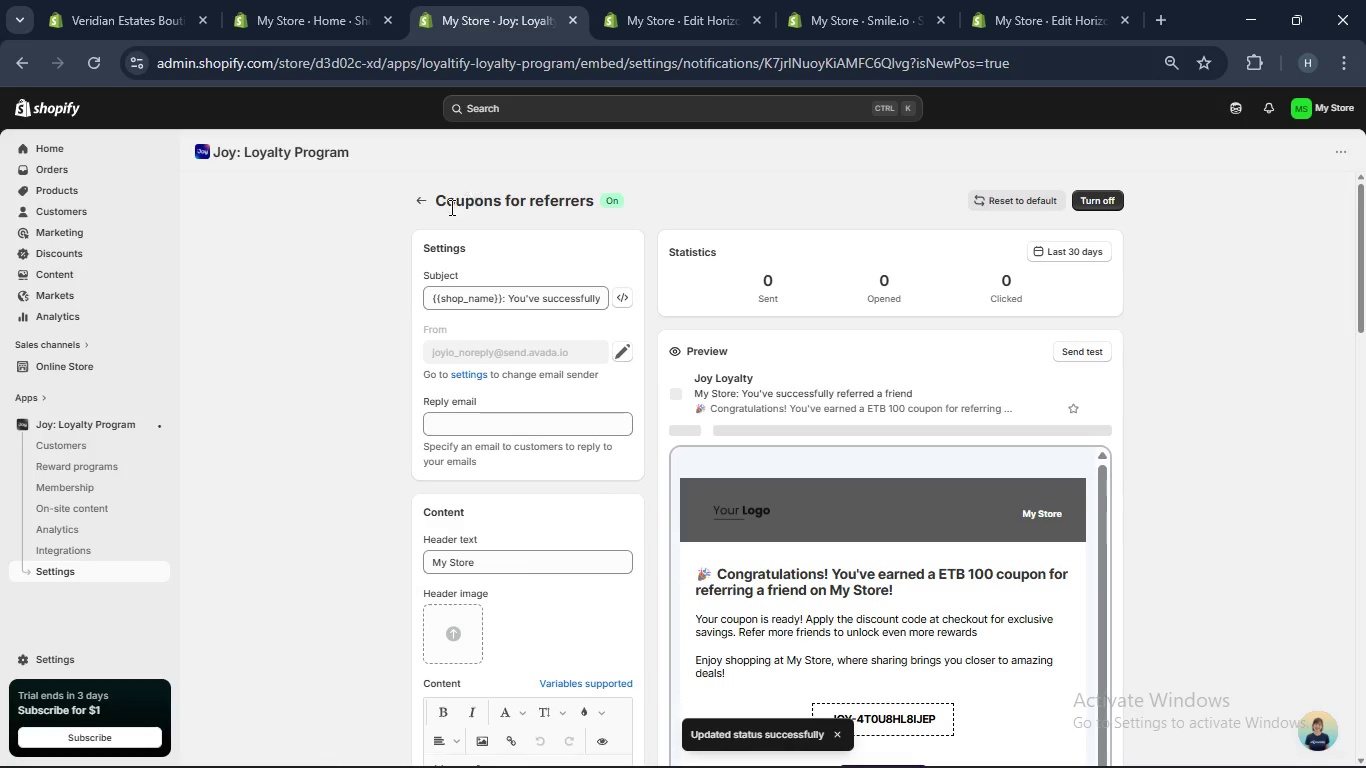 
left_click([428, 202])
 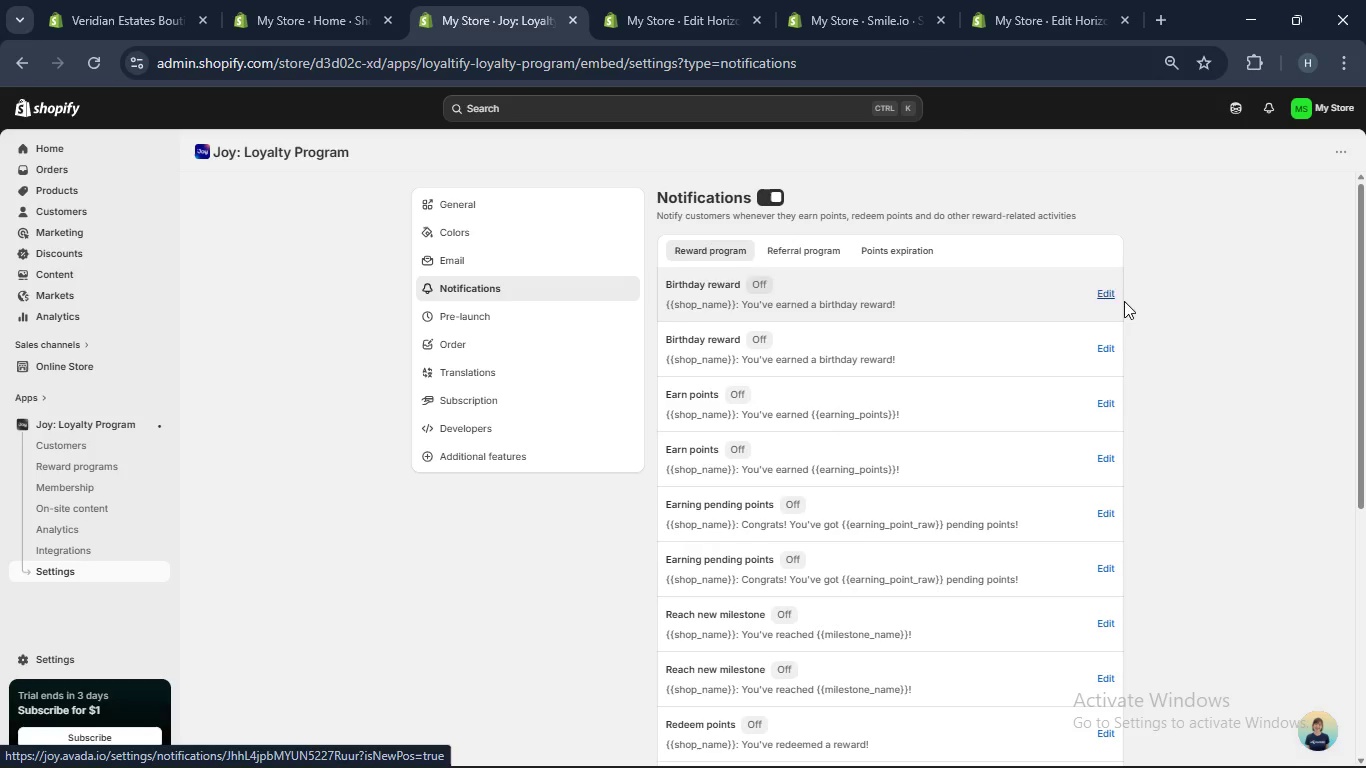 
scroll: coordinate [1218, 274], scroll_direction: none, amount: 0.0
 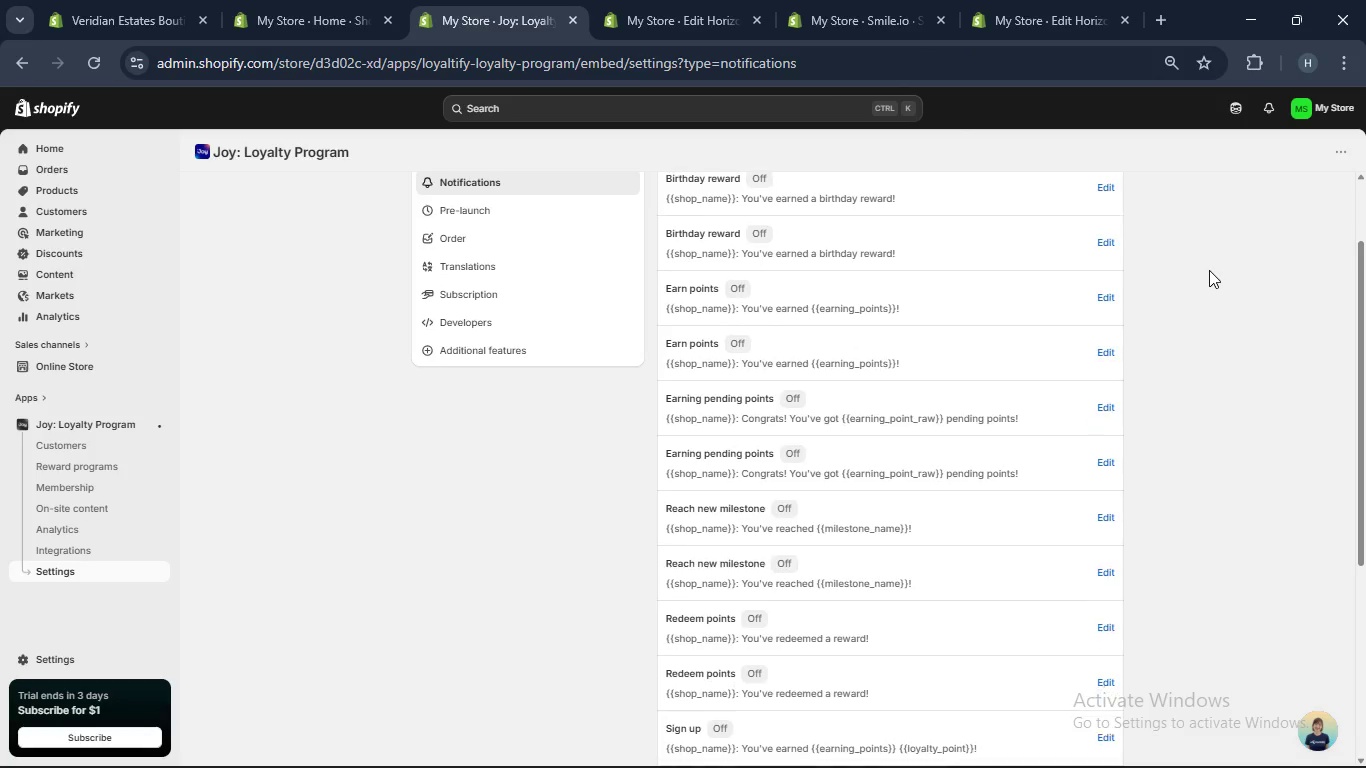 
scroll: coordinate [1202, 262], scroll_direction: down, amount: 6.0
 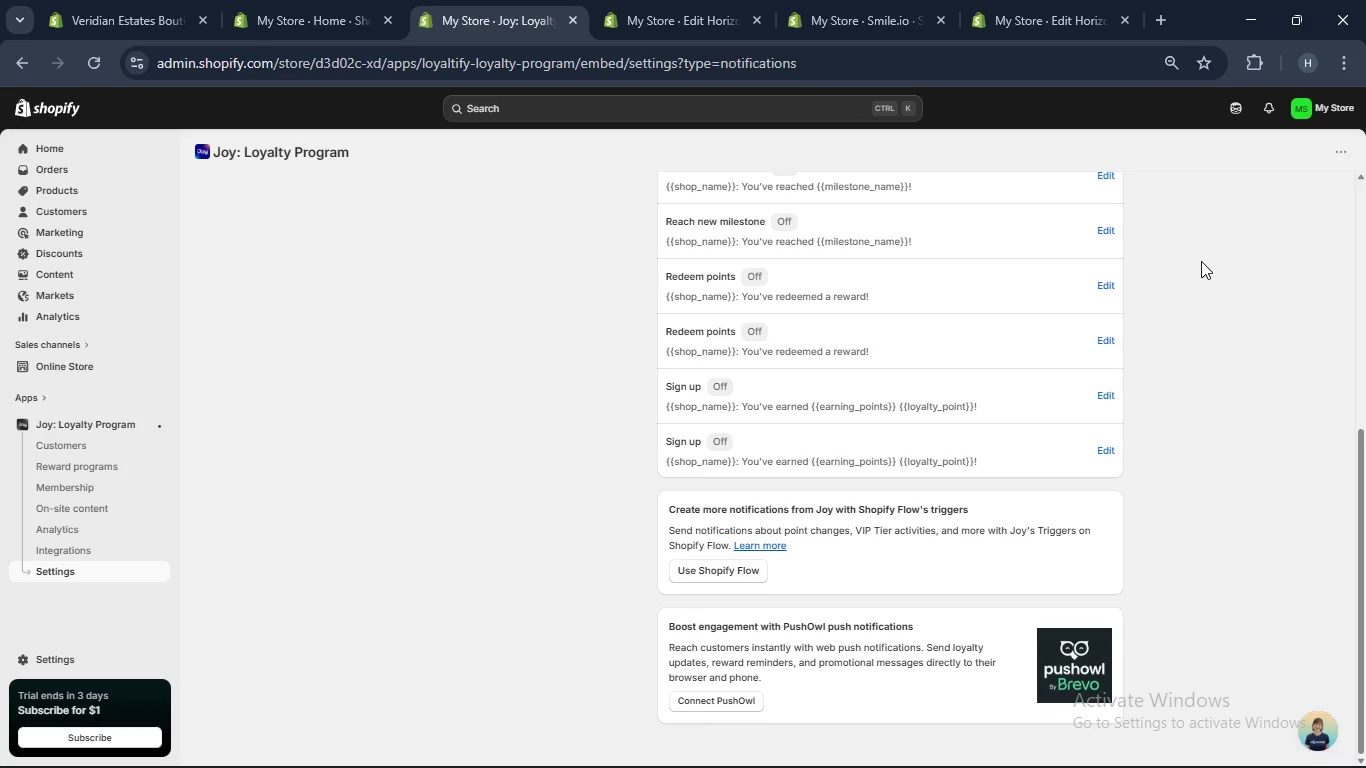 
scroll: coordinate [1215, 239], scroll_direction: up, amount: 9.0
 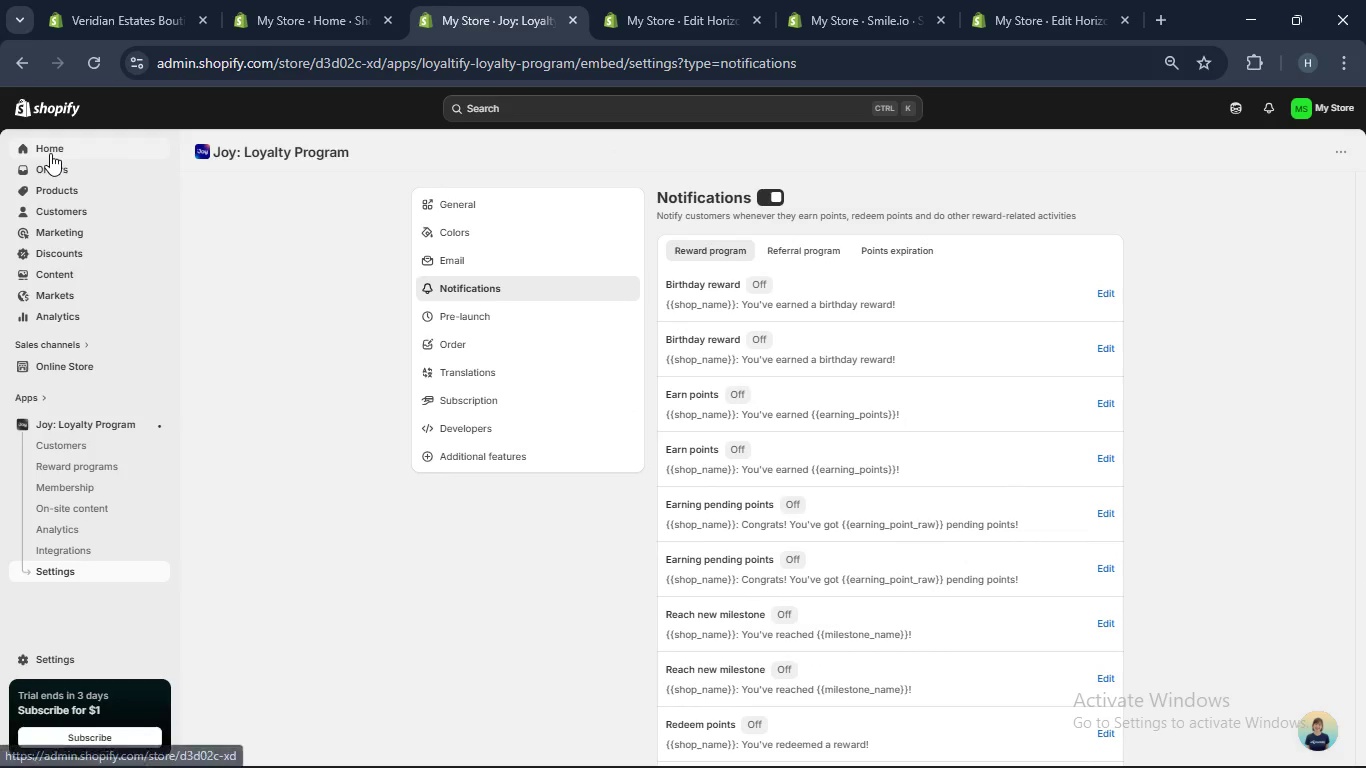 
wait(9.39)
 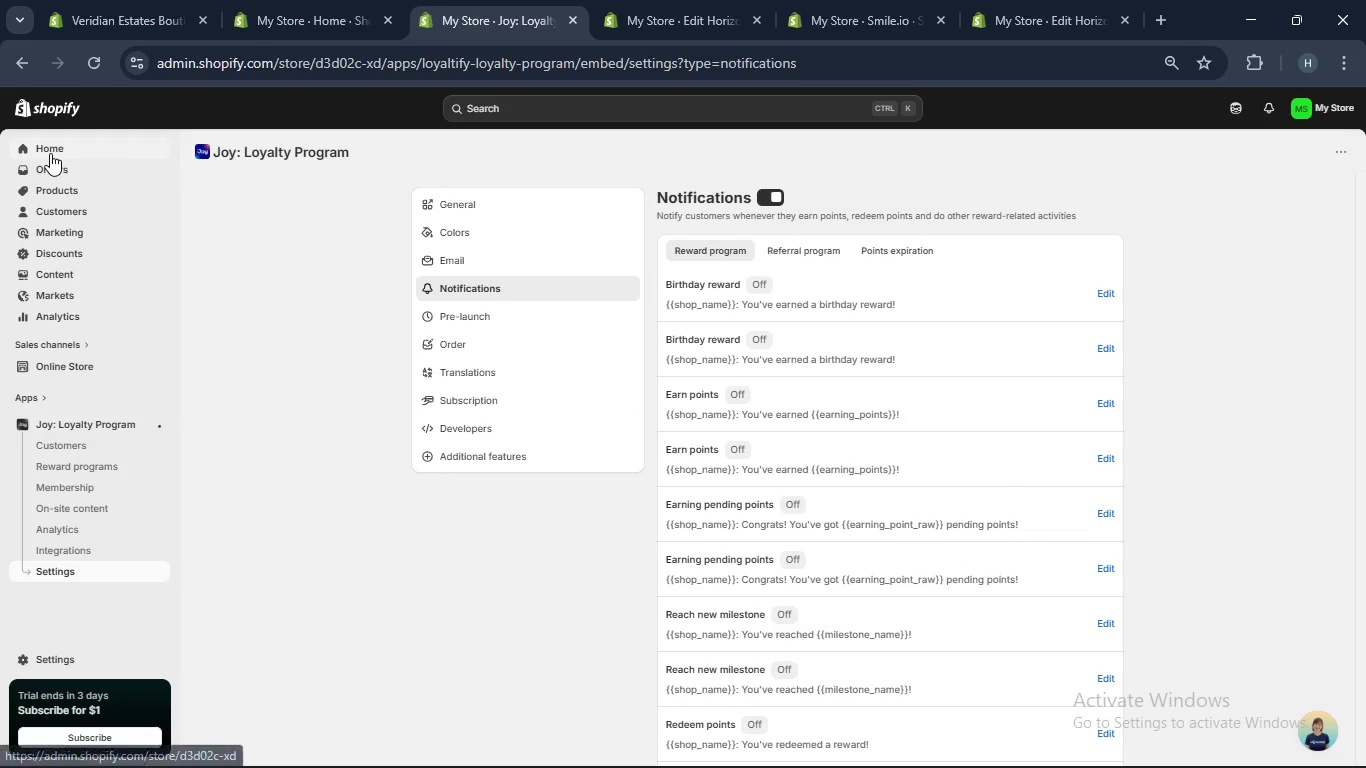 
left_click([49, 396])
 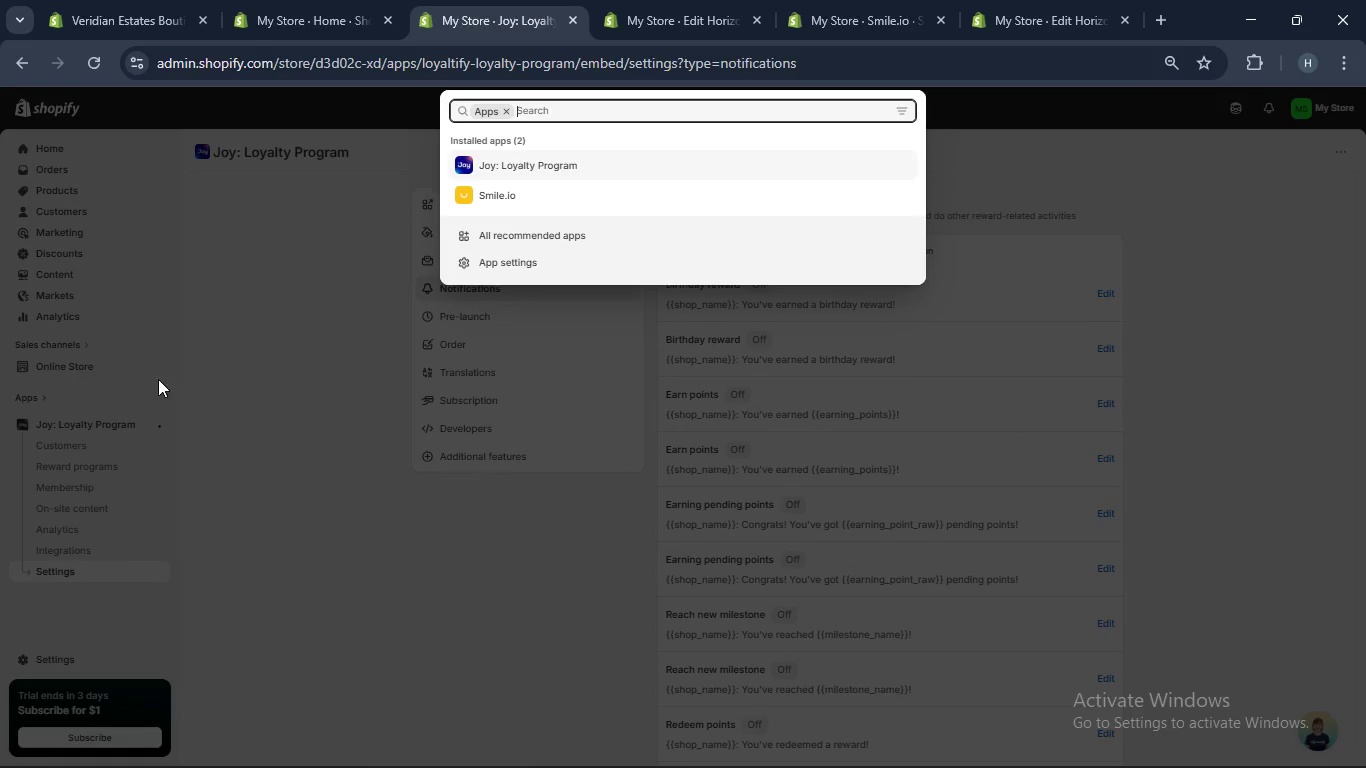 
left_click([248, 375])
 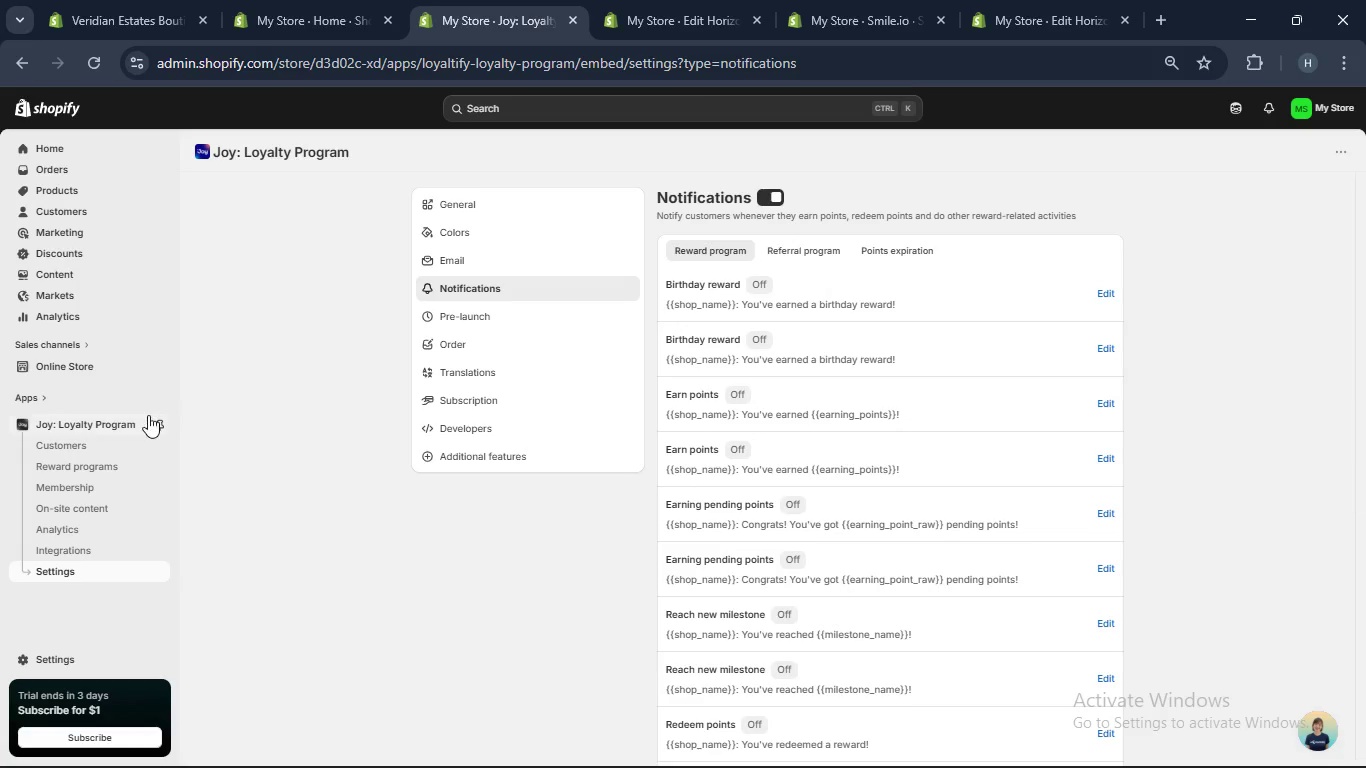 
left_click([148, 415])
 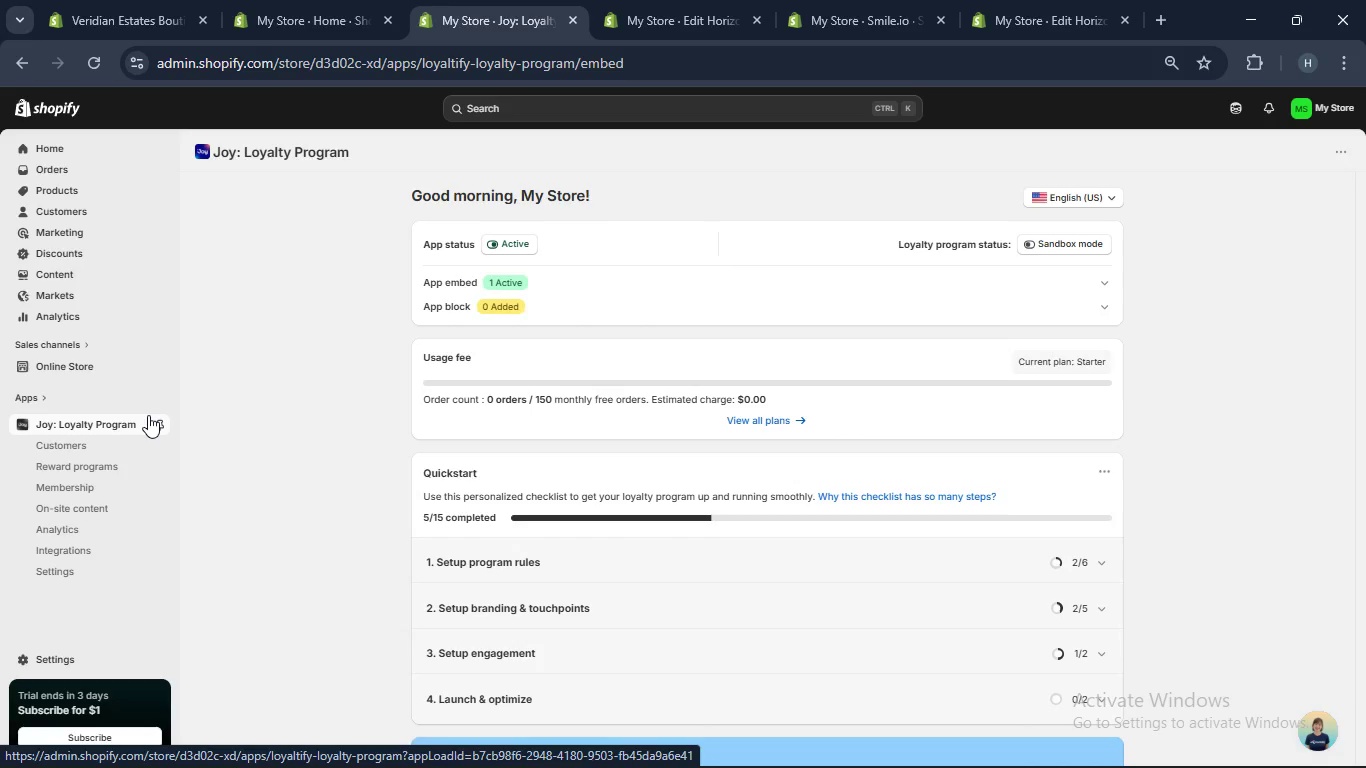 
wait(6.83)
 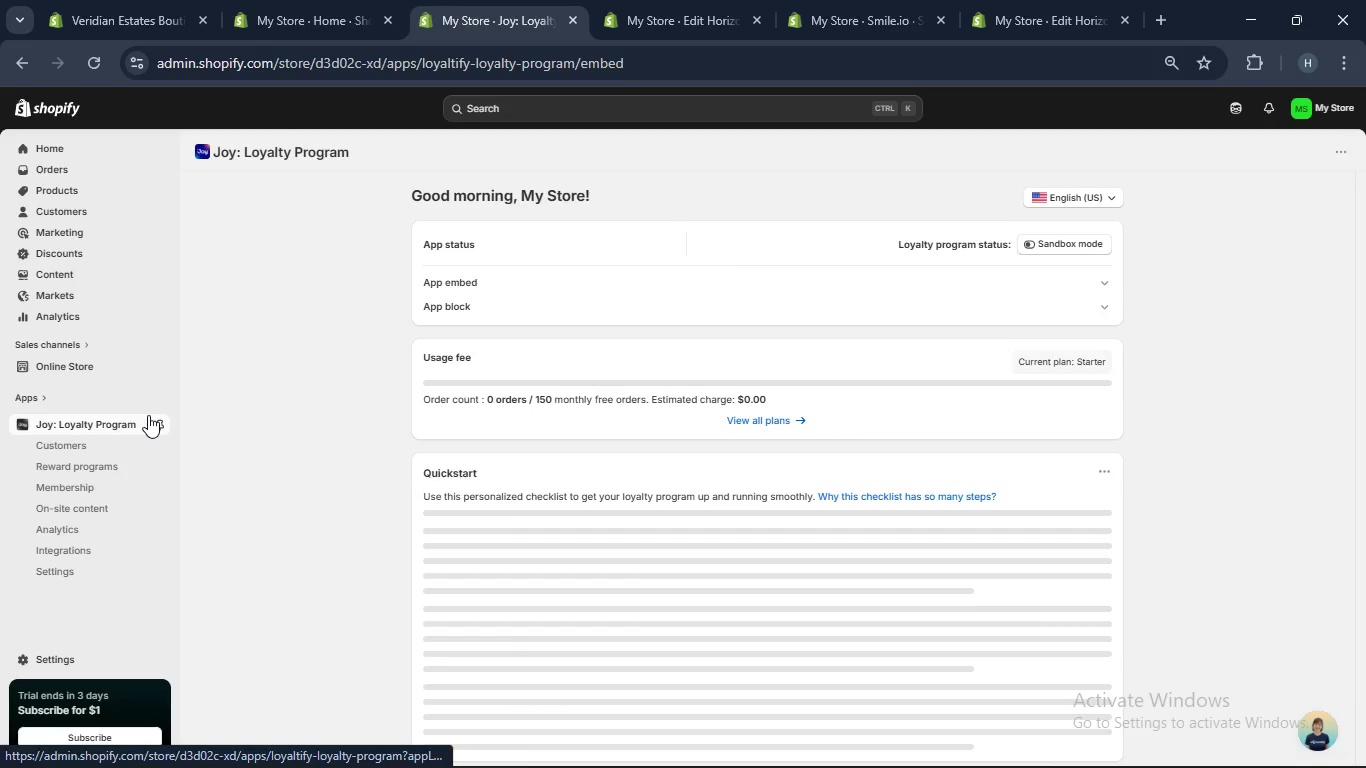 
left_click([285, 411])
 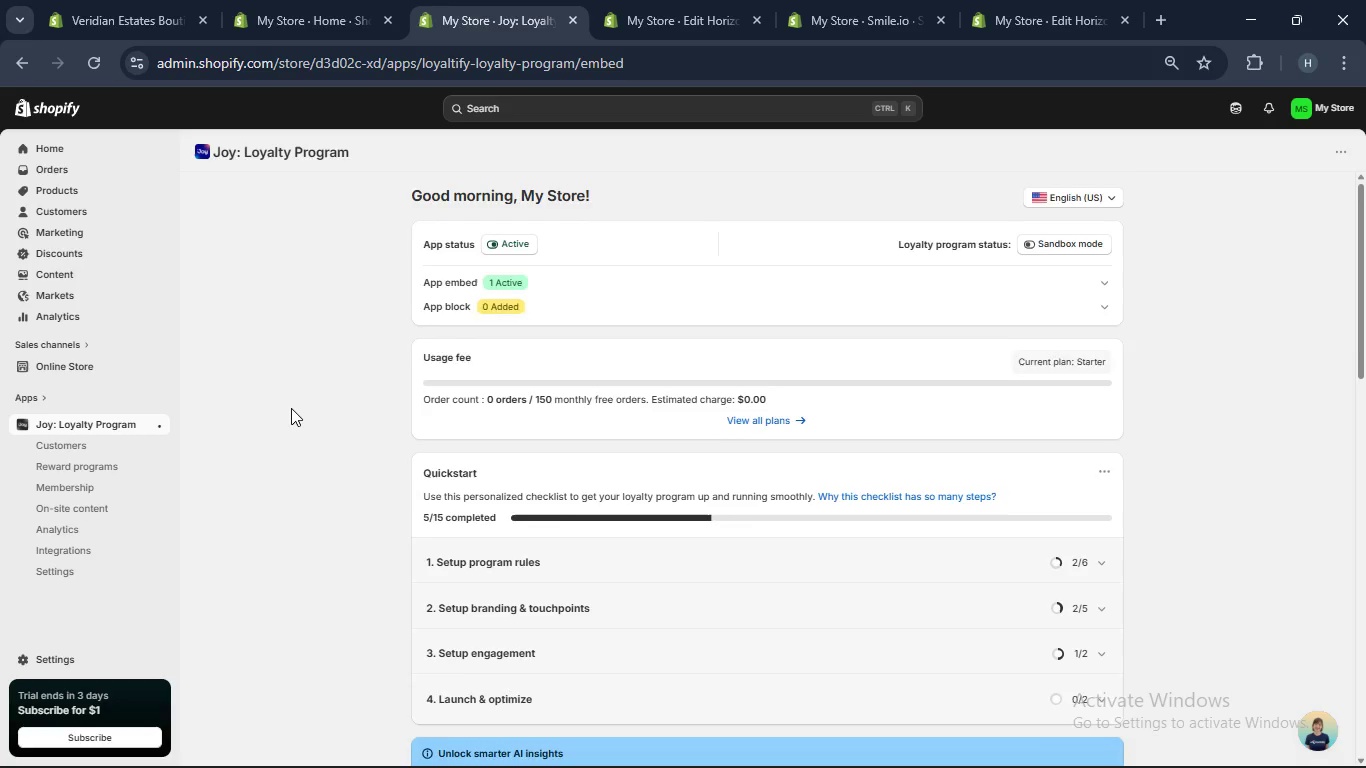 
scroll: coordinate [291, 408], scroll_direction: none, amount: 0.0
 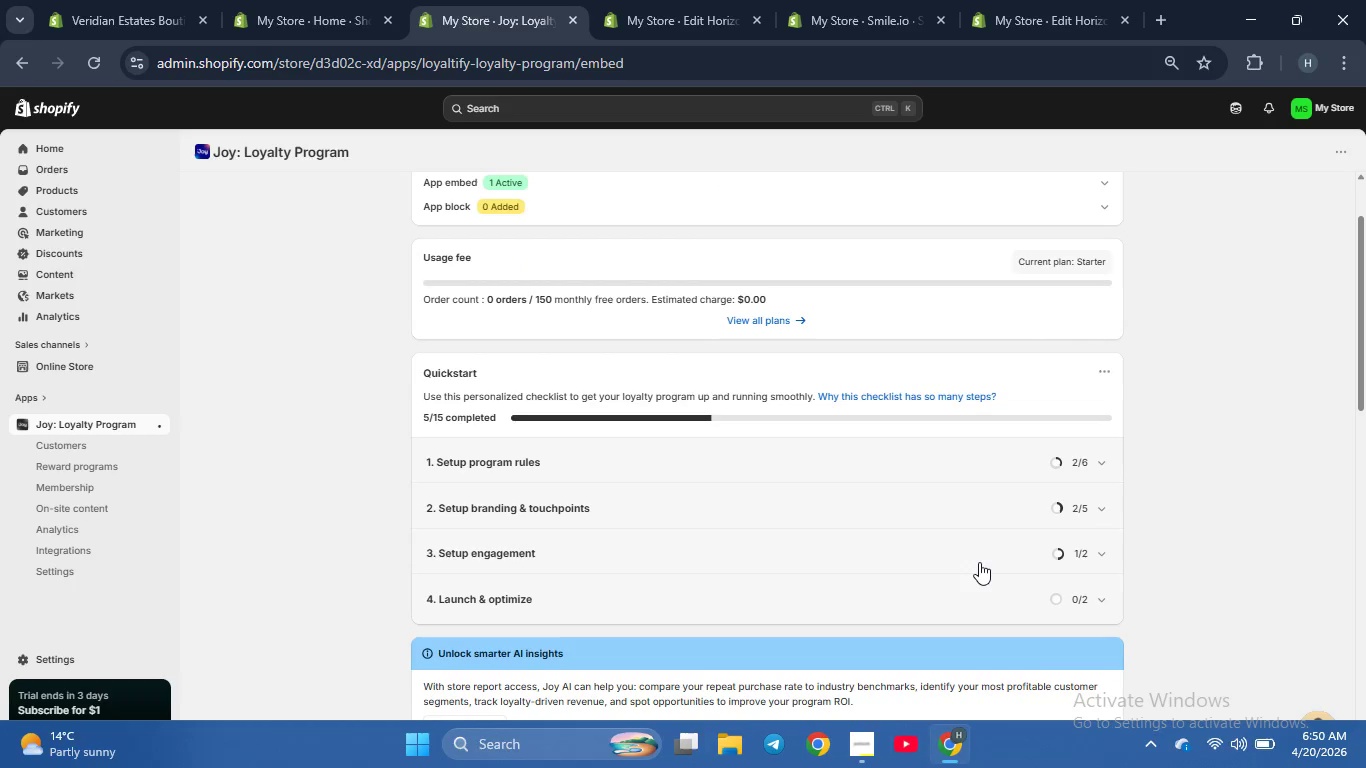 
scroll: coordinate [921, 504], scroll_direction: down, amount: 4.0
 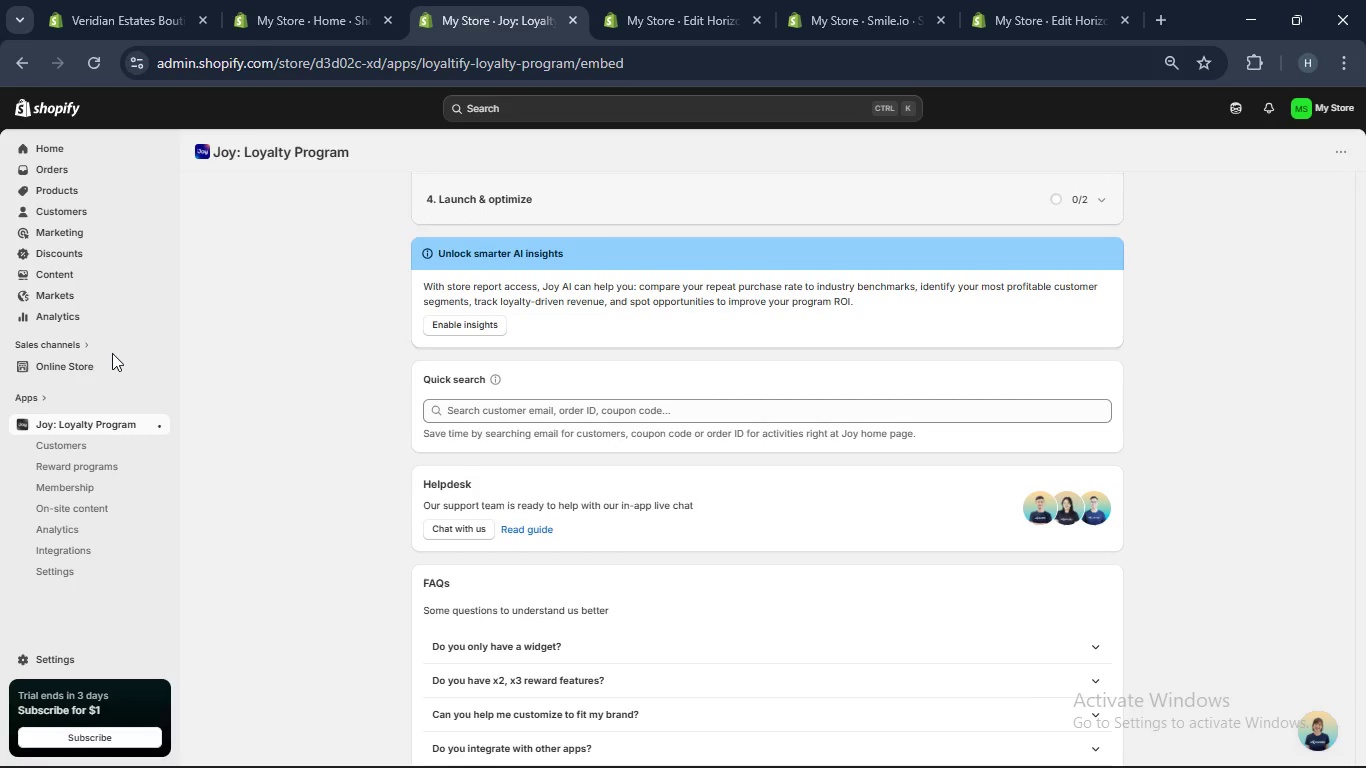 
left_click([107, 358])
 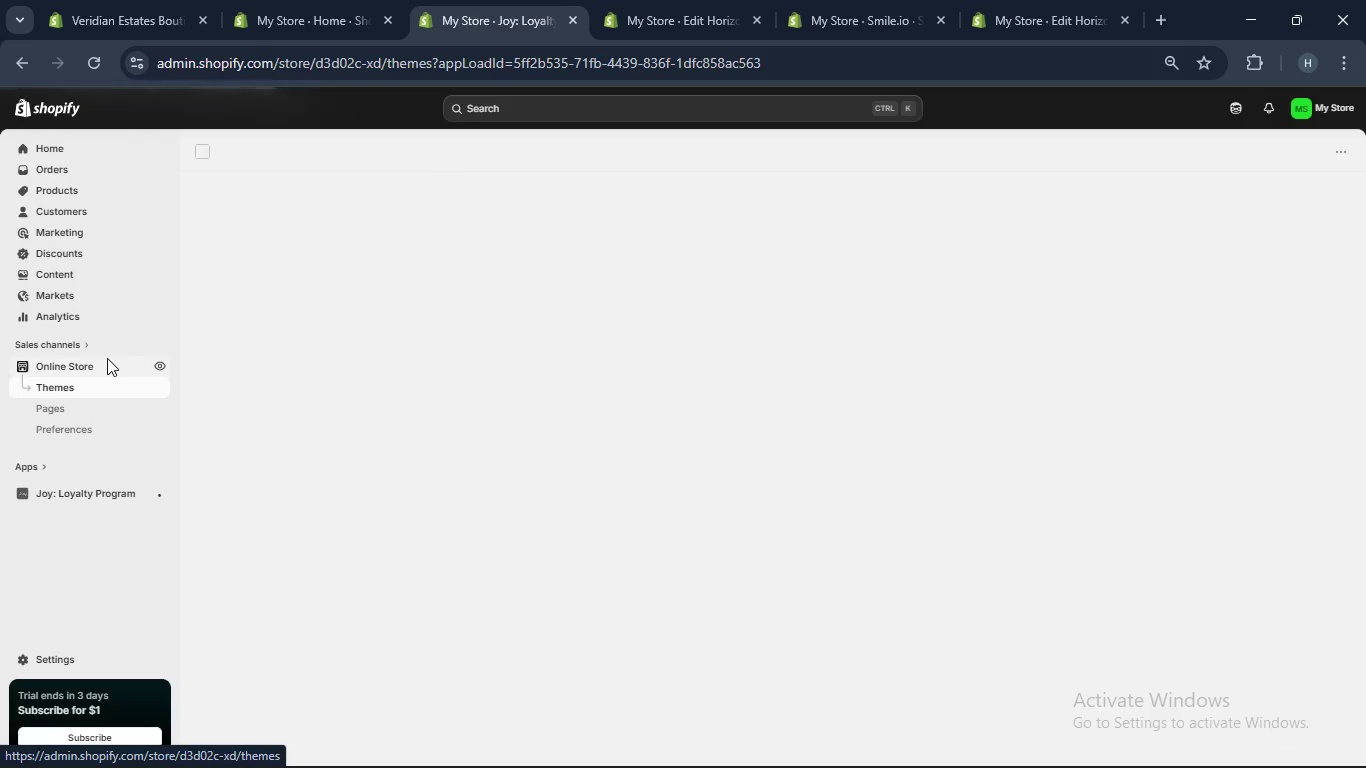 
left_click([107, 358])
 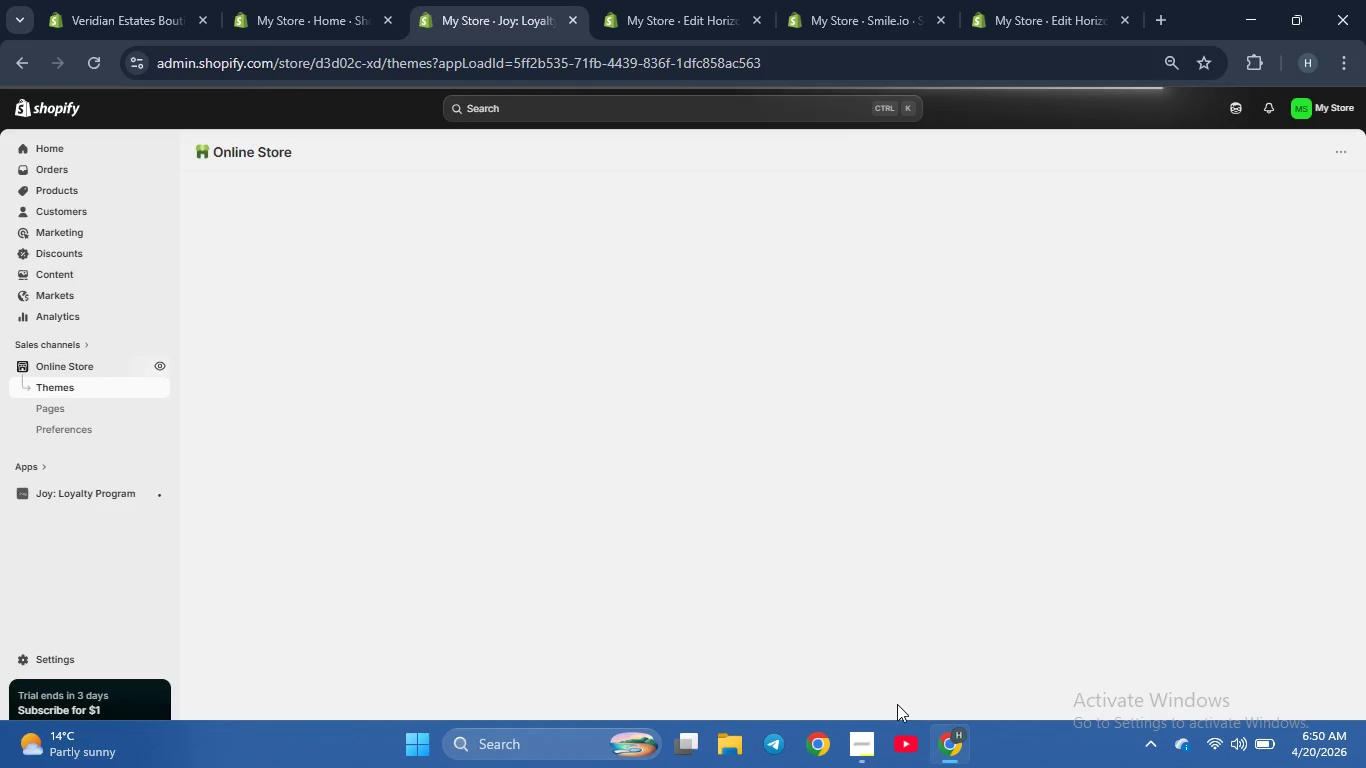 
left_click([859, 735])
 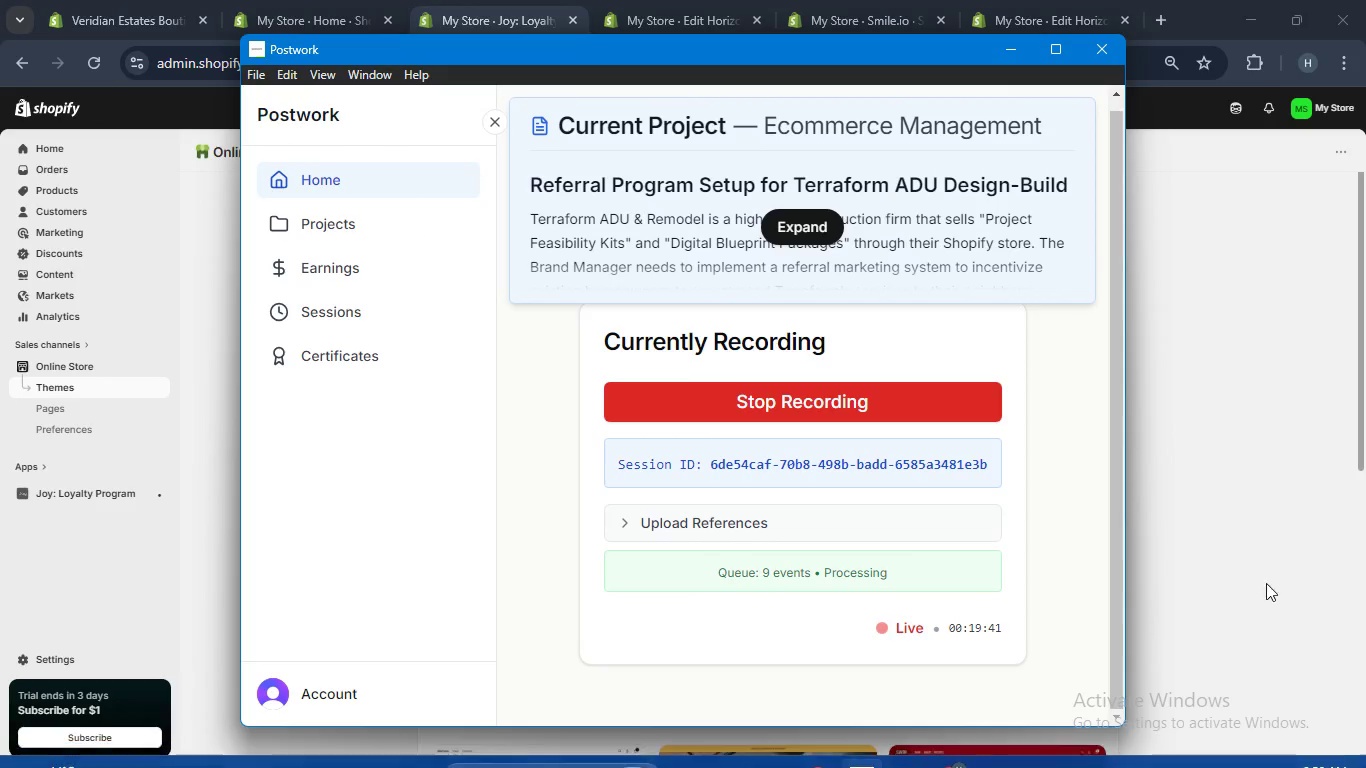 
mouse_move([1149, 390])
 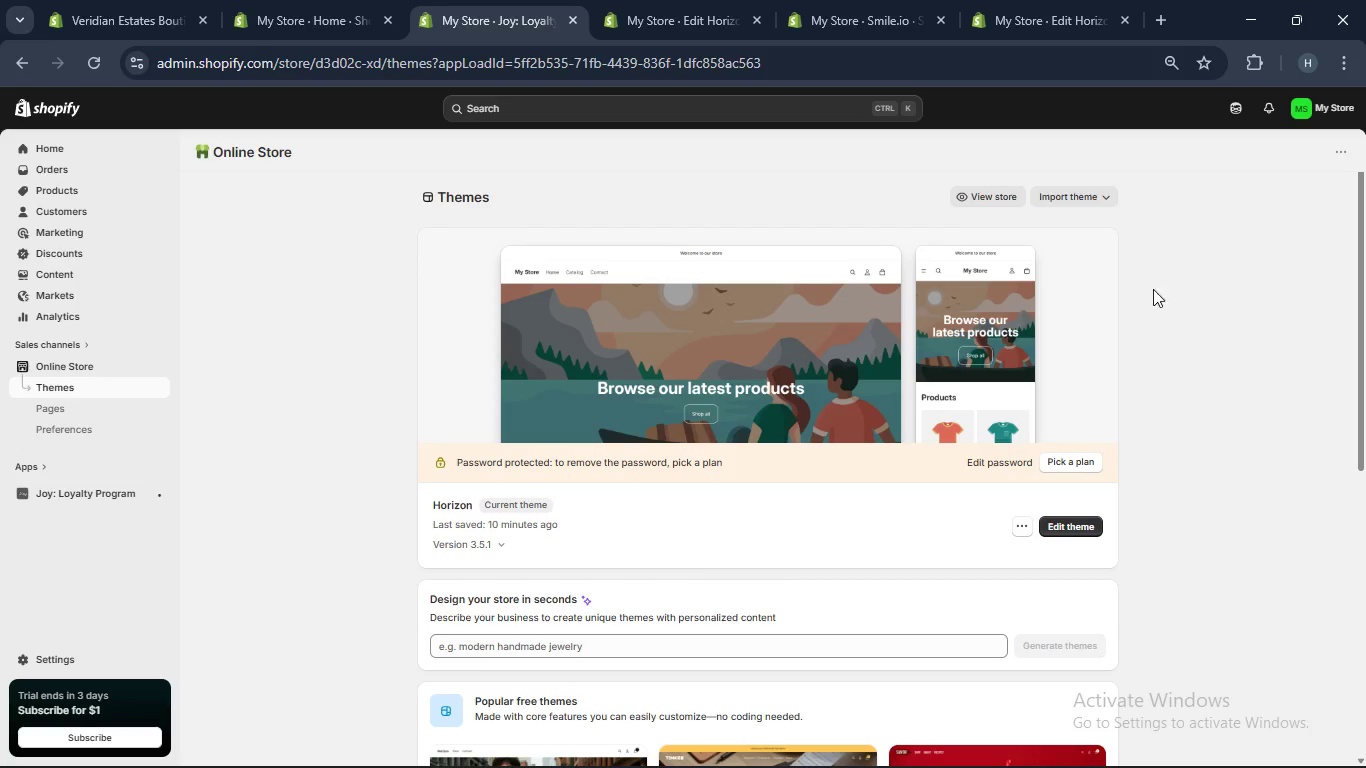 
scroll: coordinate [1173, 223], scroll_direction: down, amount: 7.0
 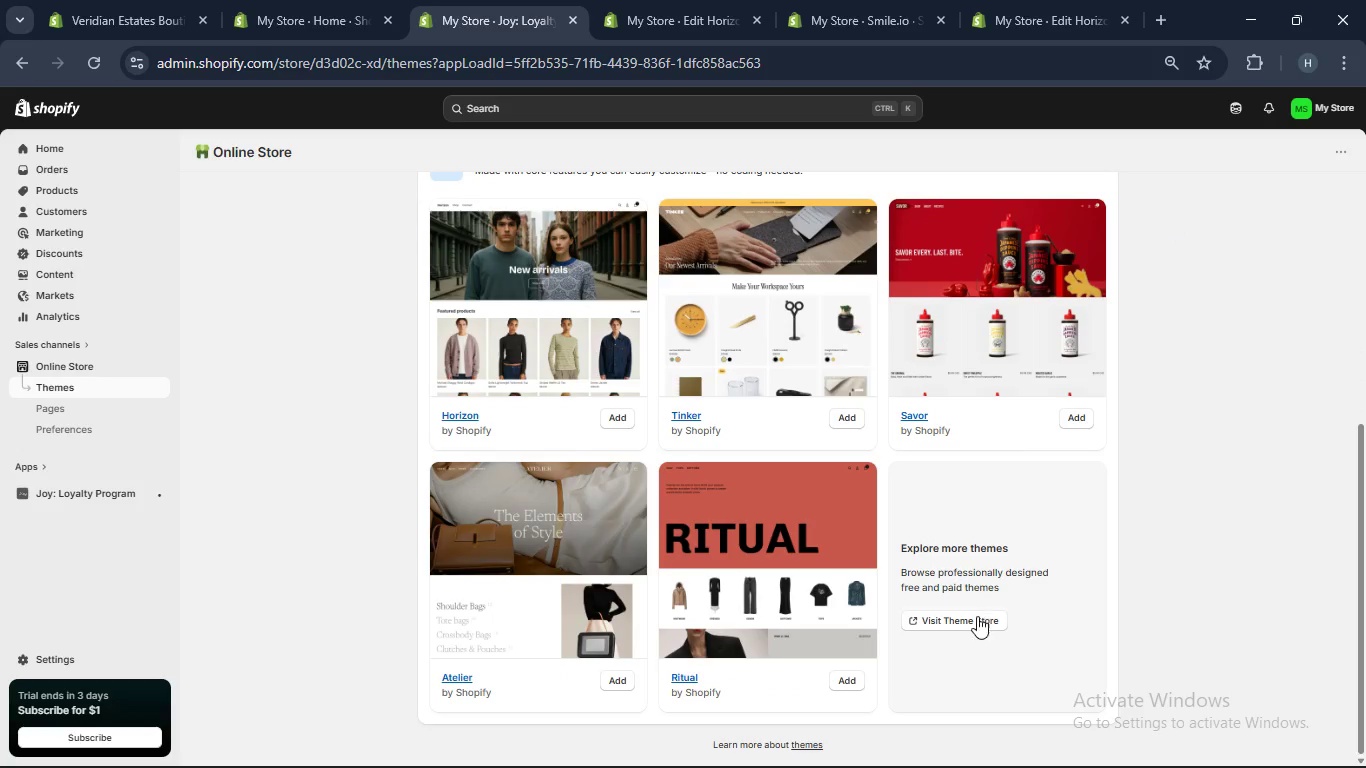 
left_click([977, 618])
 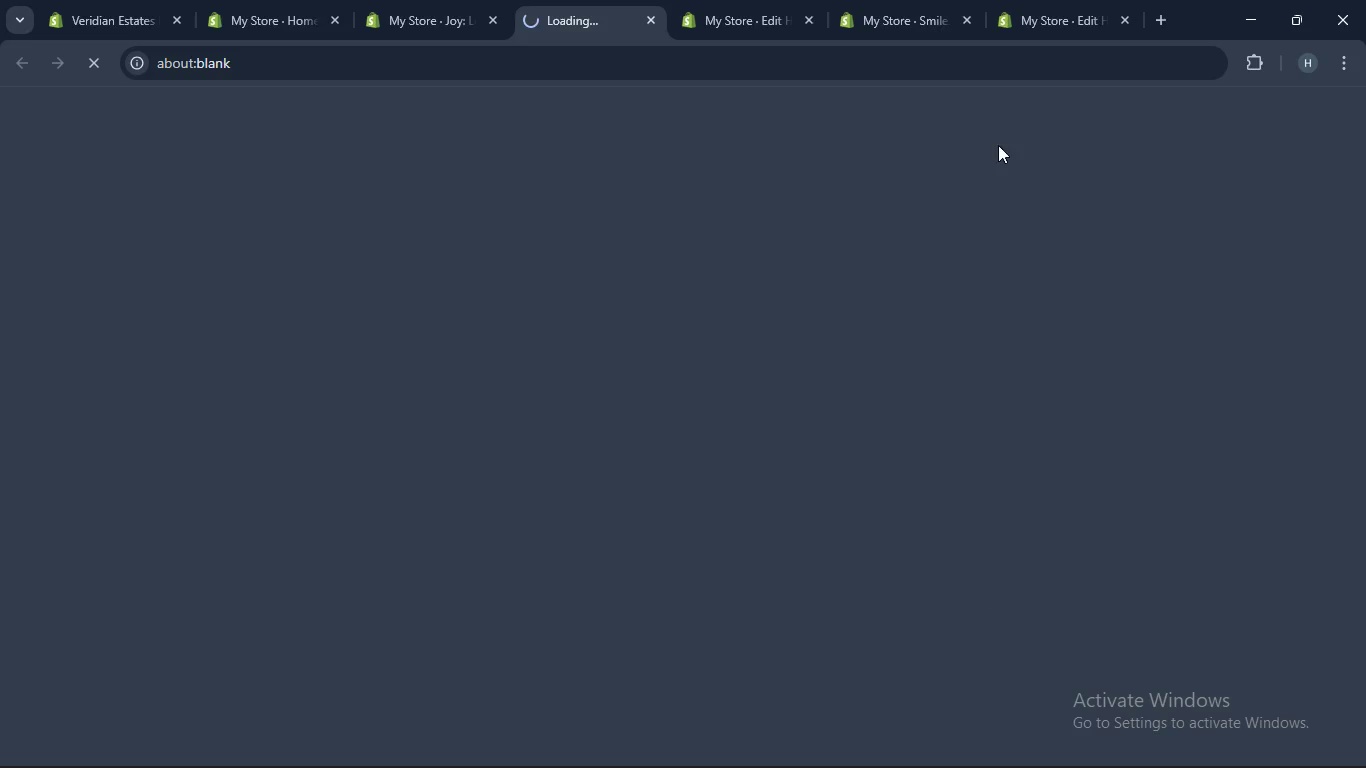 
mouse_move([594, 16])
 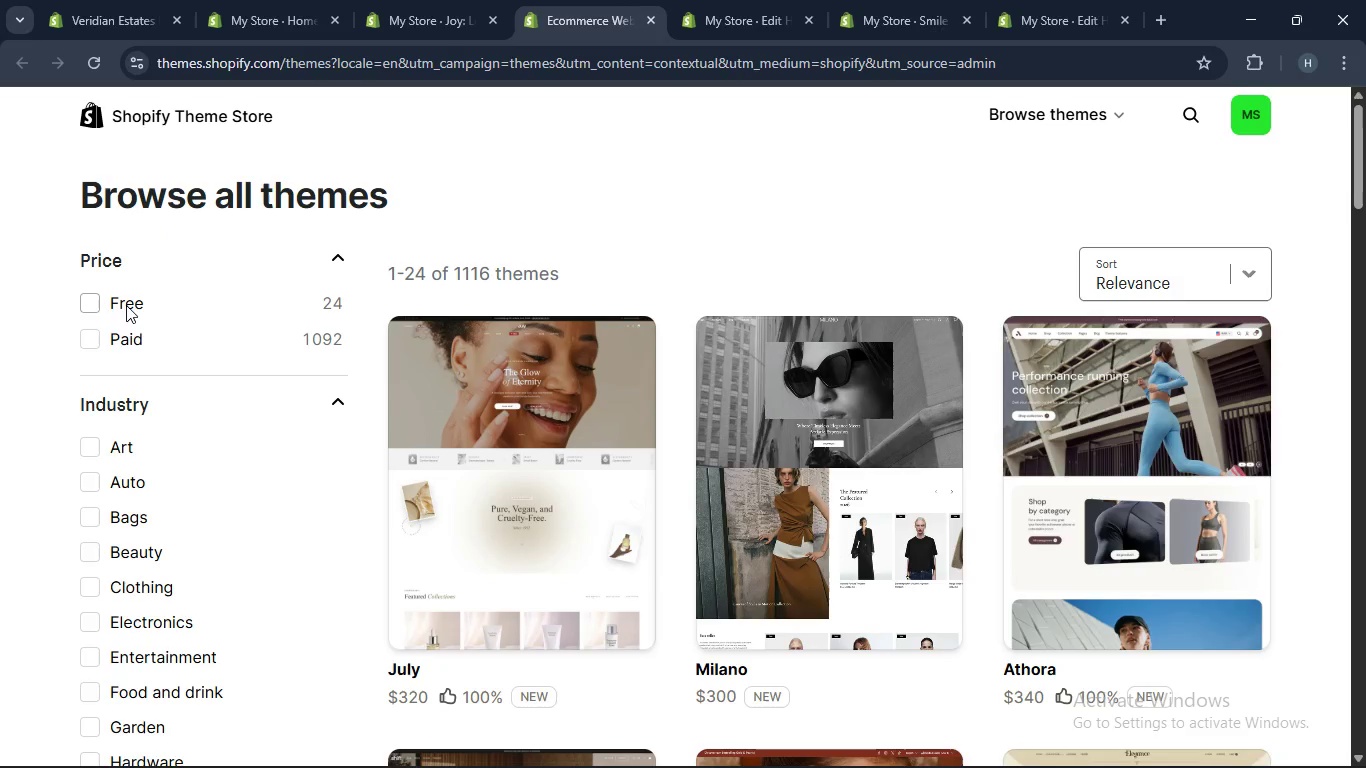 
left_click([89, 305])
 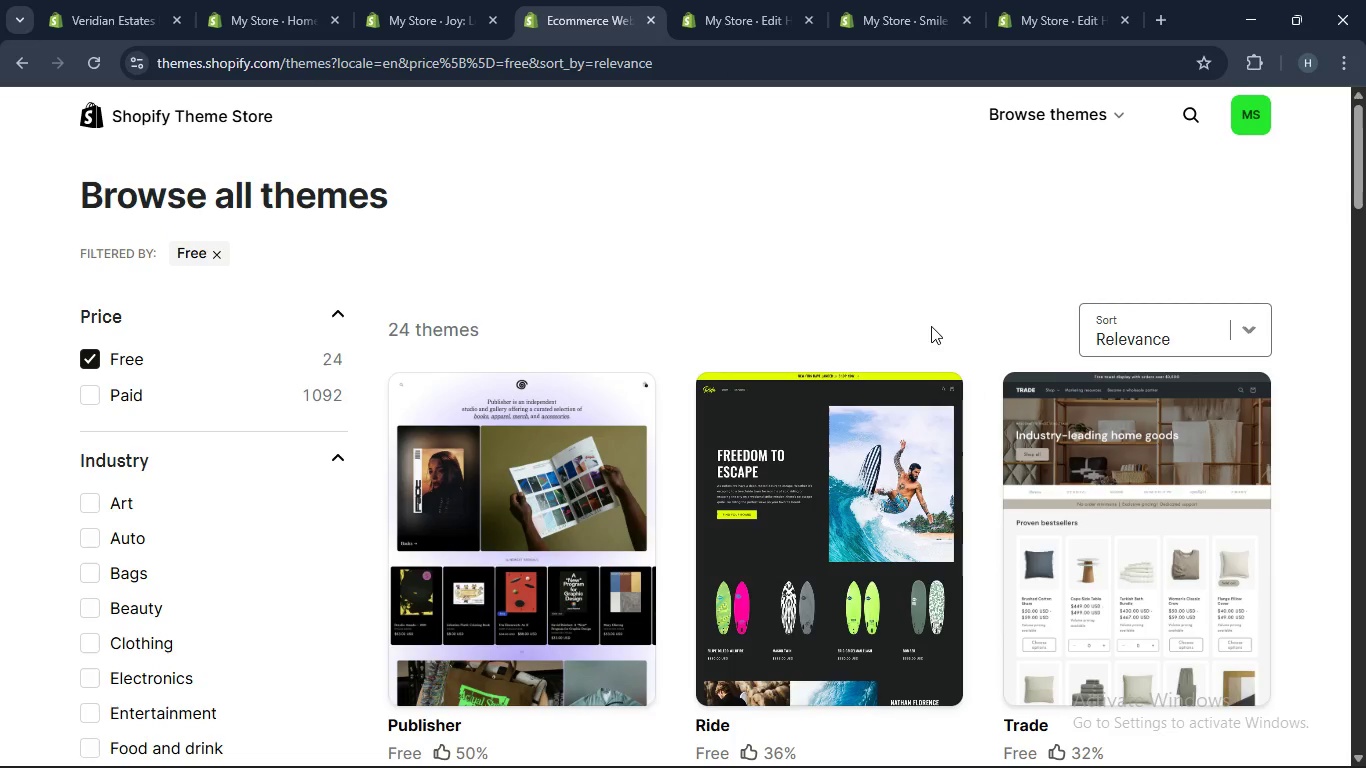 
scroll: coordinate [912, 305], scroll_direction: down, amount: 8.0
 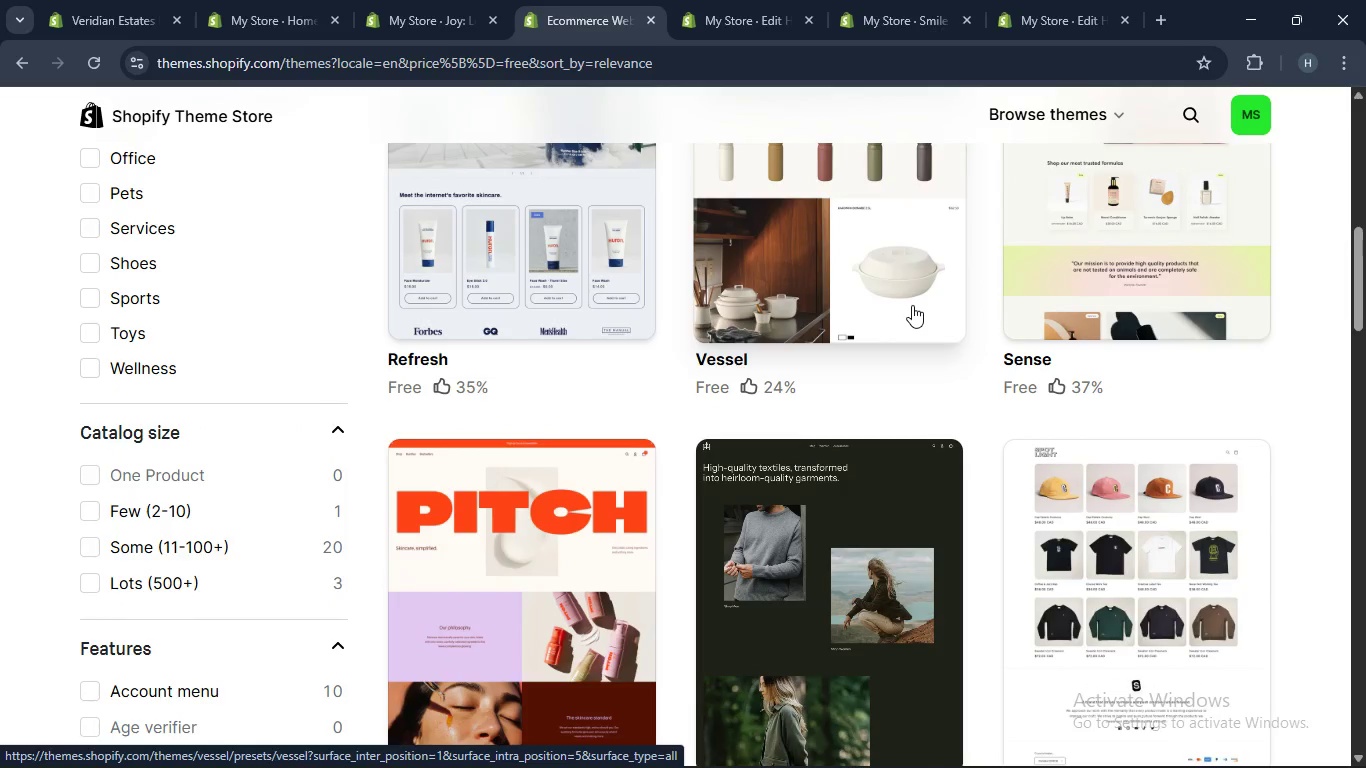 
scroll: coordinate [912, 305], scroll_direction: up, amount: 1.0
 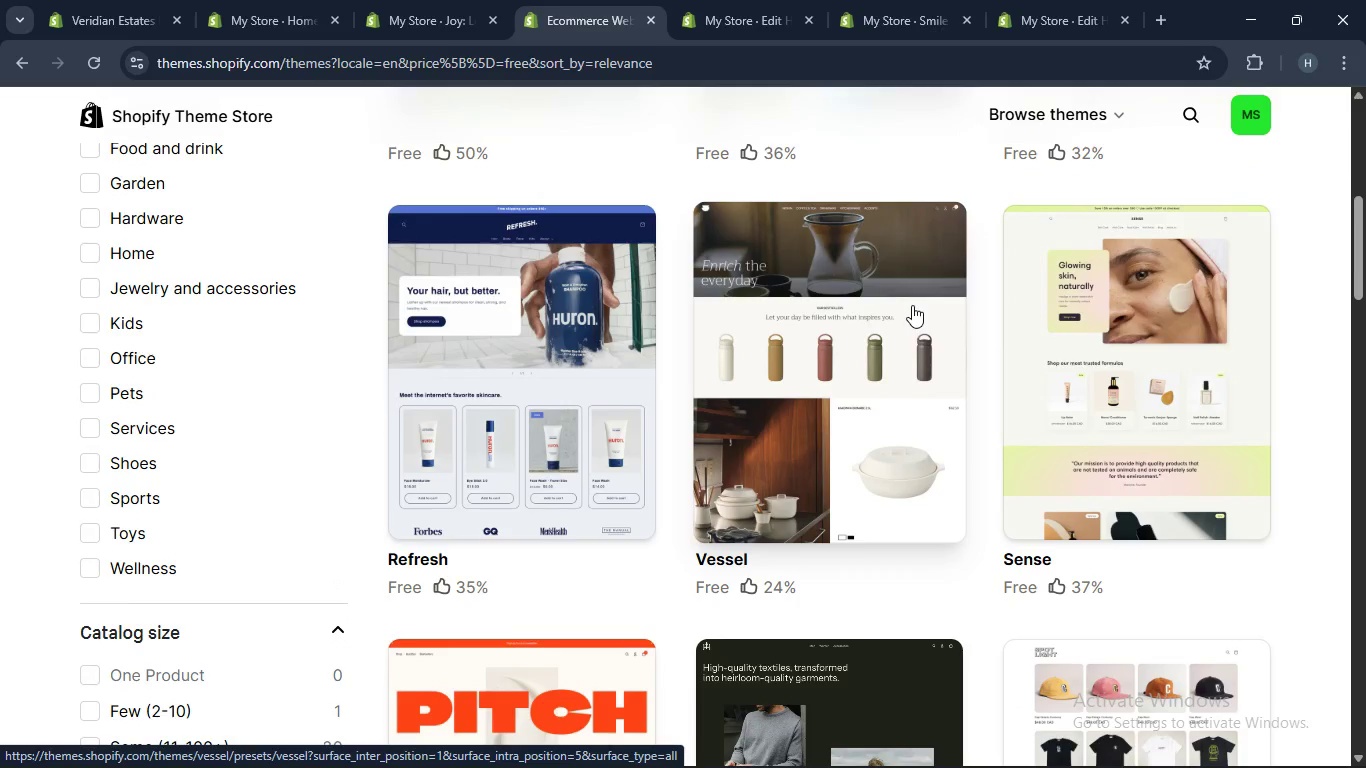 
scroll: coordinate [903, 295], scroll_direction: down, amount: 10.0
 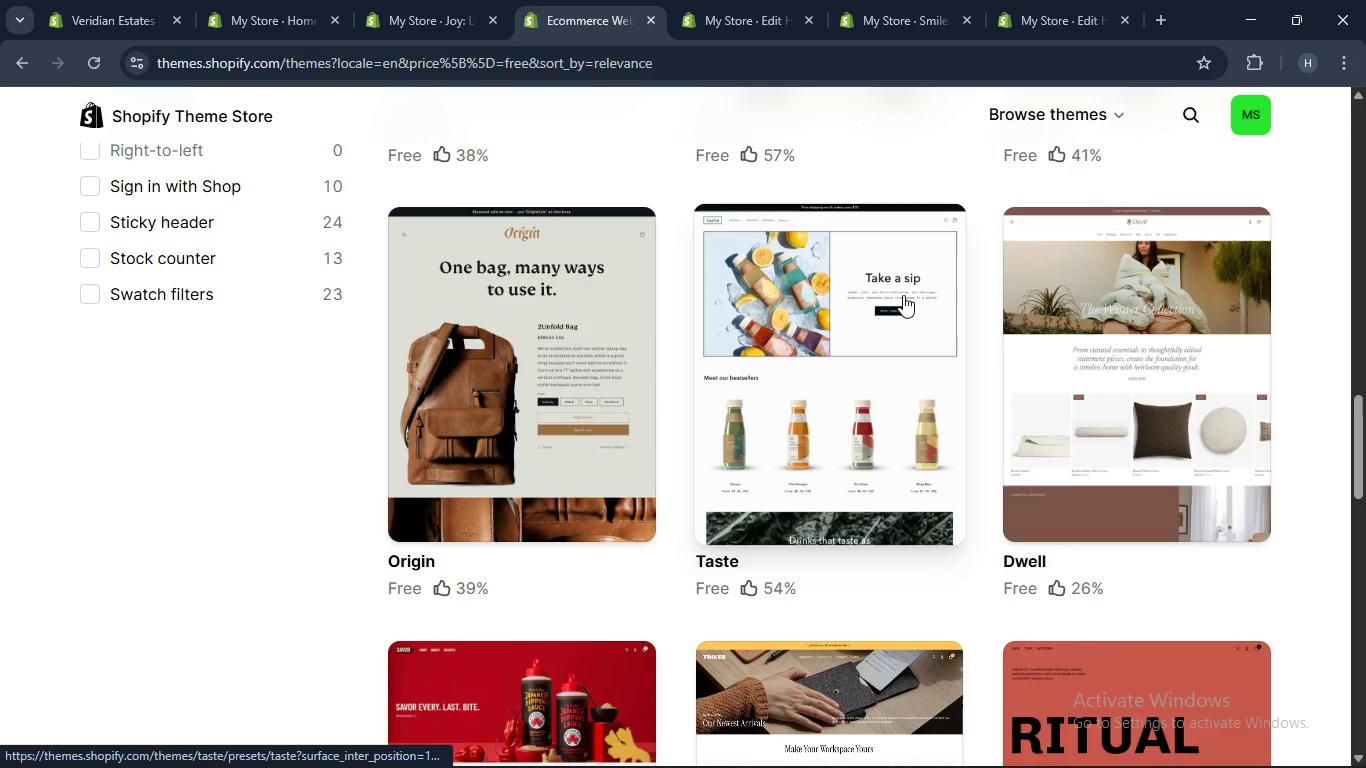 
scroll: coordinate [903, 295], scroll_direction: down, amount: 1.0
 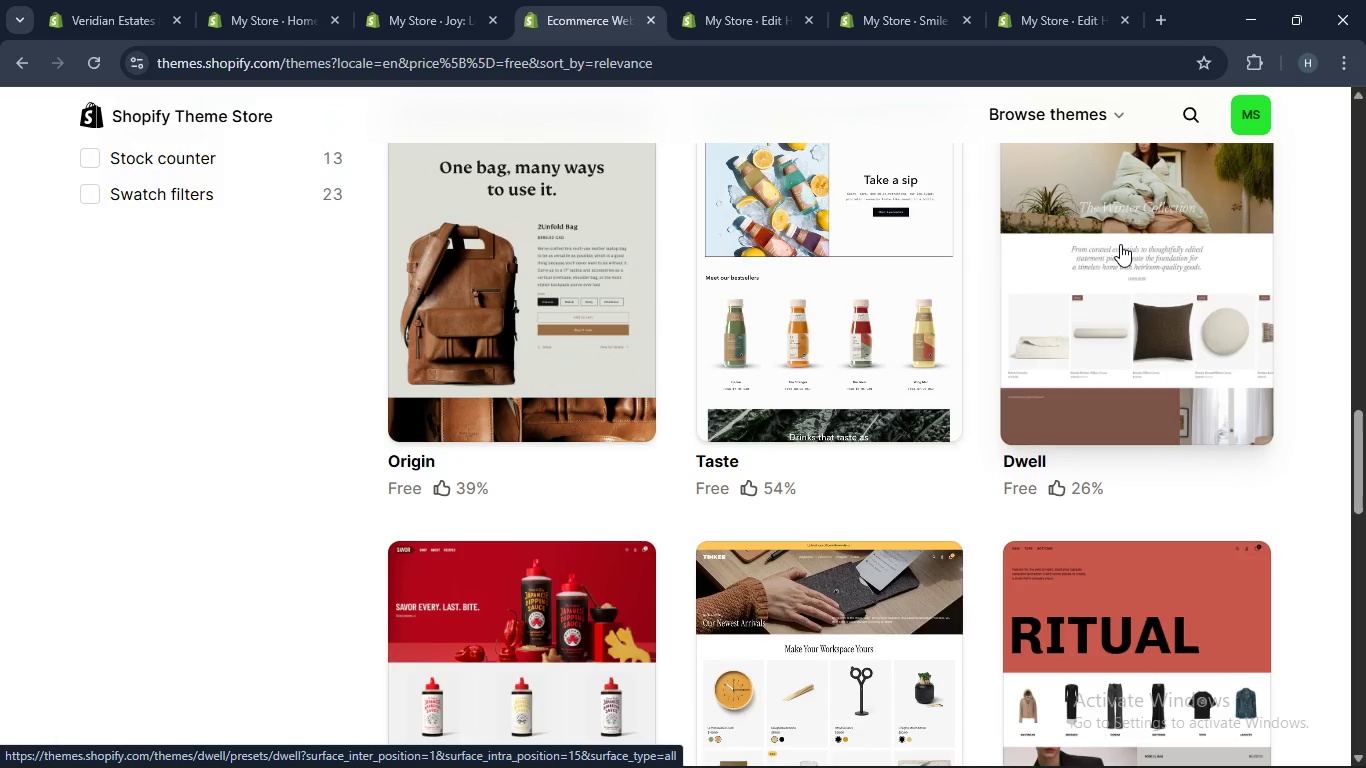 
left_click([1120, 243])
 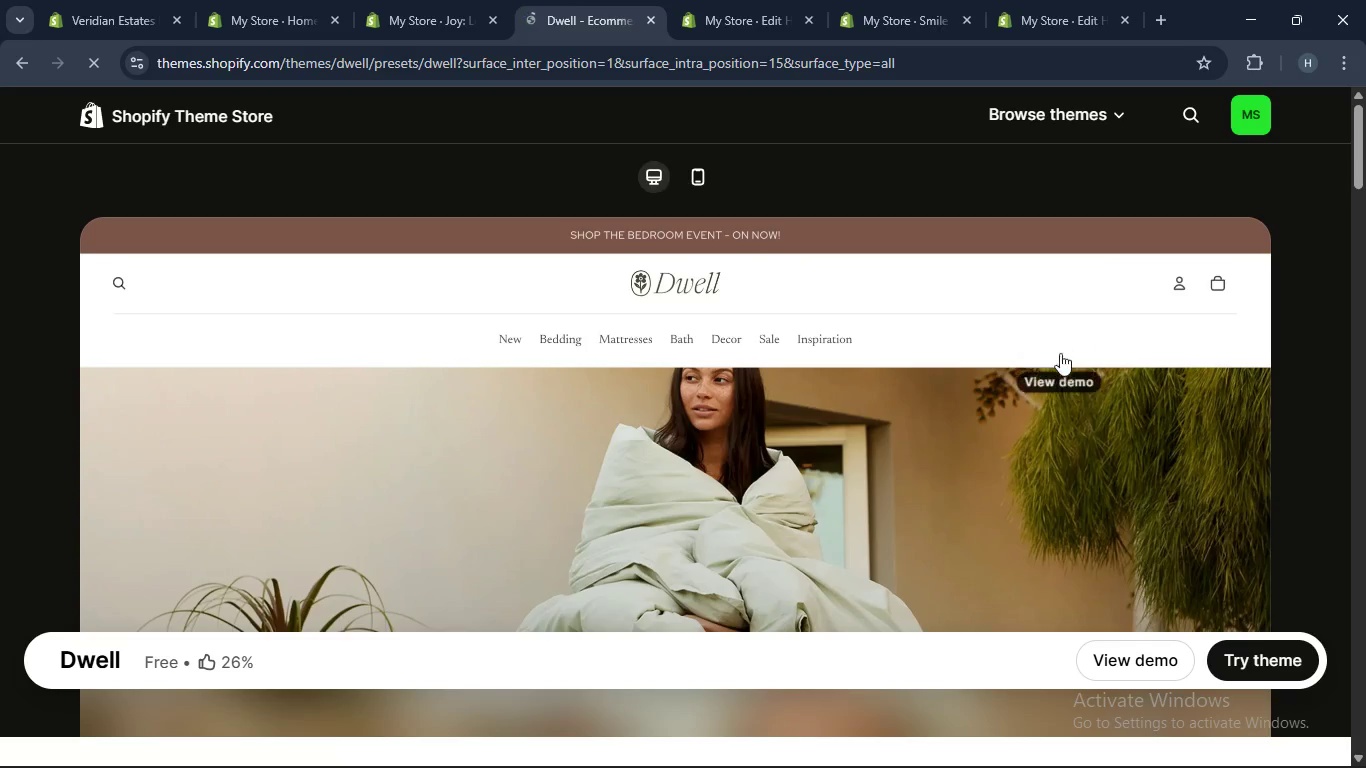 
scroll: coordinate [757, 349], scroll_direction: down, amount: 2.0
 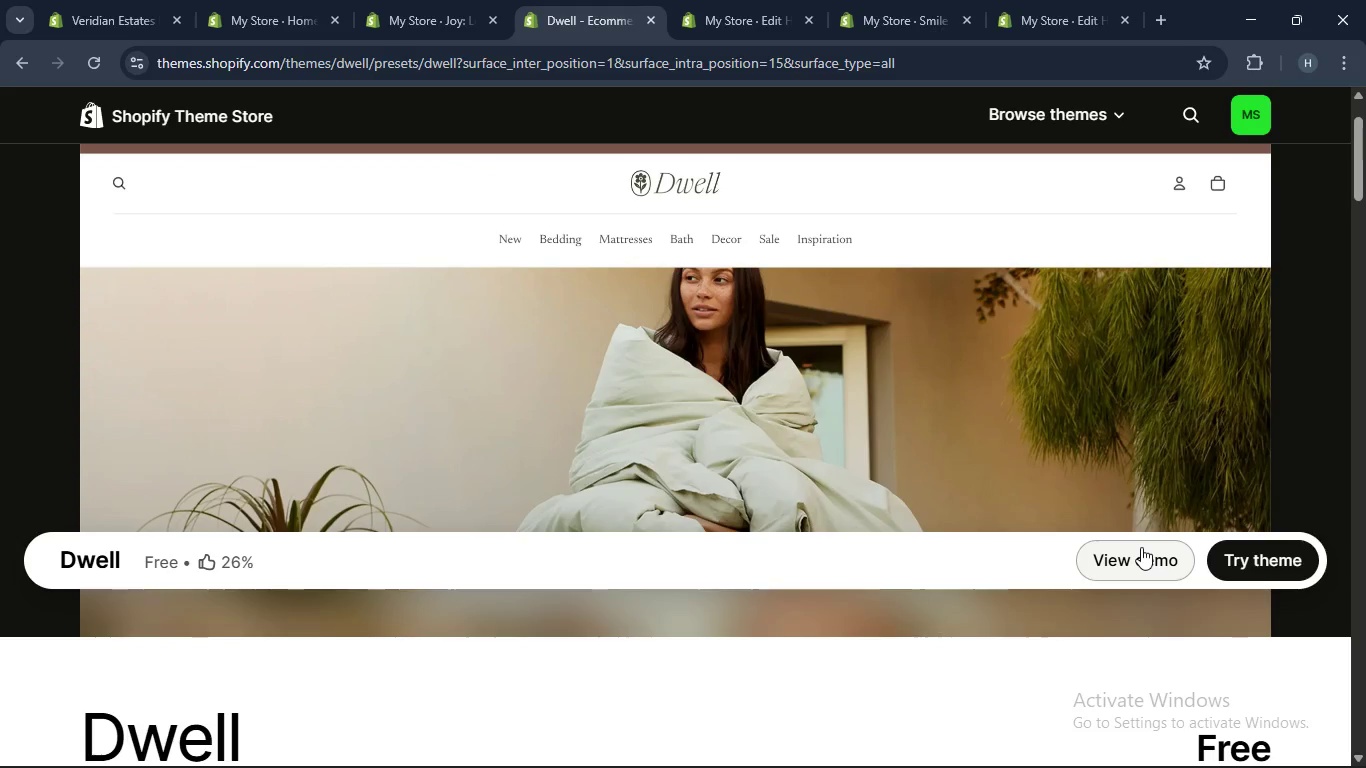 
left_click([1141, 547])
 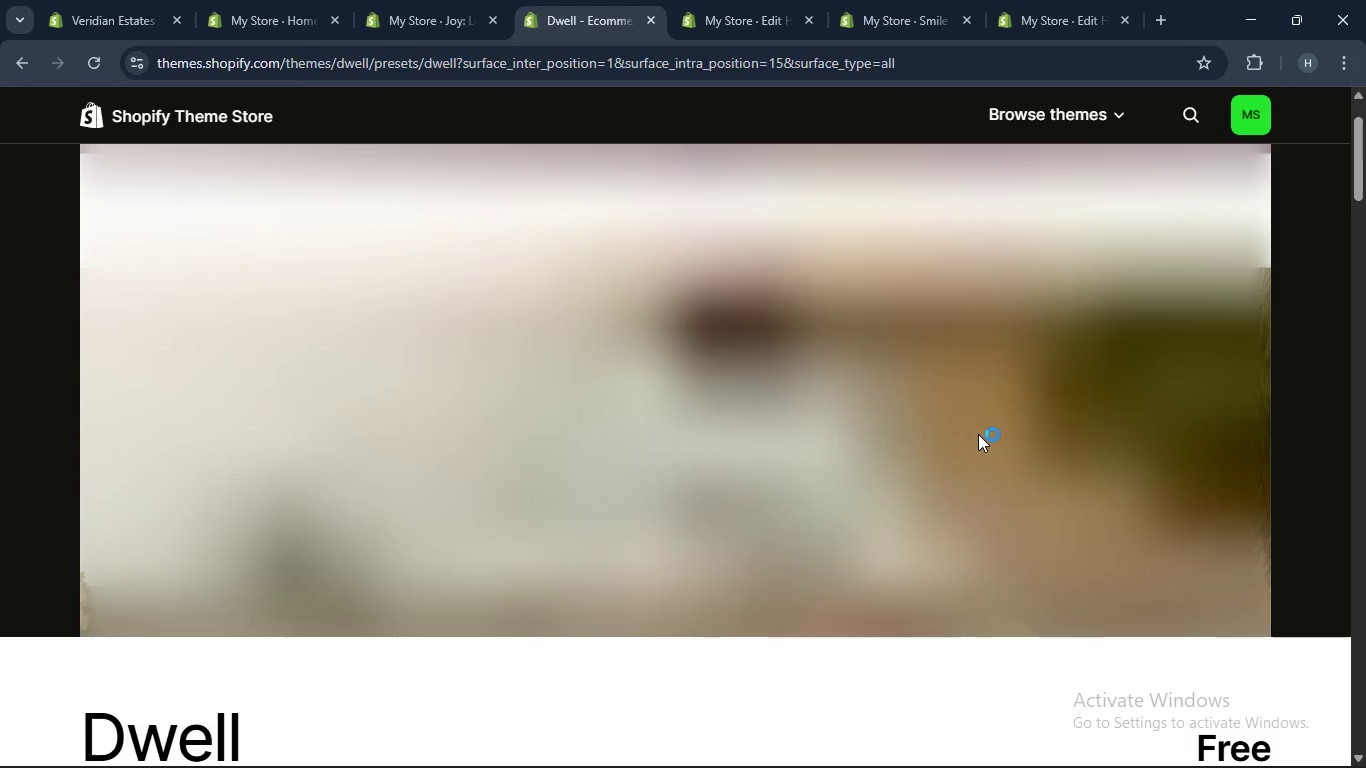 
wait(8.33)
 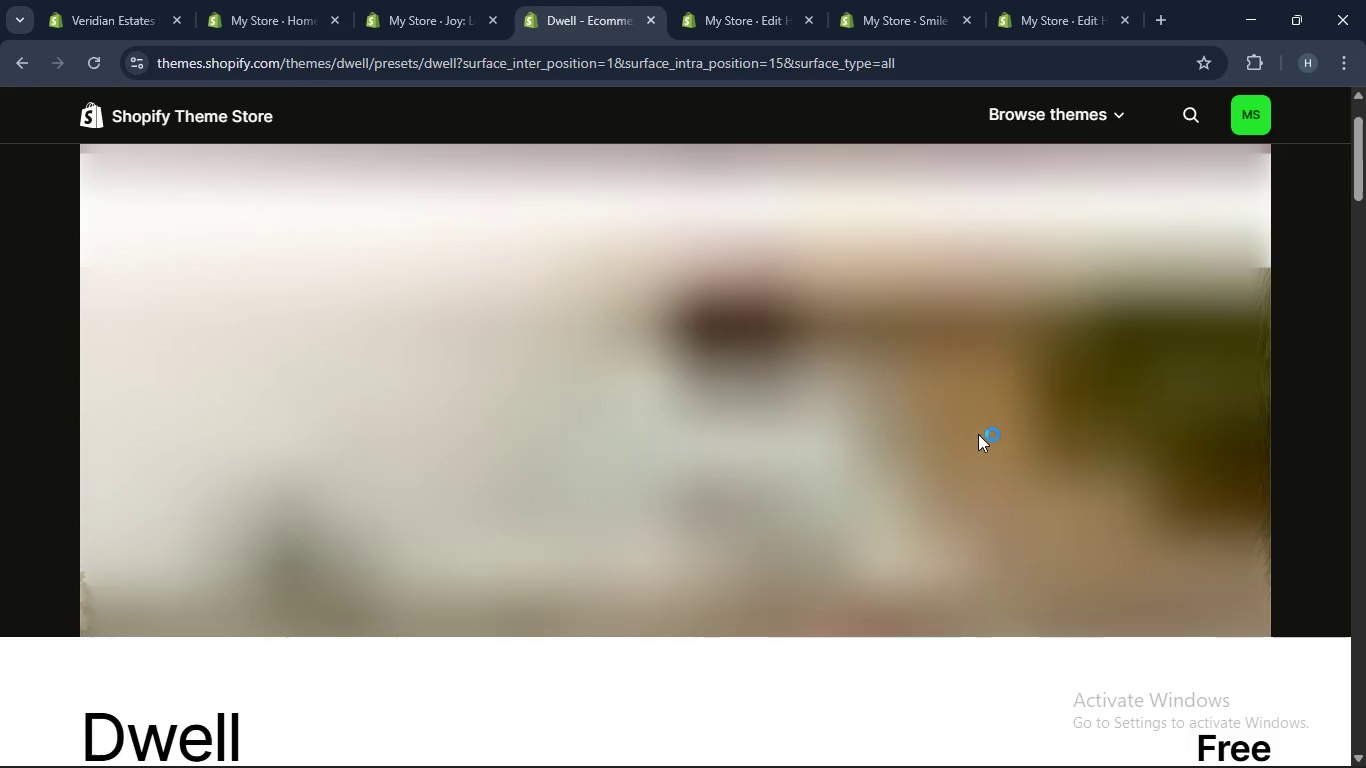 
scroll: coordinate [897, 424], scroll_direction: down, amount: 1.0
 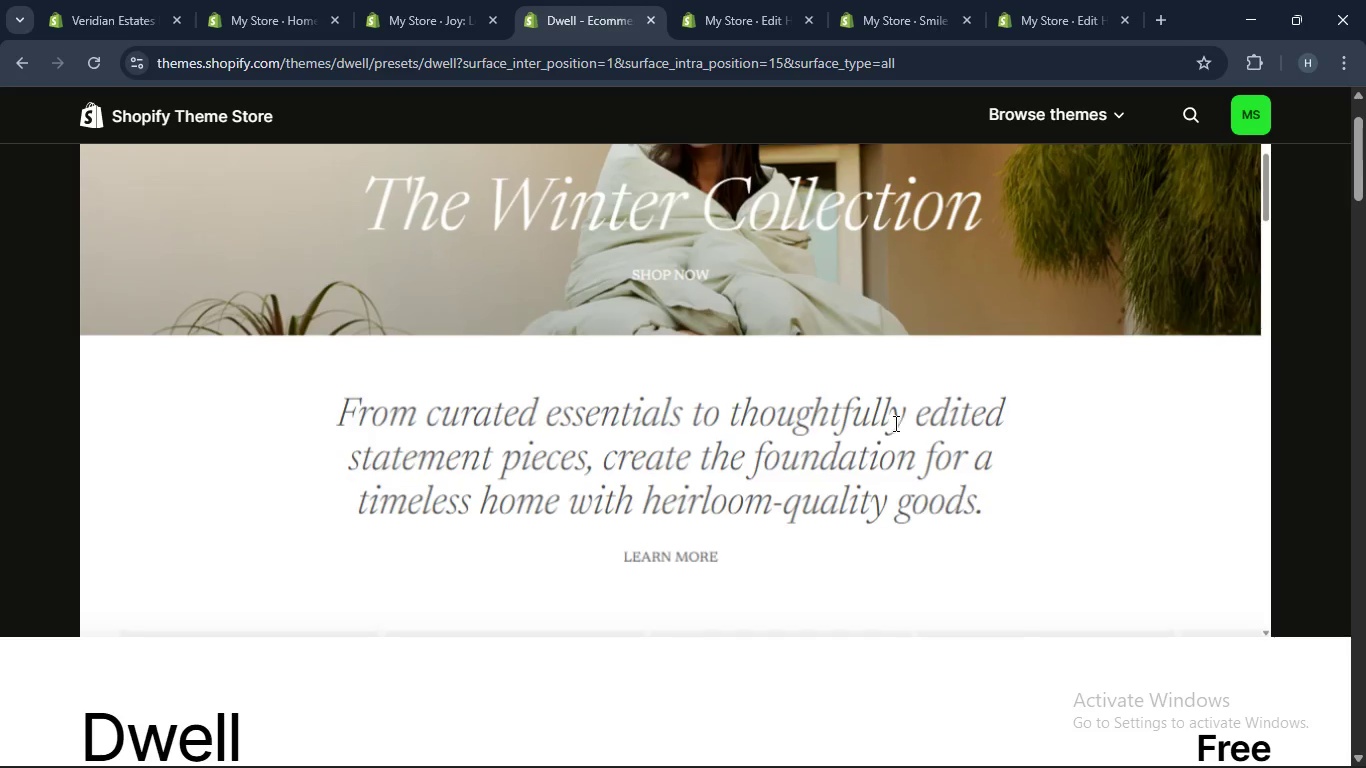 
scroll: coordinate [893, 422], scroll_direction: up, amount: 8.0
 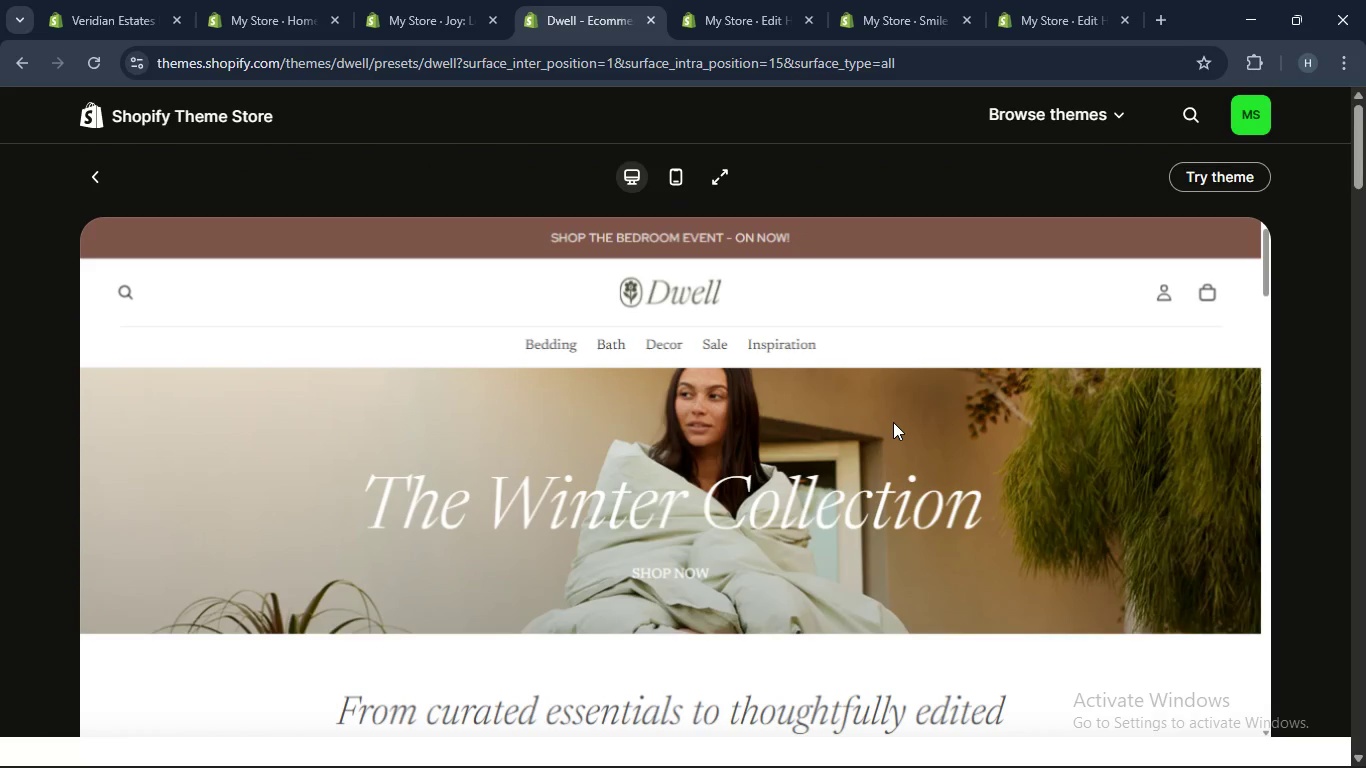 
scroll: coordinate [893, 422], scroll_direction: down, amount: 3.0
 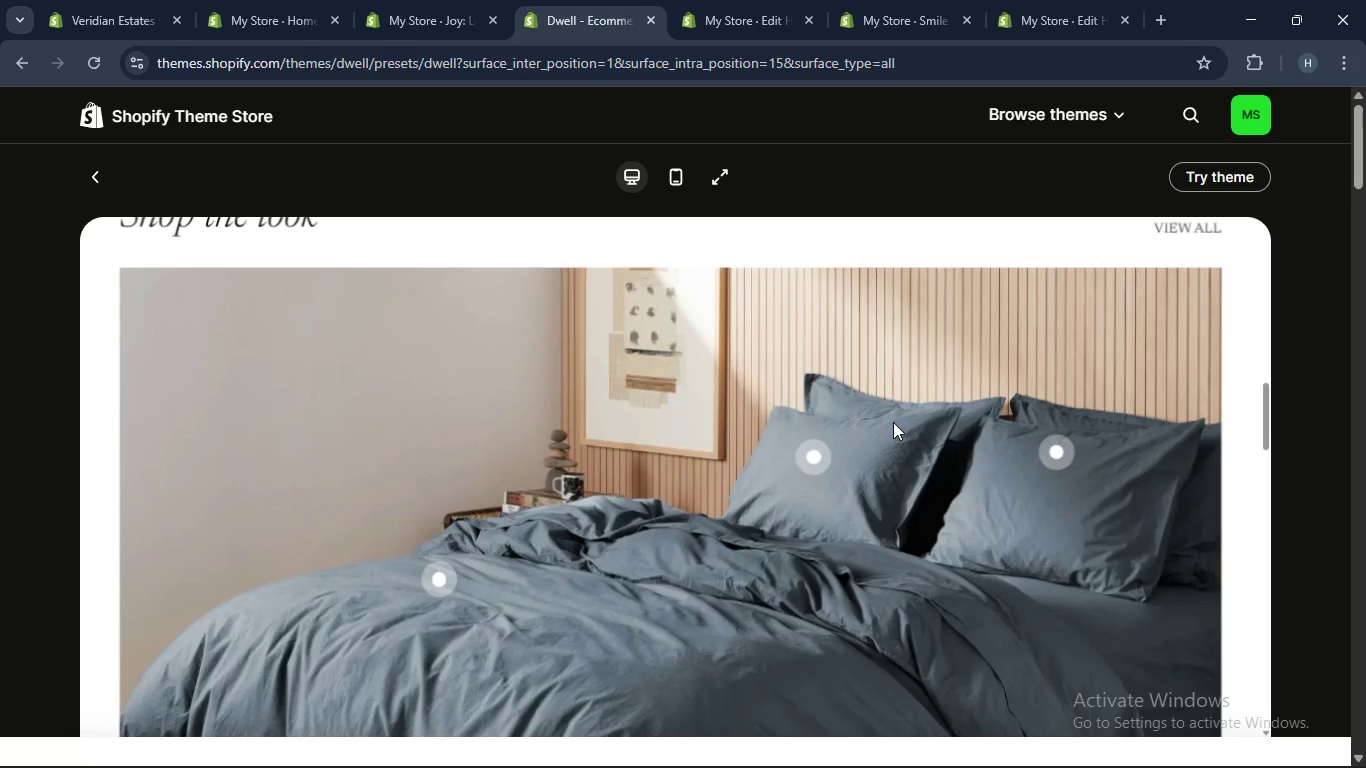 
mouse_move([800, 363])
 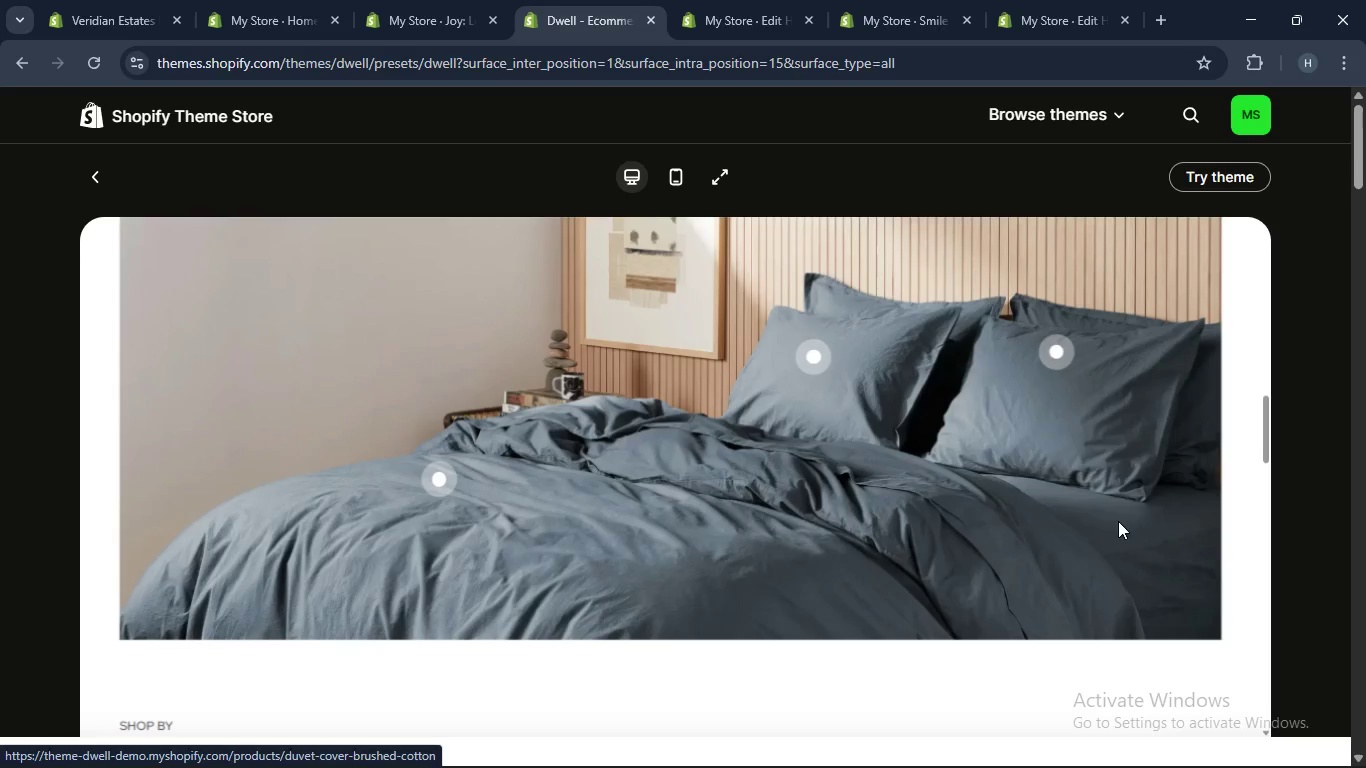 
mouse_move([1061, 349])
 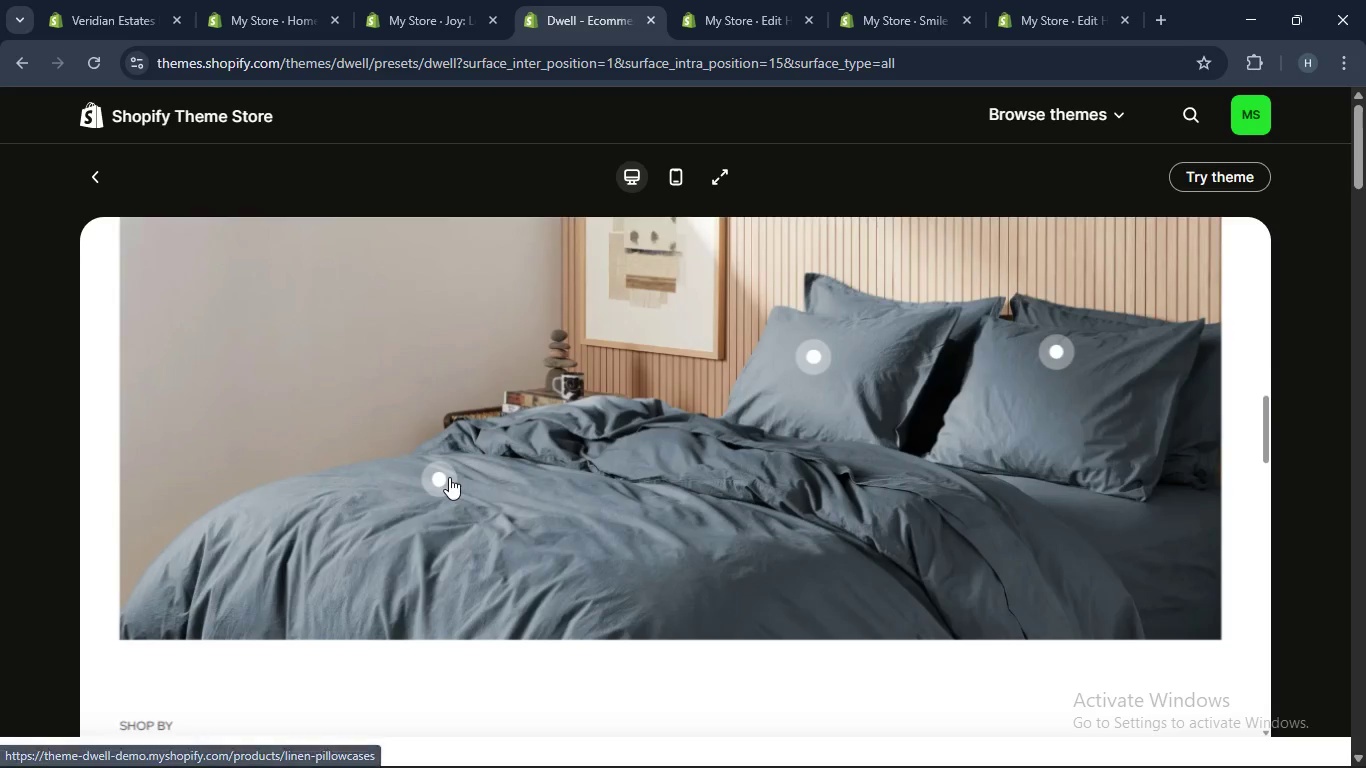 
scroll: coordinate [703, 475], scroll_direction: down, amount: 13.0
 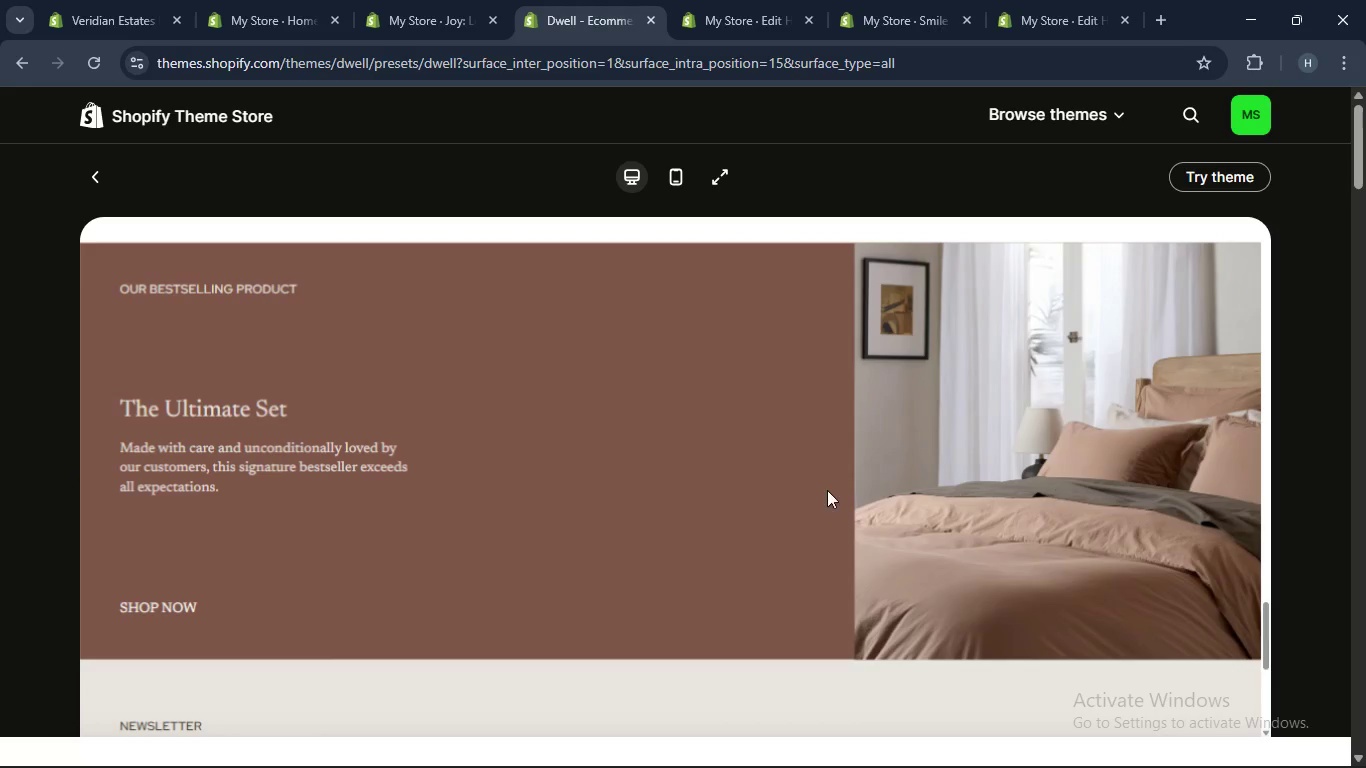 
scroll: coordinate [510, 443], scroll_direction: down, amount: 13.0
 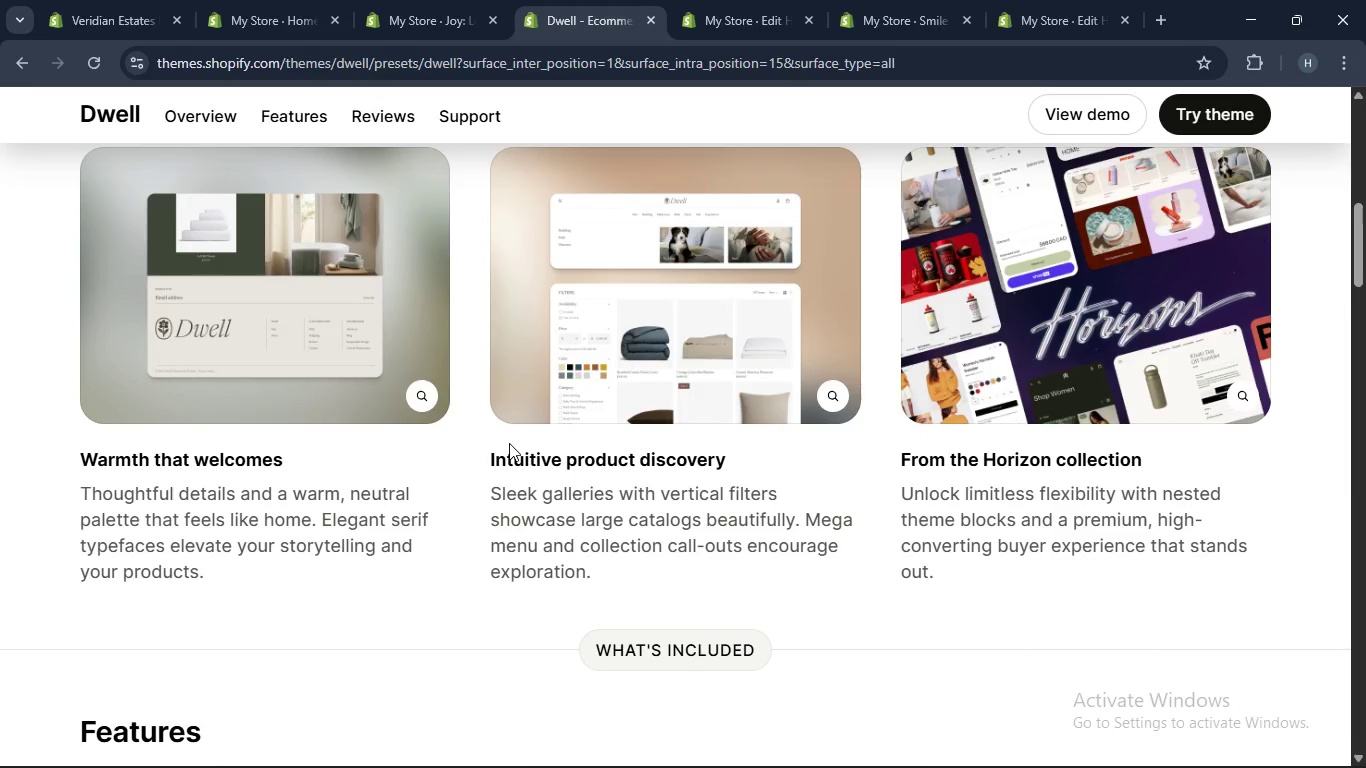 
scroll: coordinate [509, 443], scroll_direction: none, amount: 0.0
 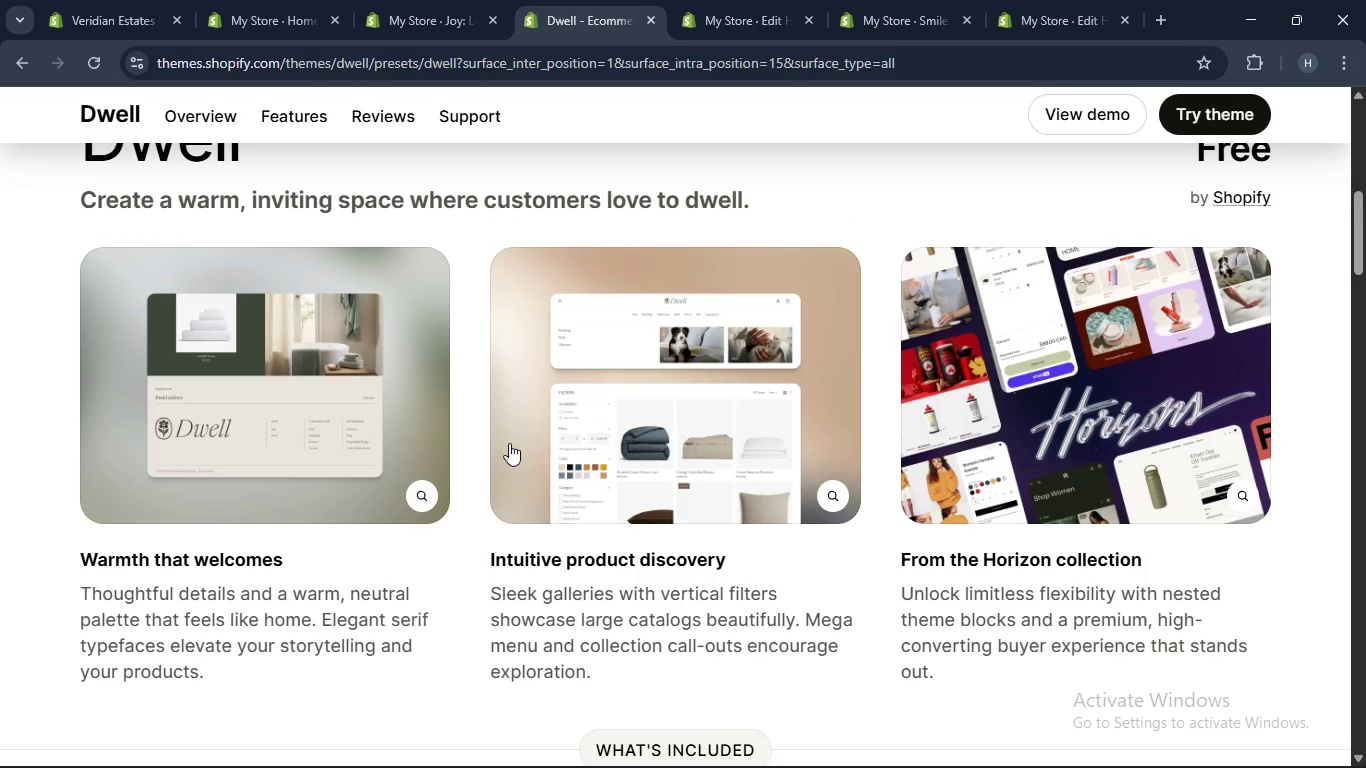 
scroll: coordinate [509, 443], scroll_direction: down, amount: 1.0
 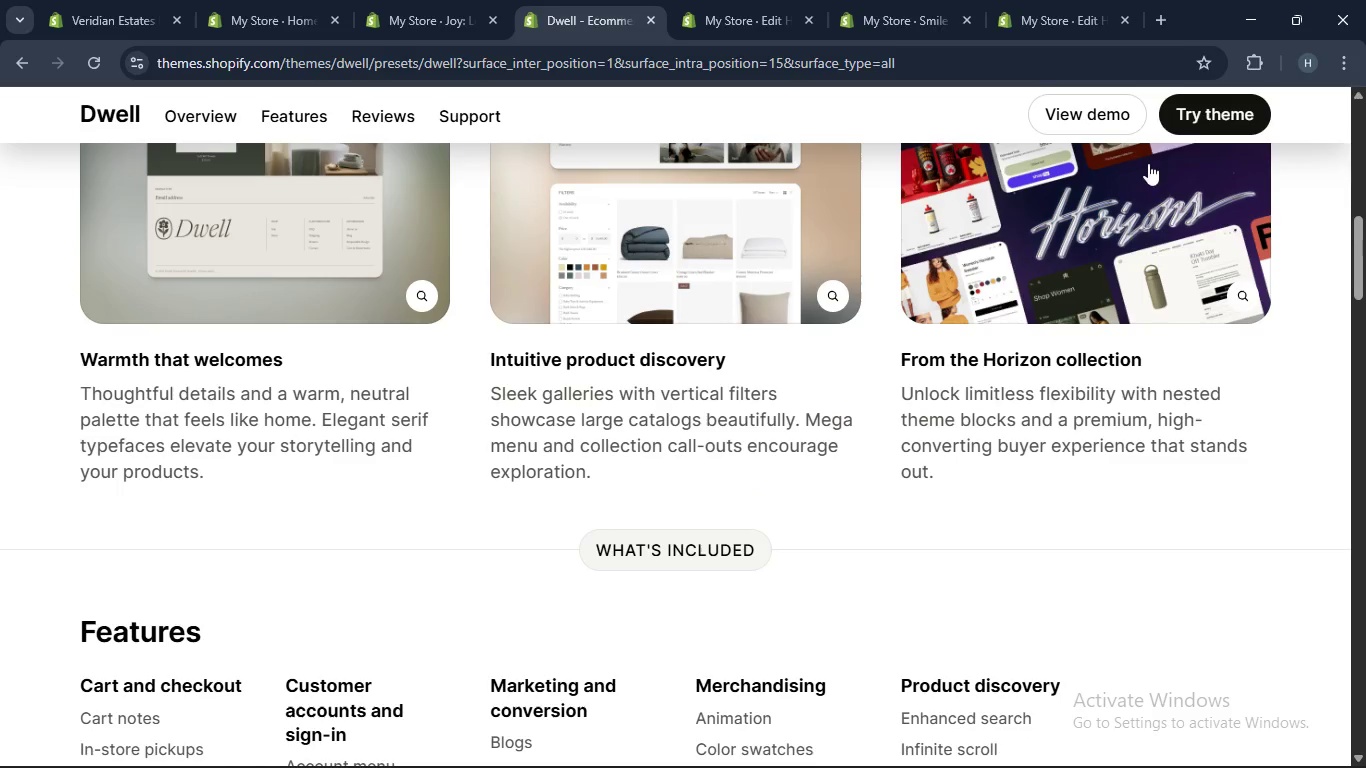 
left_click([1206, 118])
 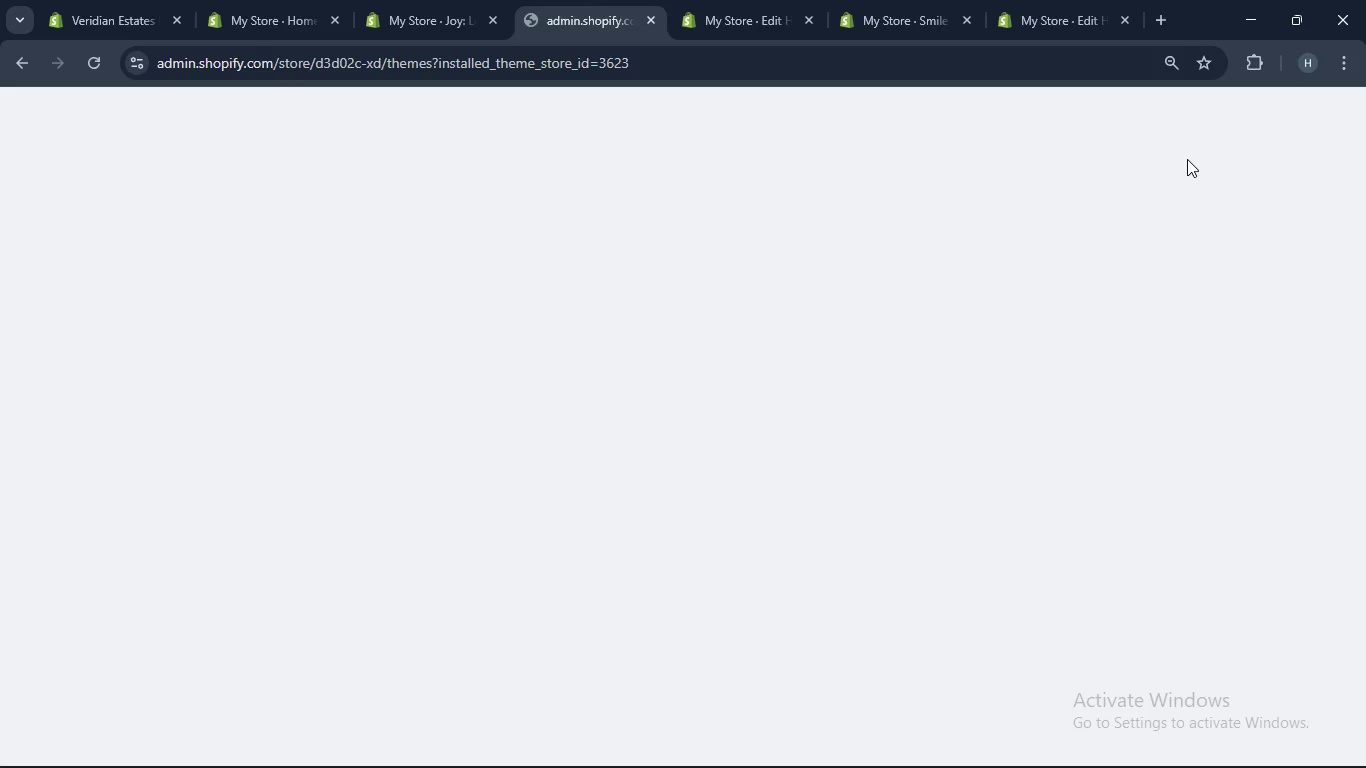 
wait(13.99)
 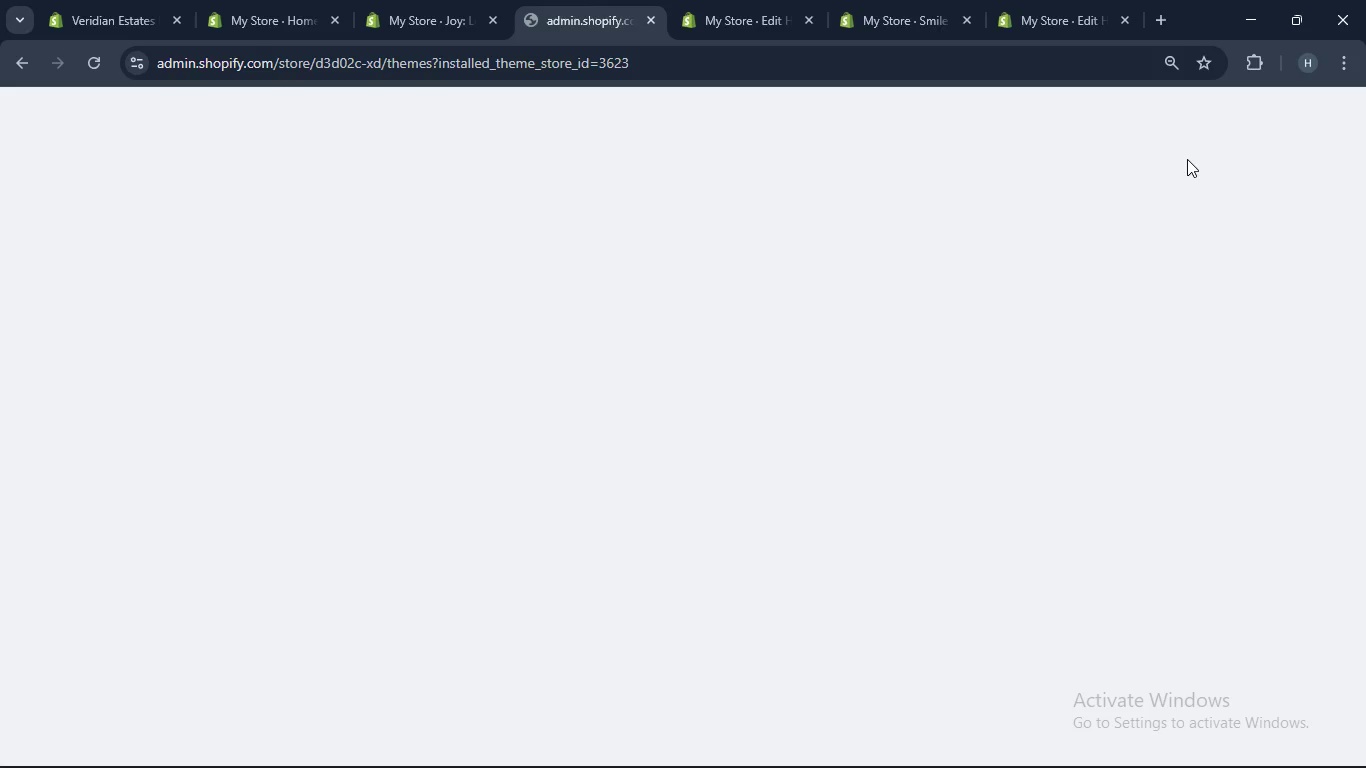 
left_click([1165, 17])
 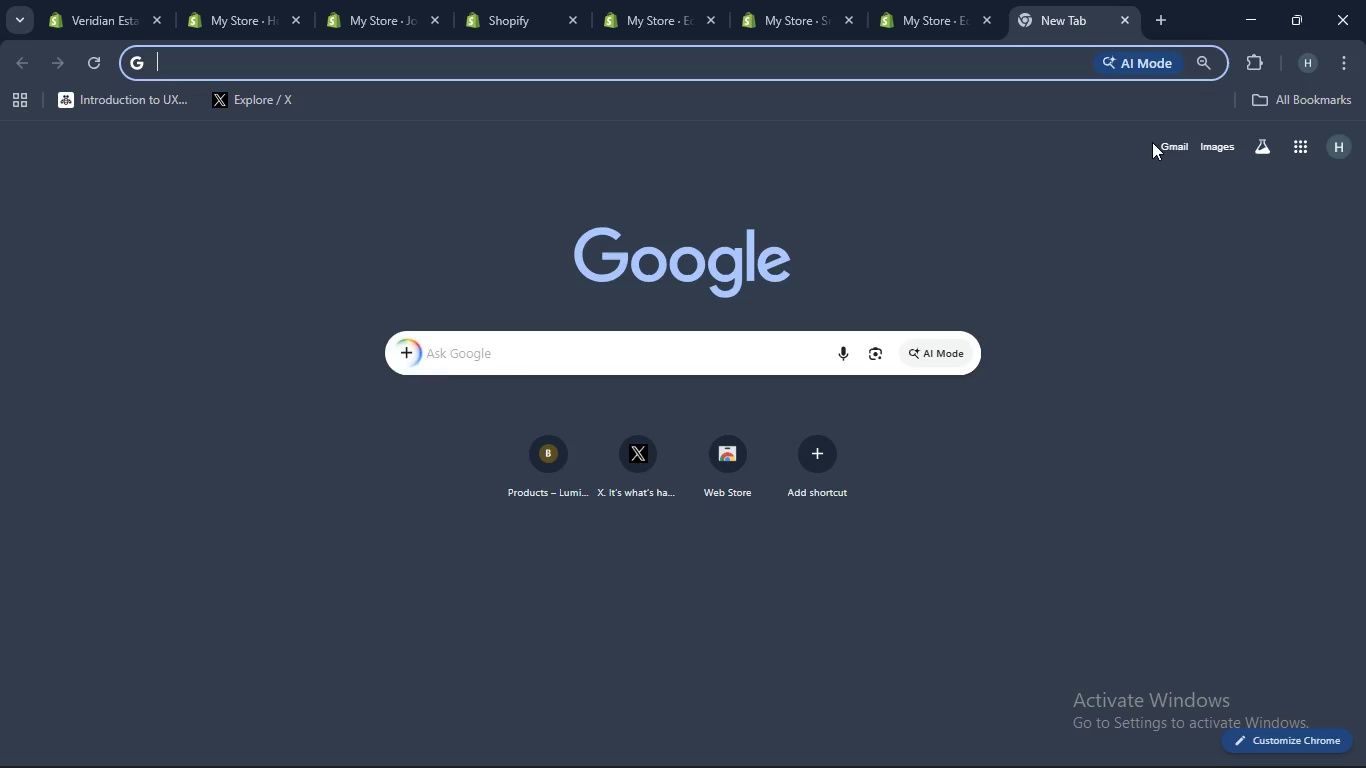 
left_click([1172, 143])
 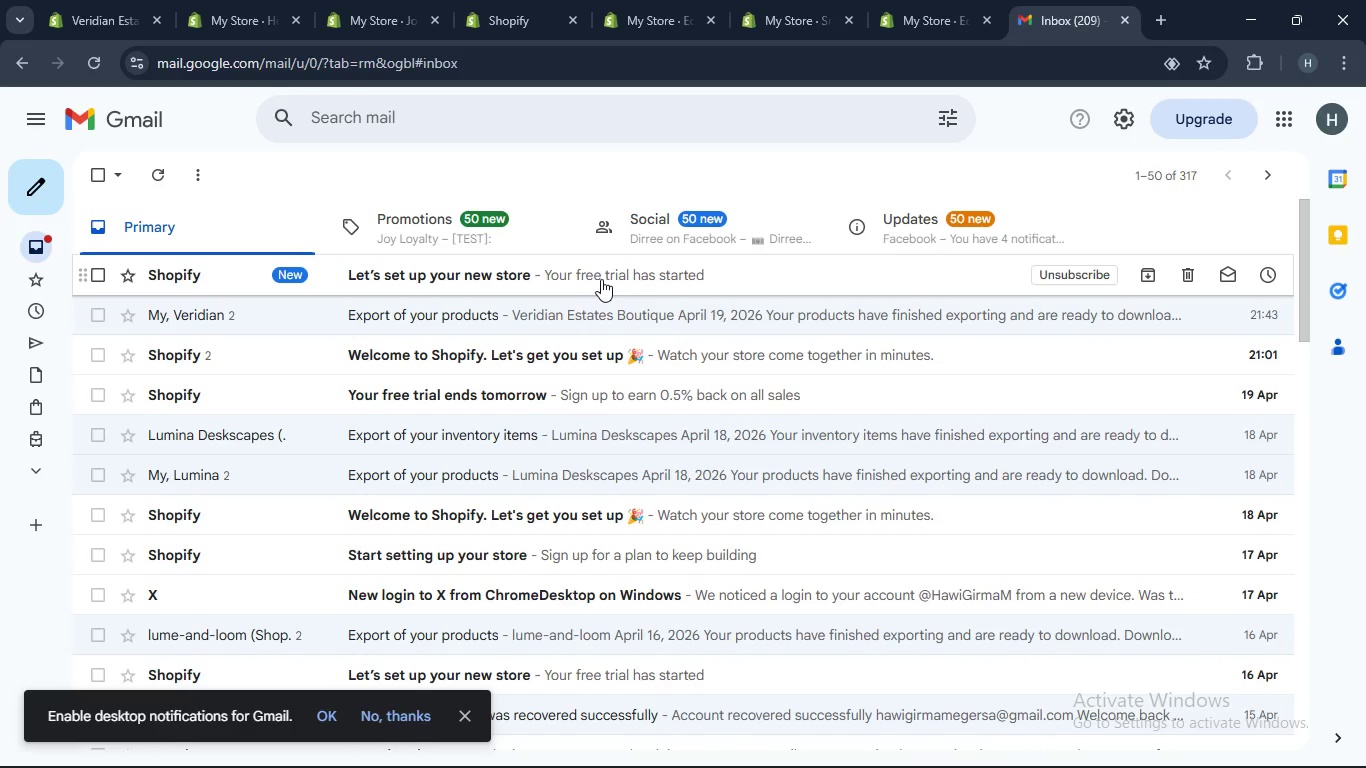 
wait(8.78)
 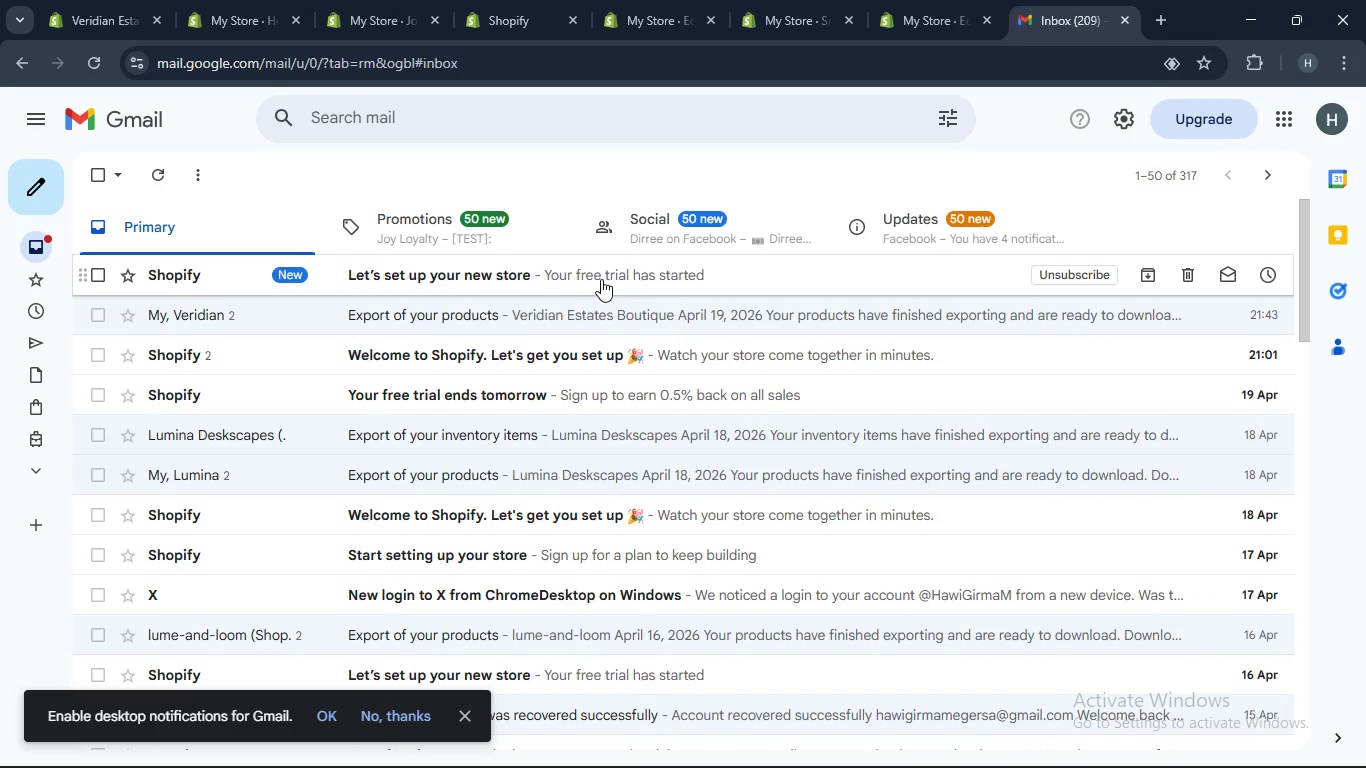 
left_click([666, 5])
 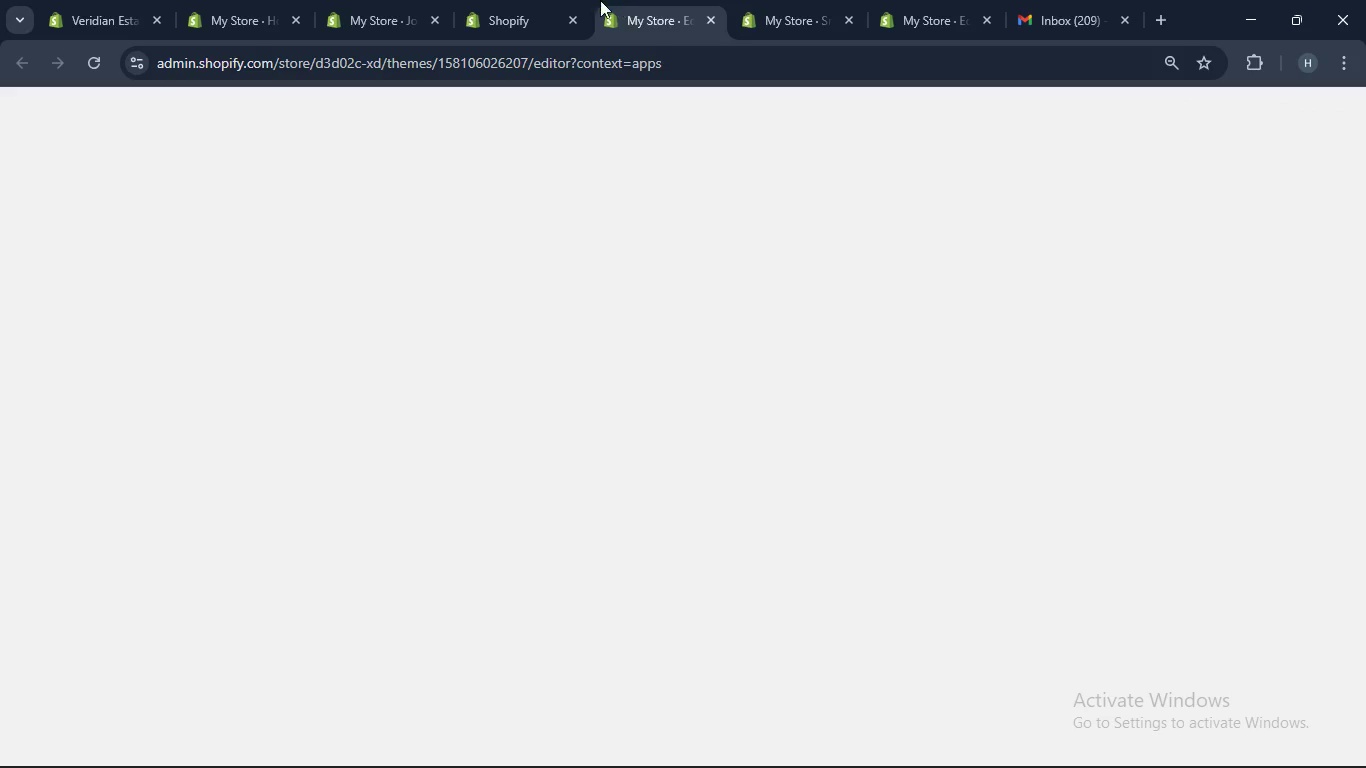 
left_click([521, 0])
 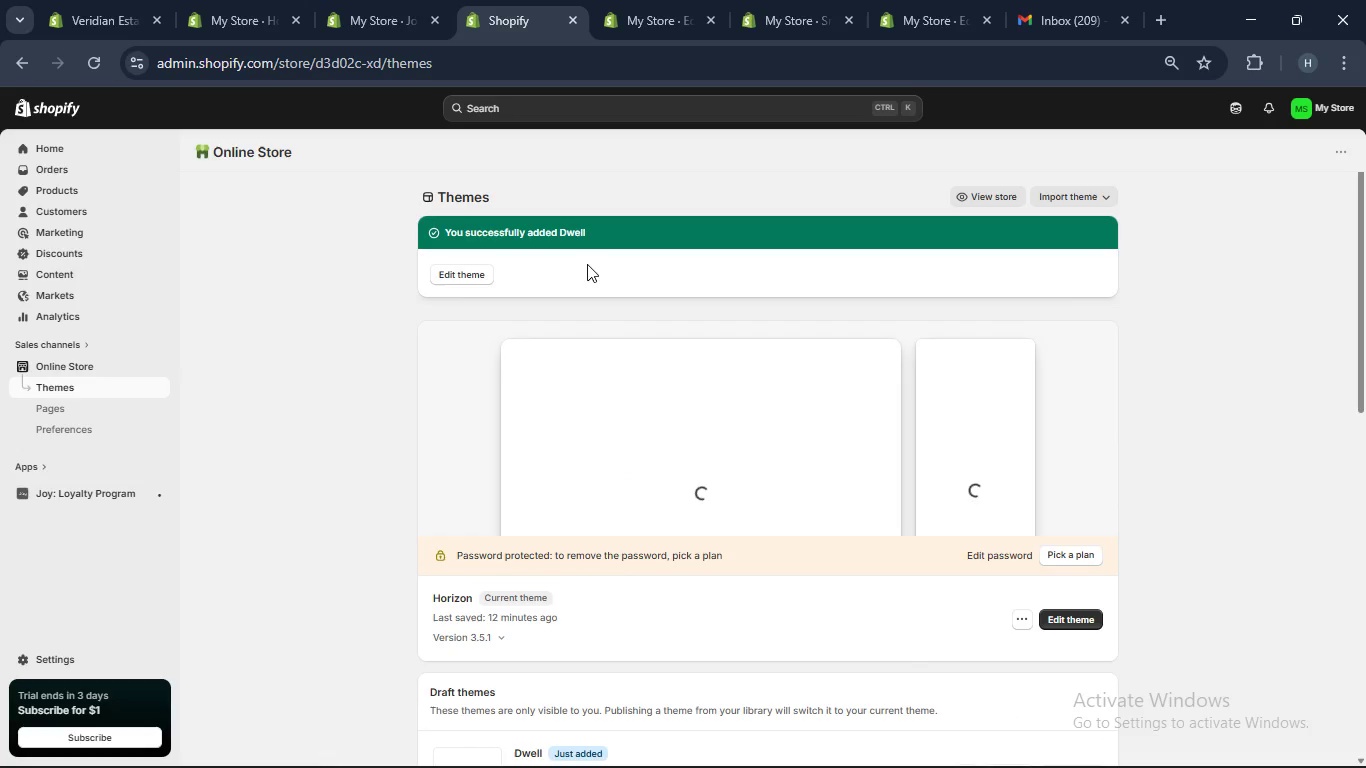 
scroll: coordinate [1003, 437], scroll_direction: down, amount: 4.0
 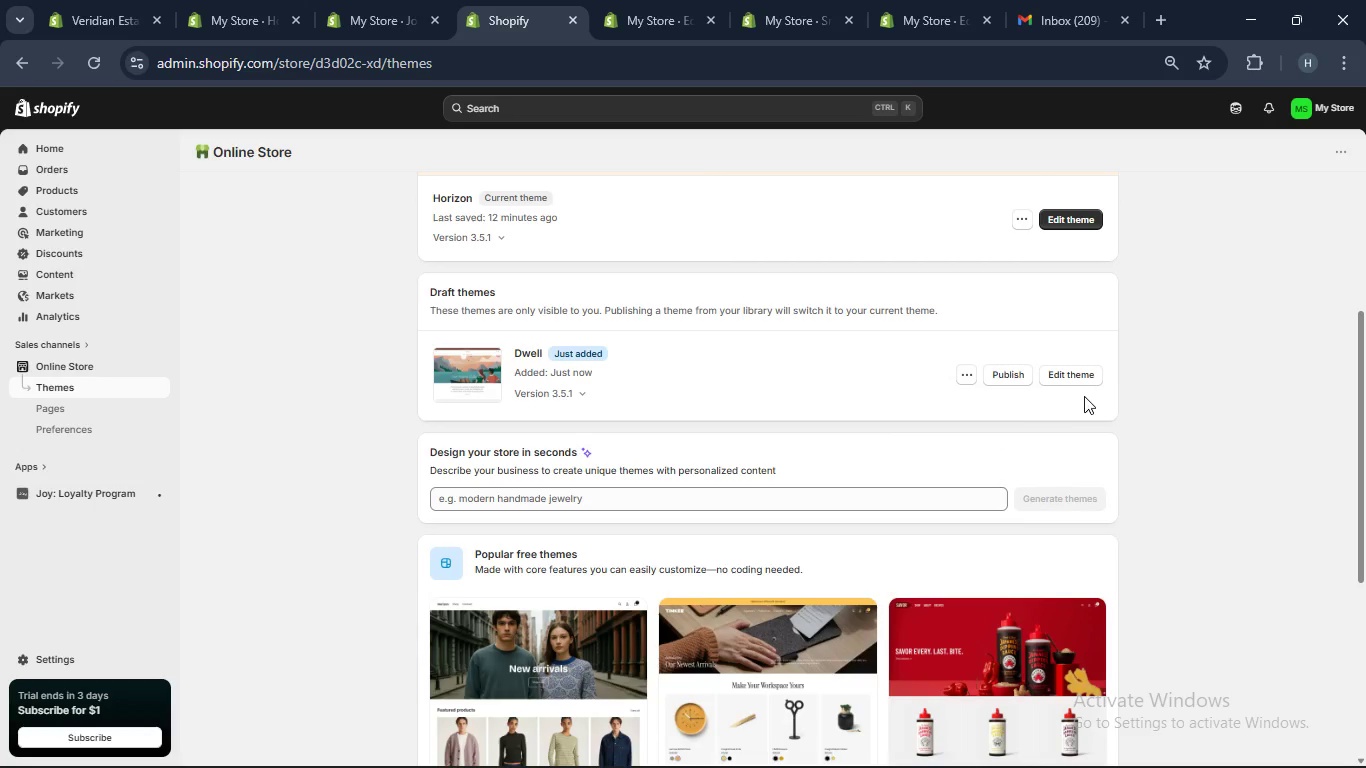 
left_click([1080, 378])
 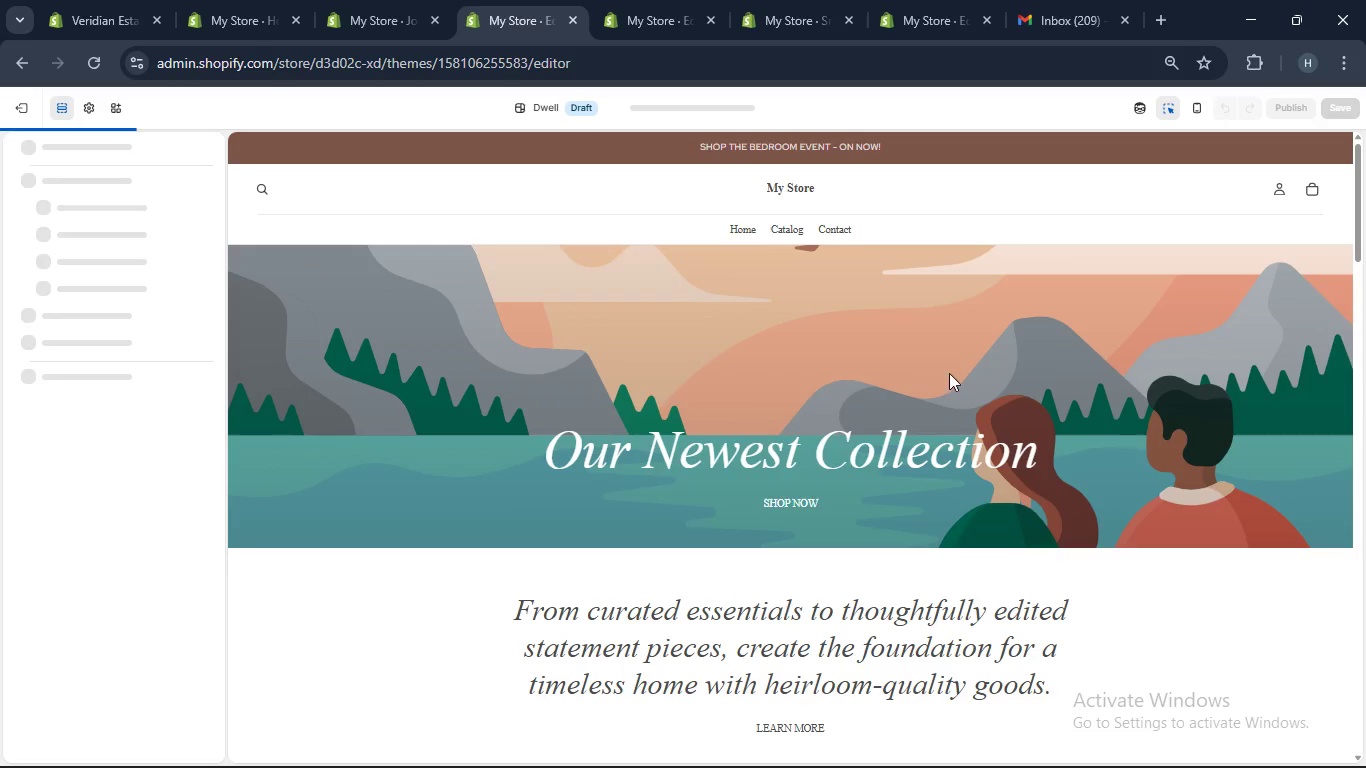 
wait(5.28)
 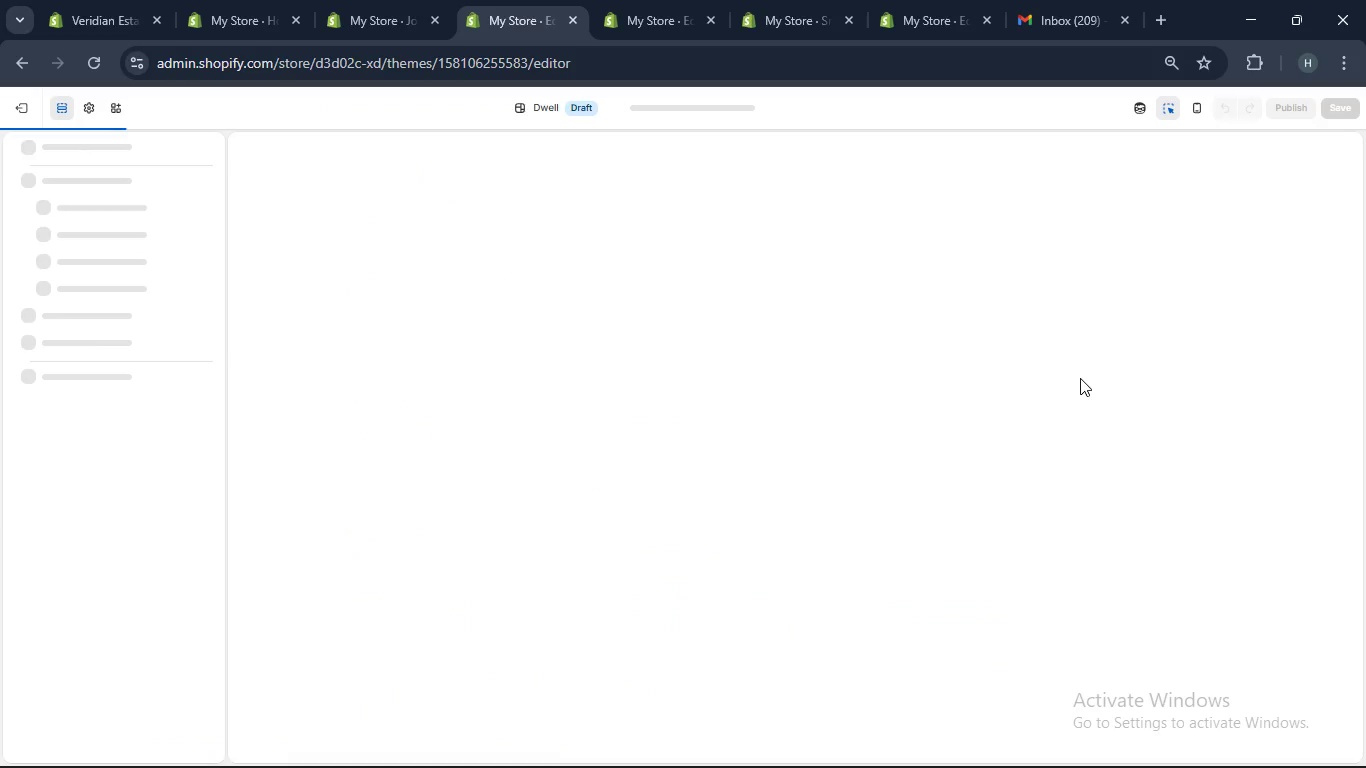 
left_click([562, 370])
 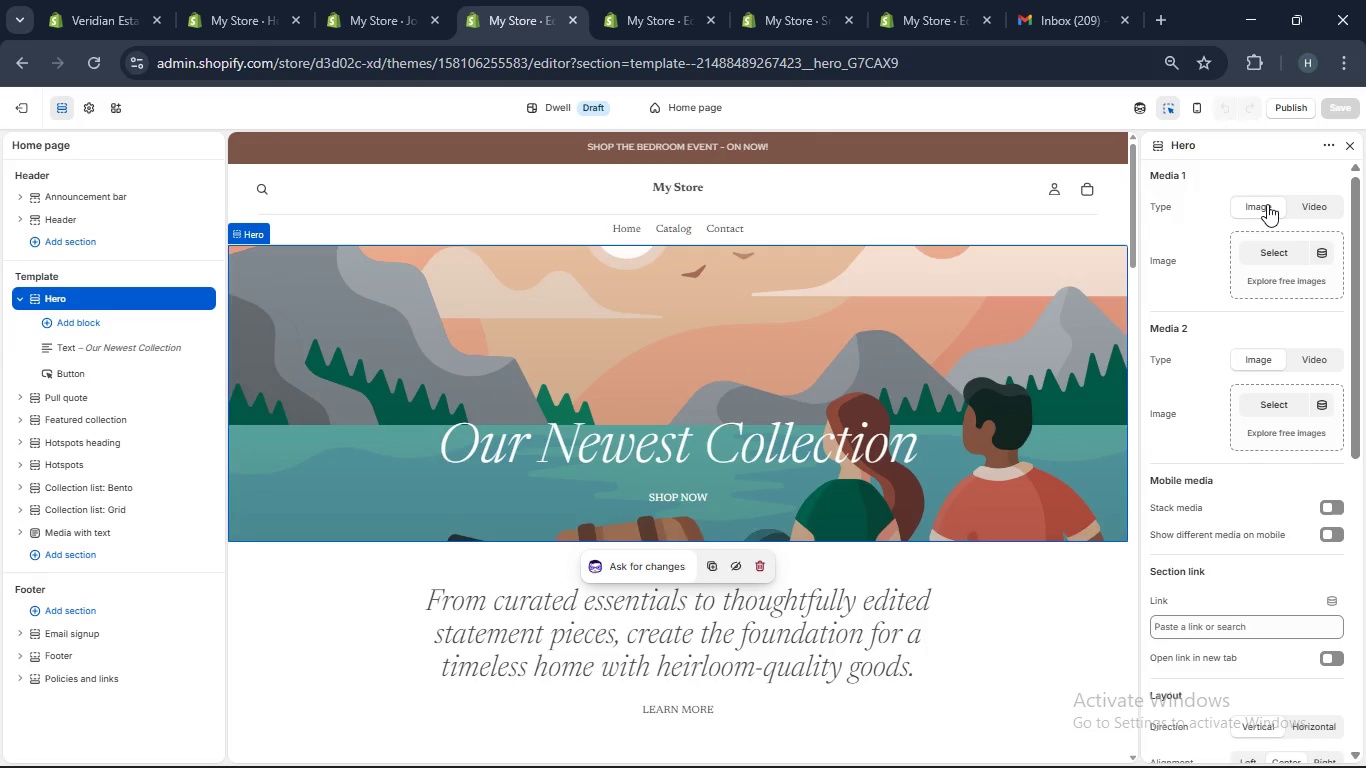 
wait(7.27)
 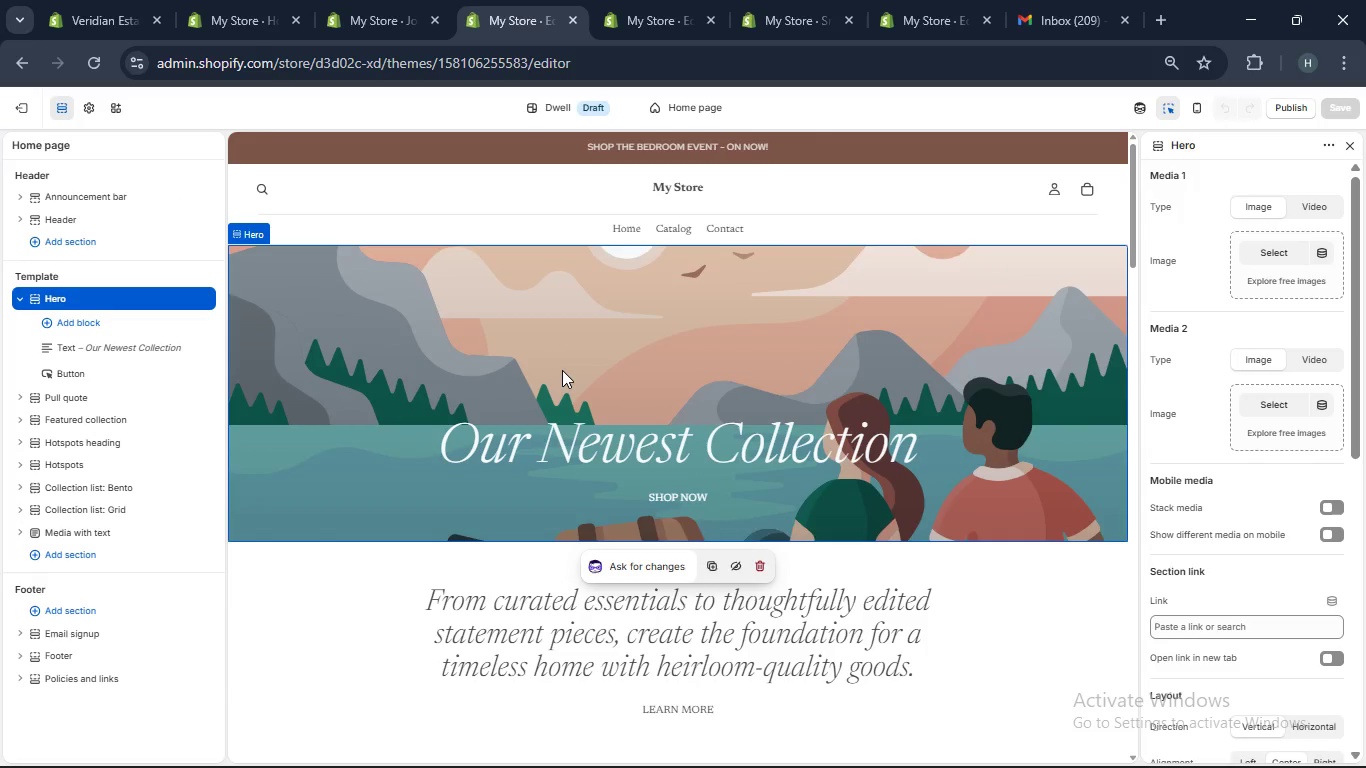 
left_click([1281, 251])
 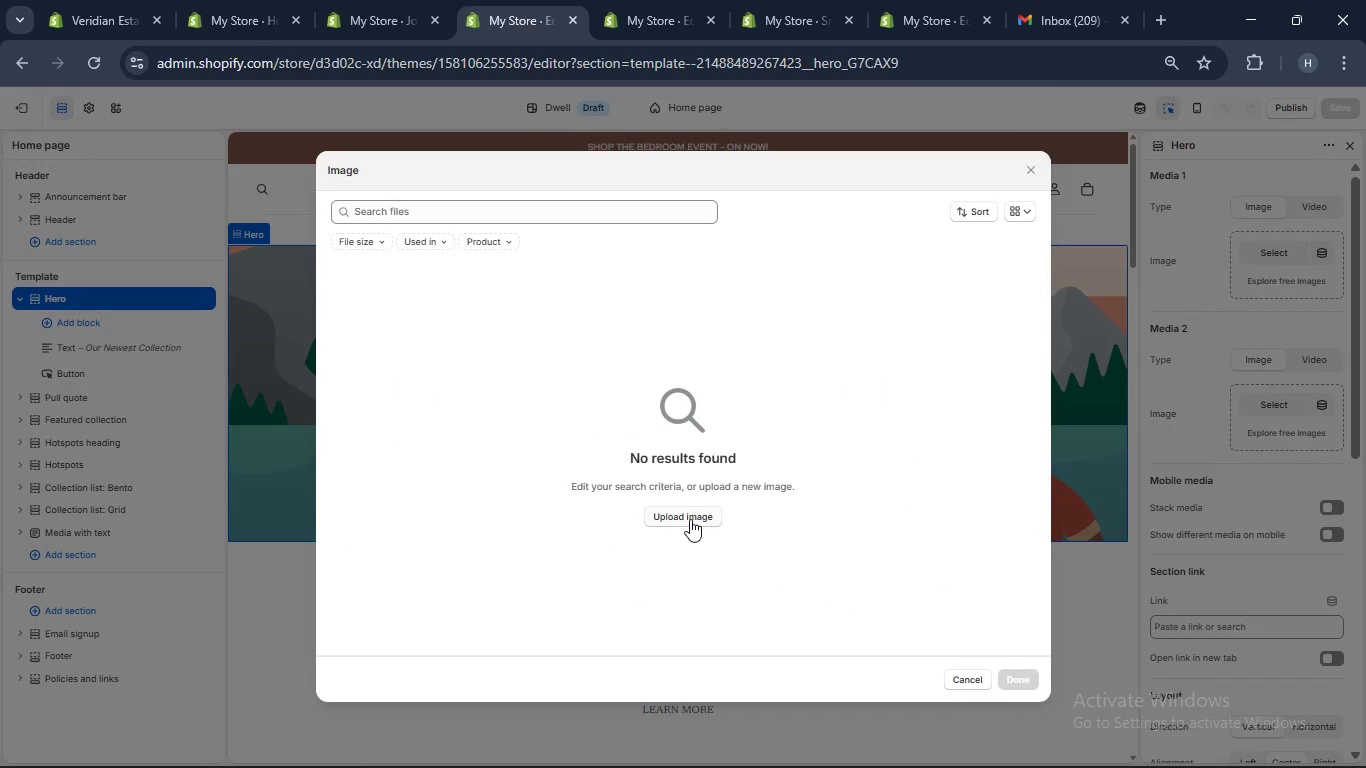 
left_click([690, 518])
 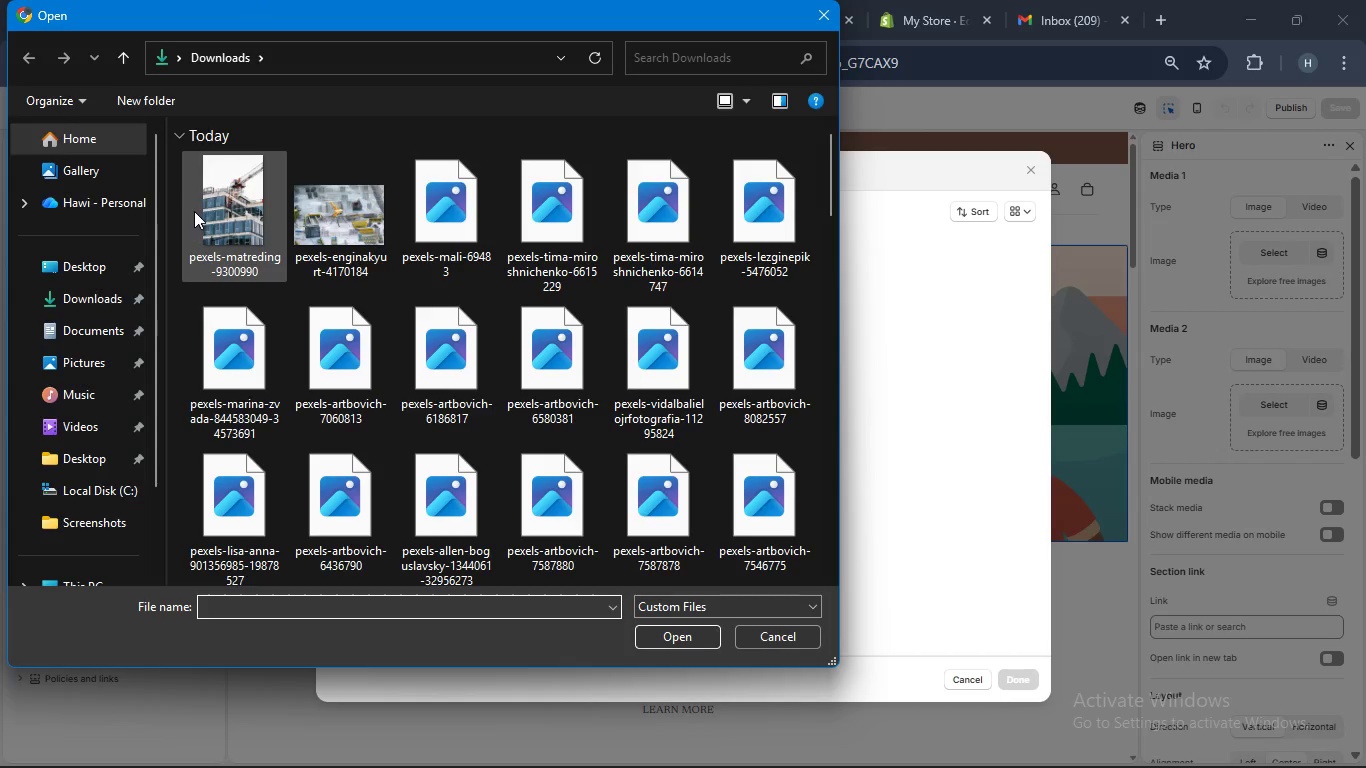 
left_click_drag(start_coordinate=[174, 204], to_coordinate=[845, 486])
 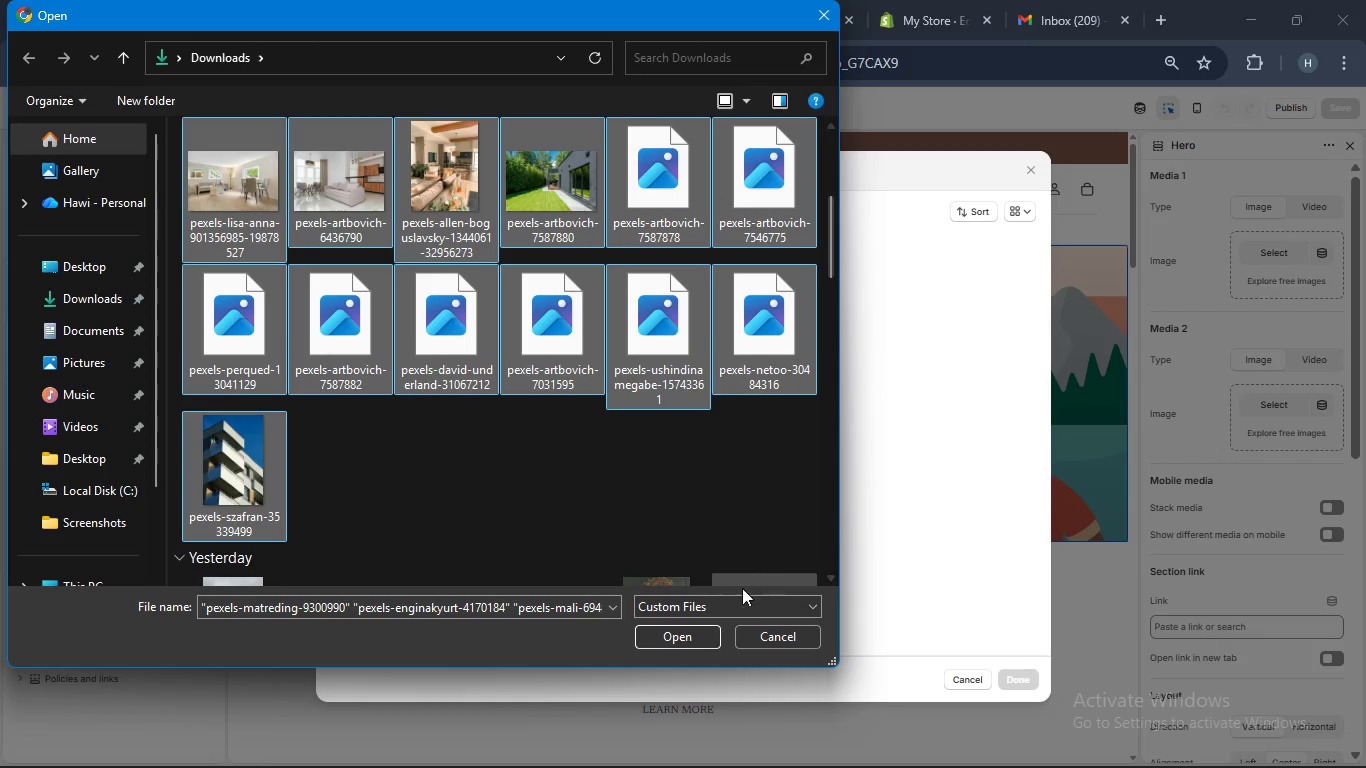 
scroll: coordinate [715, 378], scroll_direction: down, amount: 3.0
 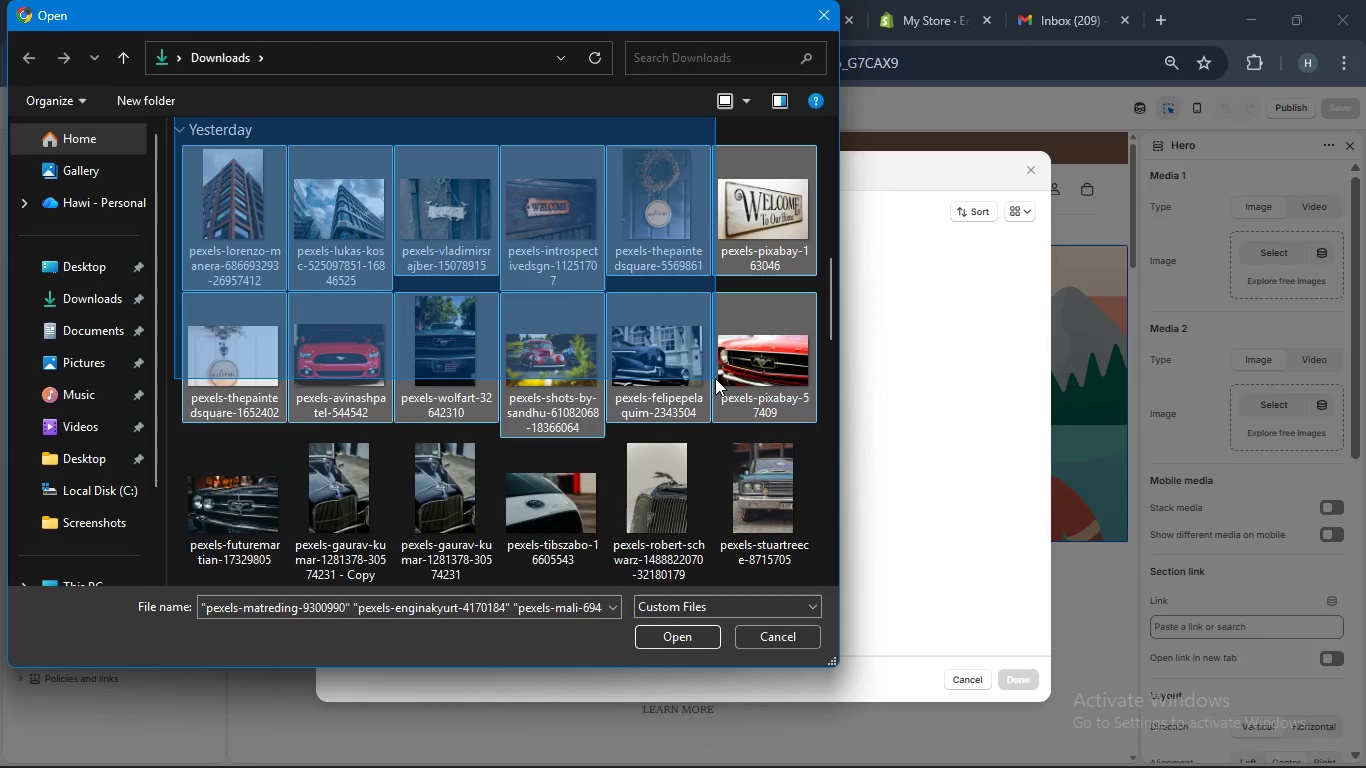 
scroll: coordinate [715, 378], scroll_direction: none, amount: 0.0
 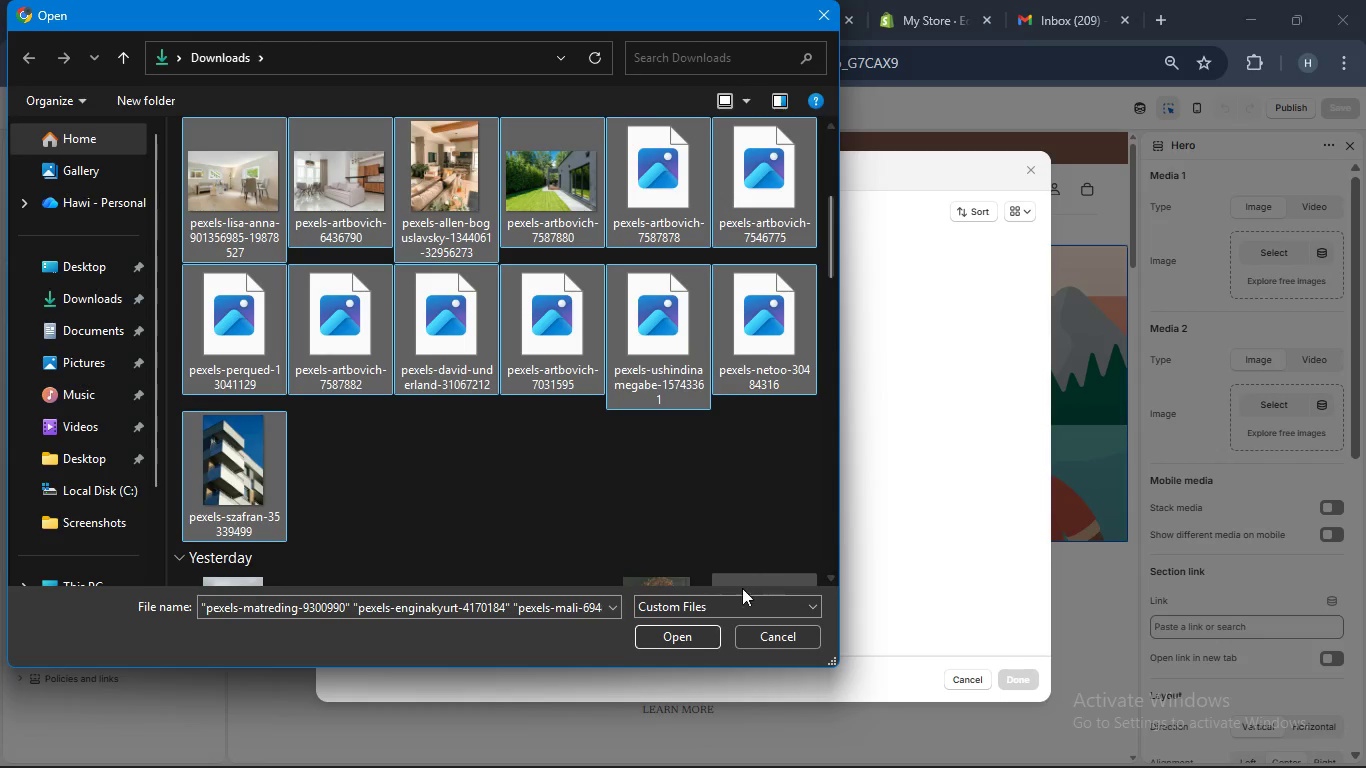 
left_click([694, 641])
 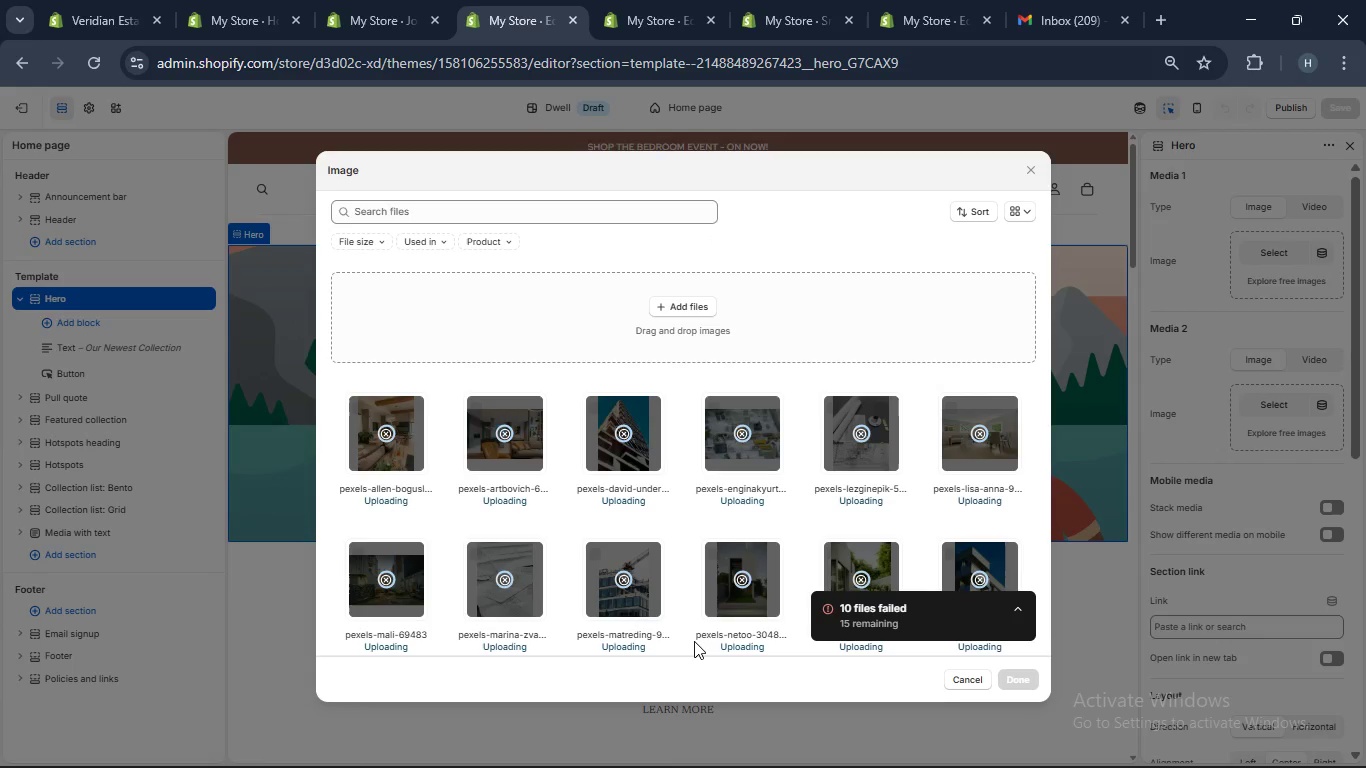 
wait(12.2)
 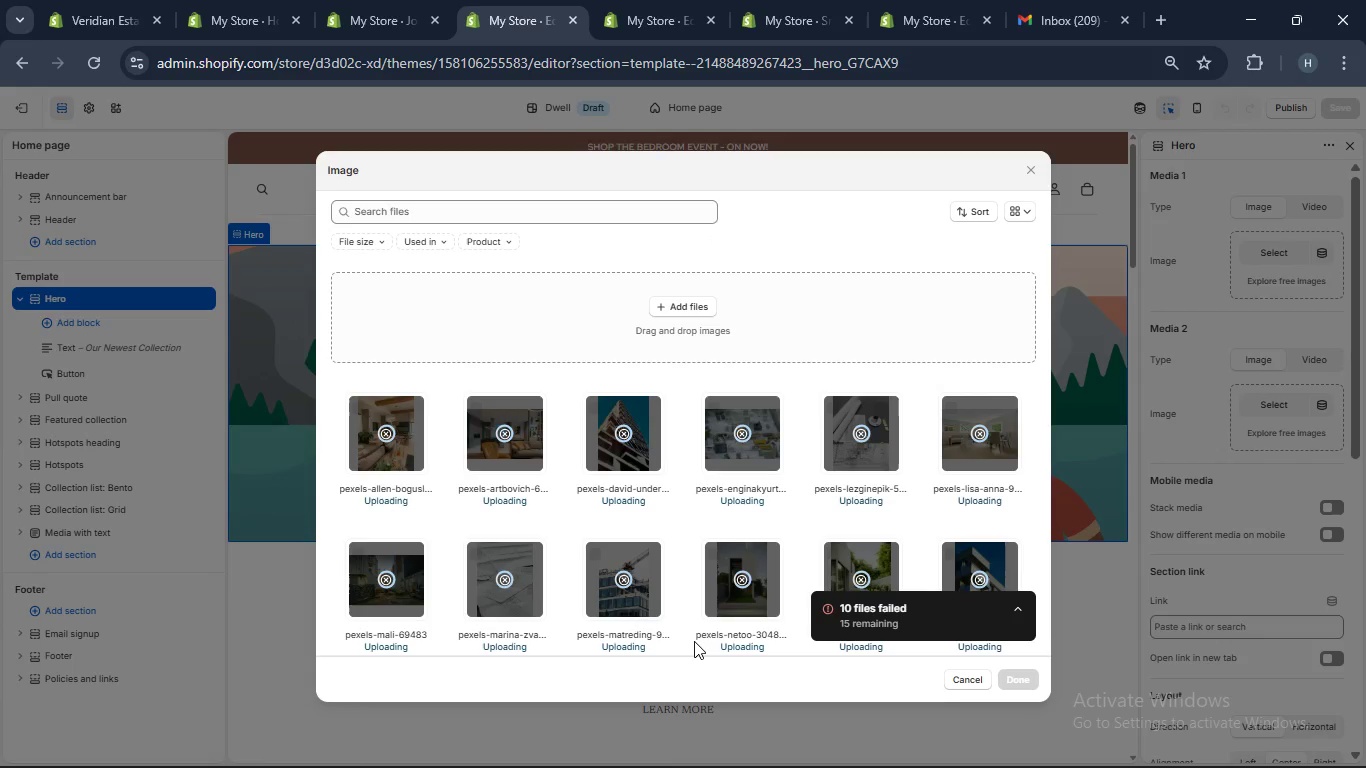 
left_click([1027, 605])
 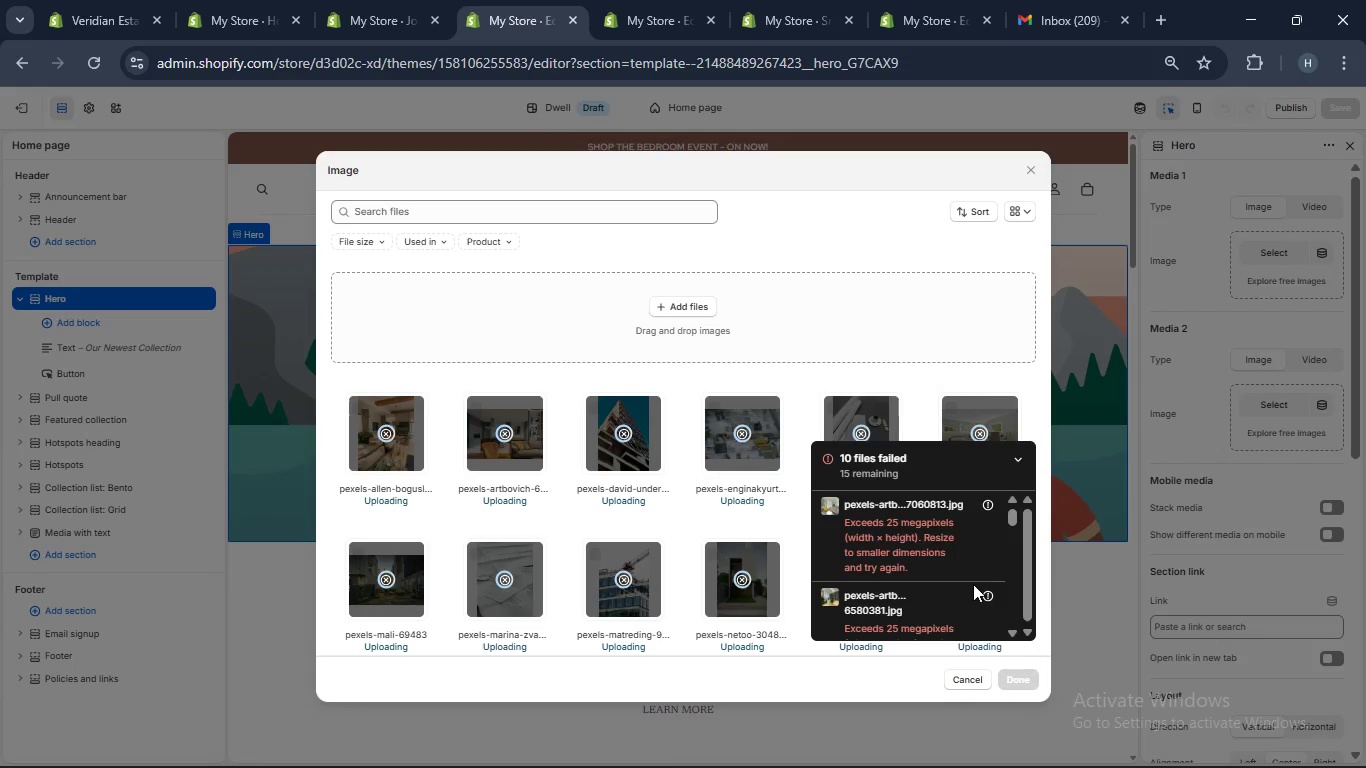 
scroll: coordinate [964, 557], scroll_direction: down, amount: 14.0
 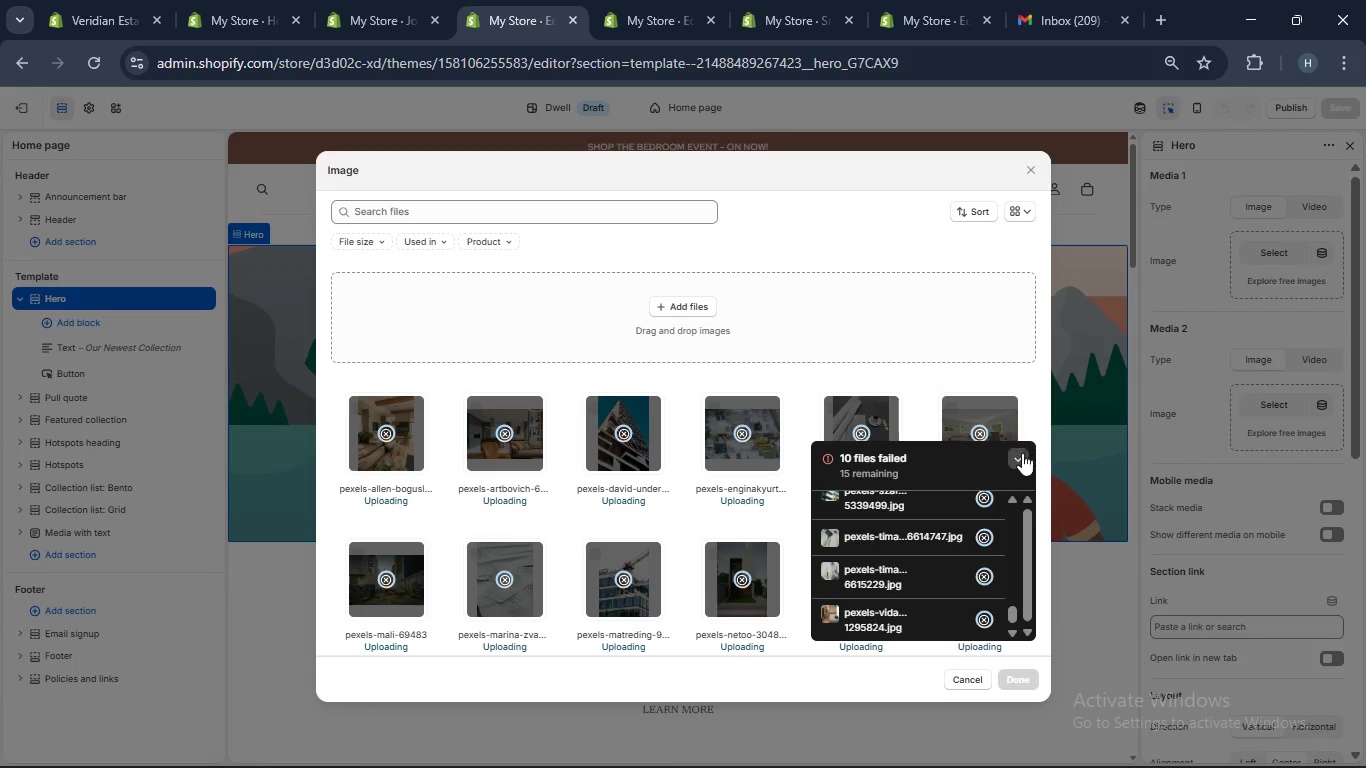 
left_click([1020, 454])
 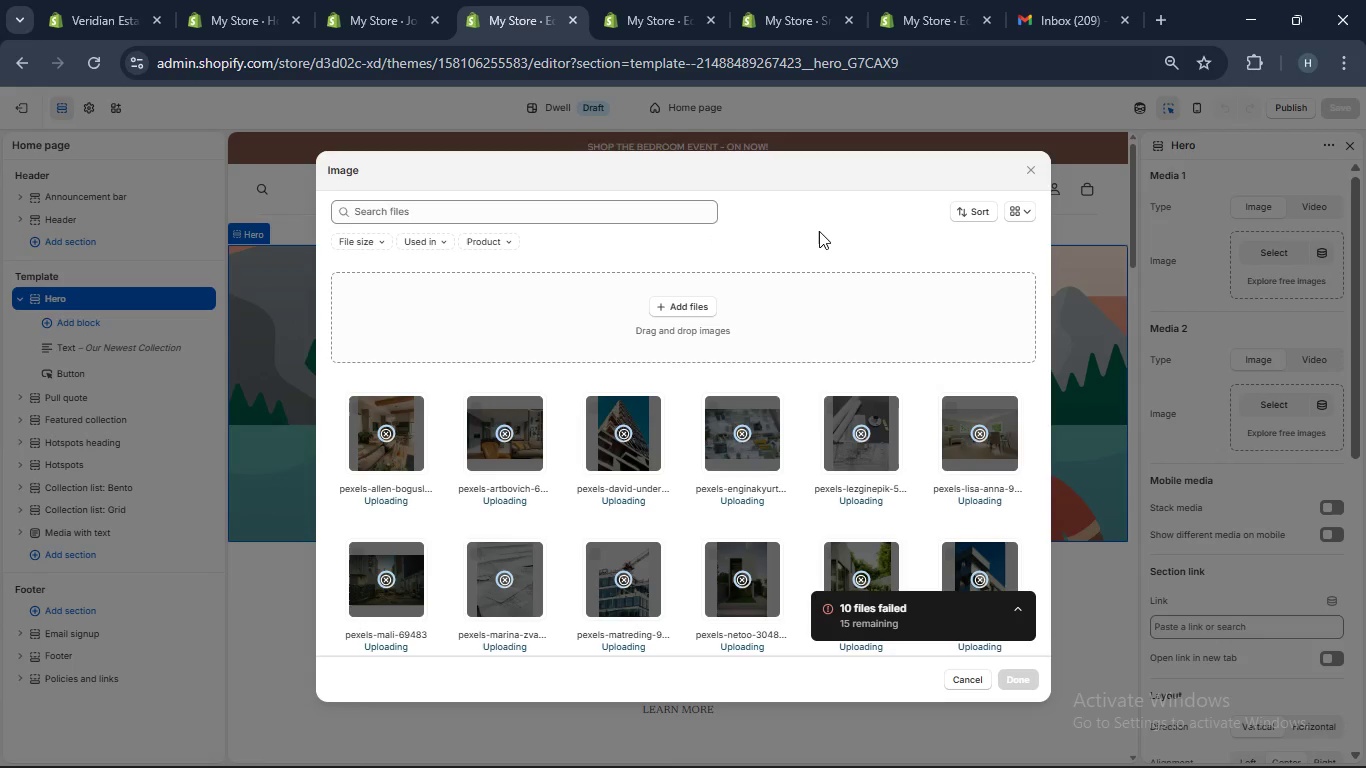 
left_click([819, 231])
 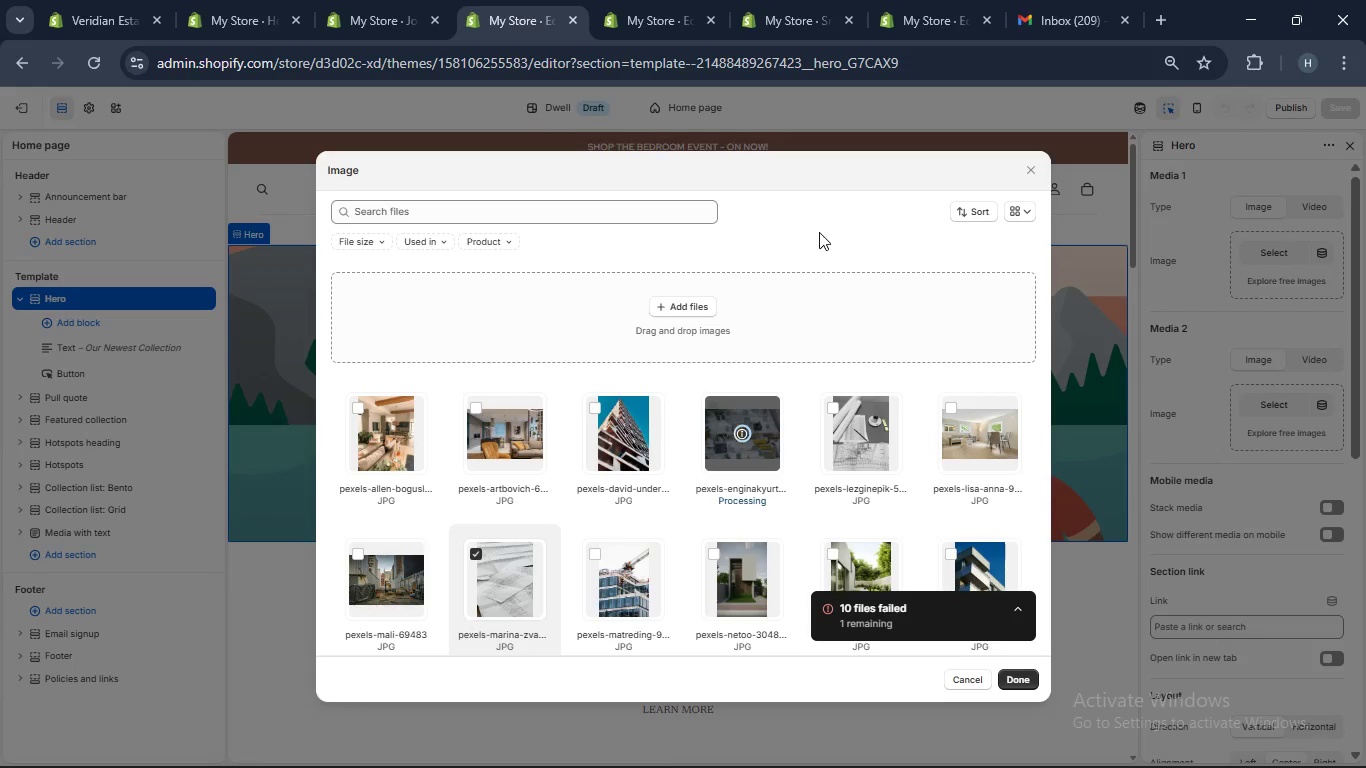 
wait(25.34)
 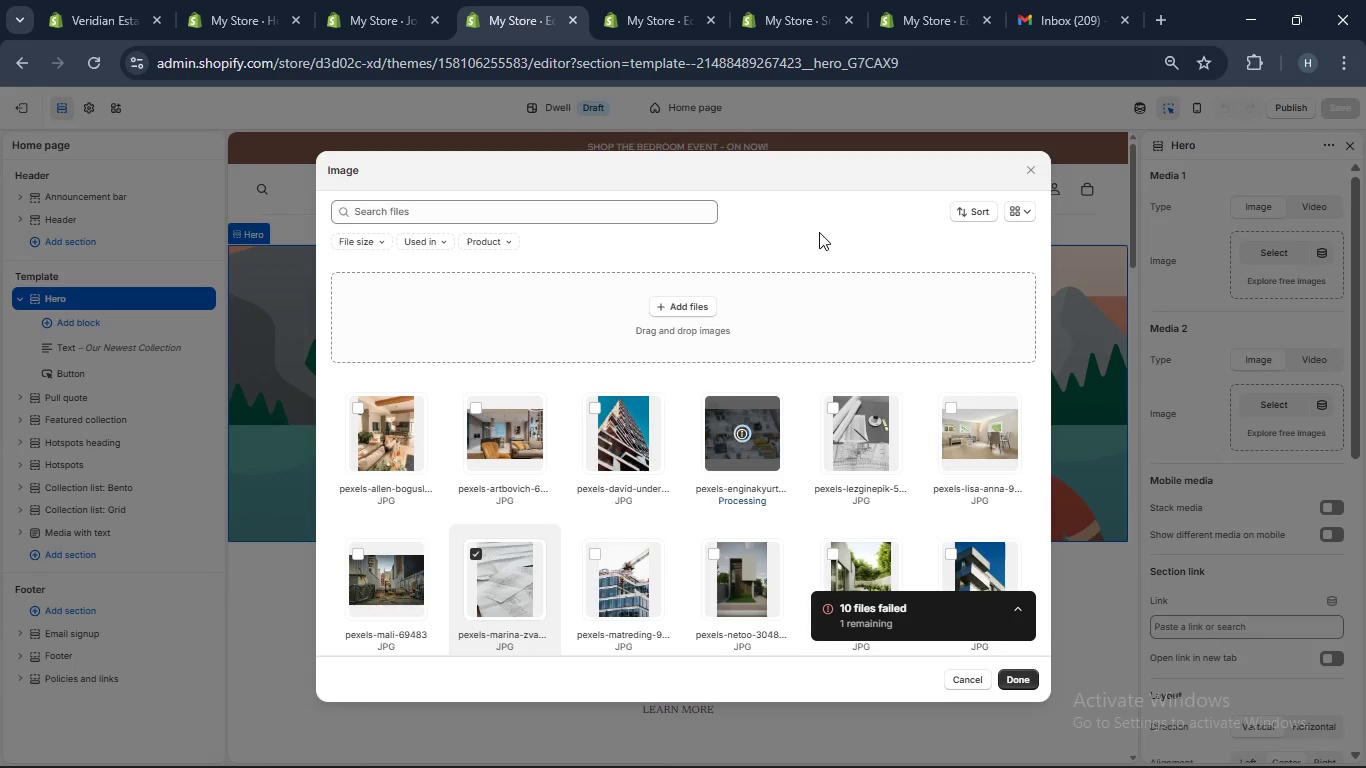 
scroll: coordinate [485, 597], scroll_direction: down, amount: 3.0
 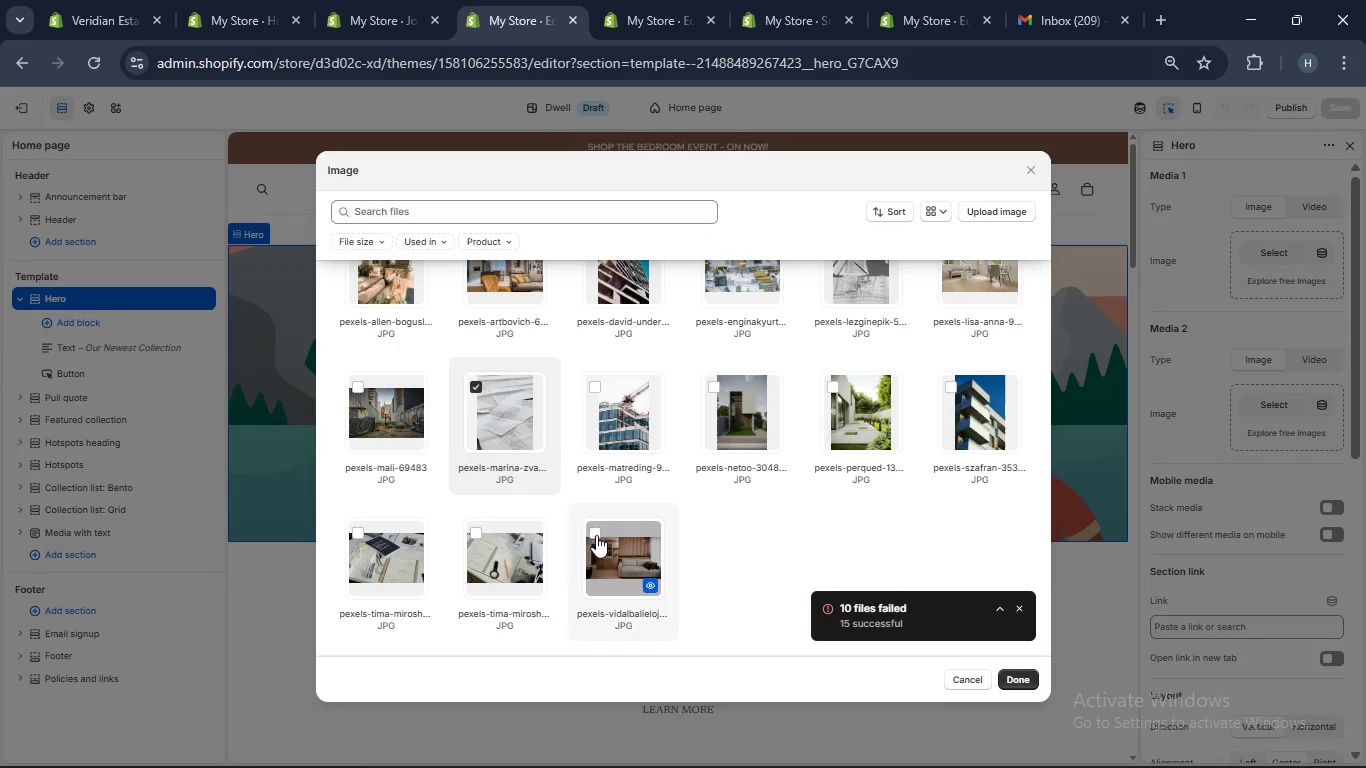 
left_click([596, 533])
 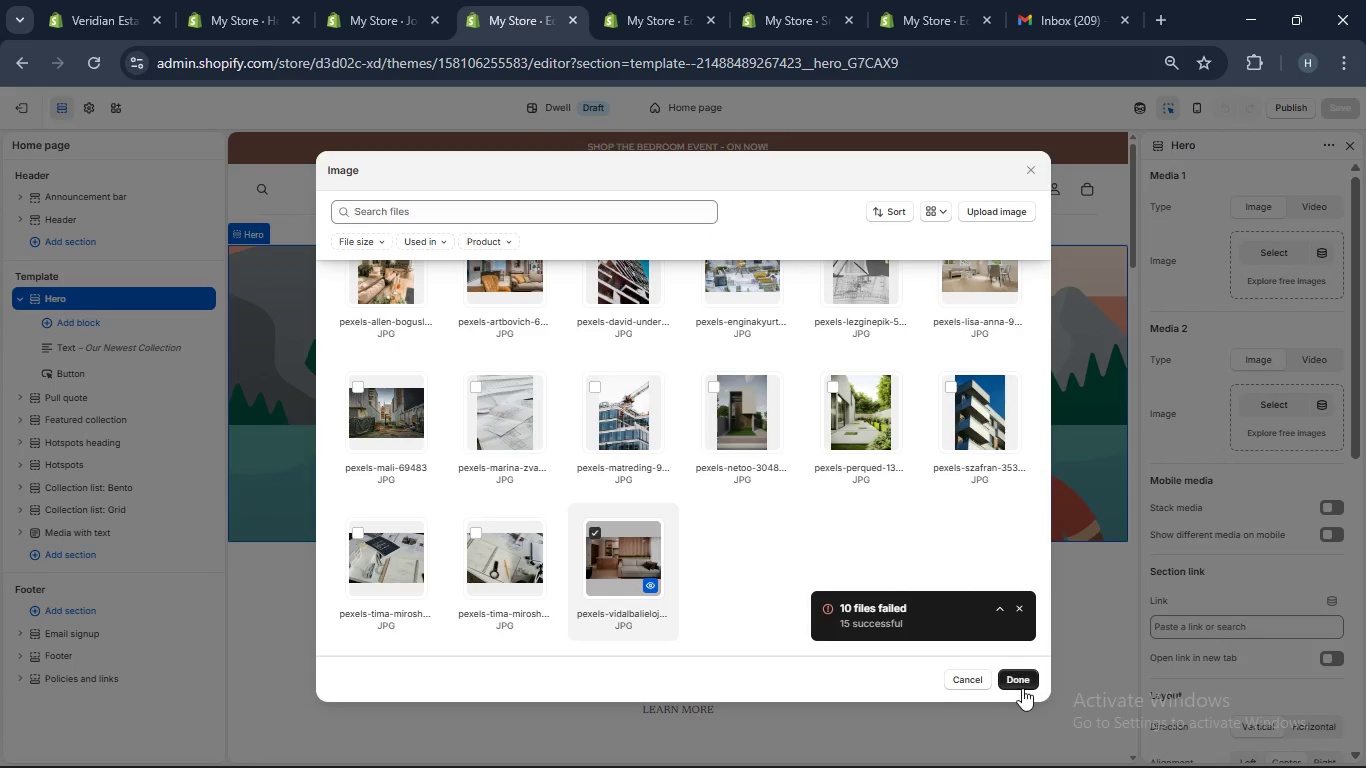 
left_click([1022, 685])
 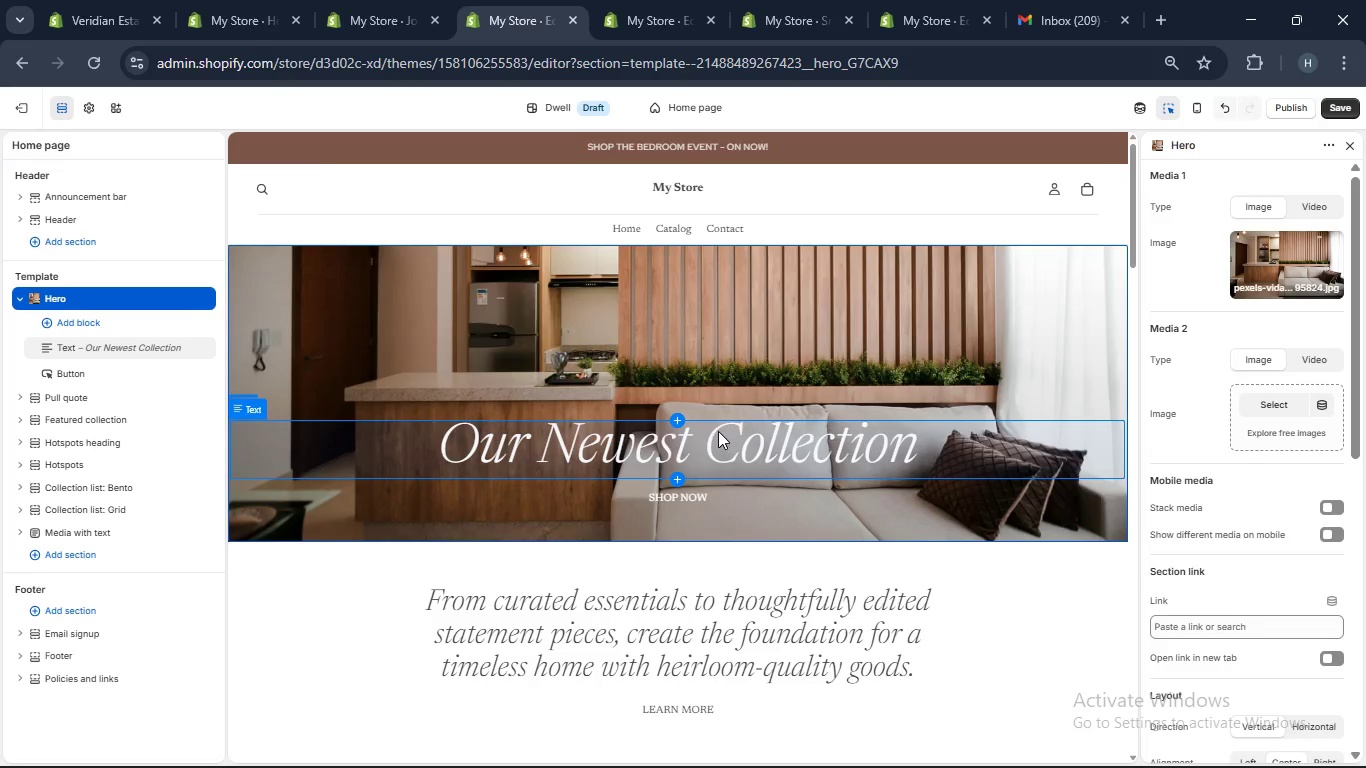 
wait(5.11)
 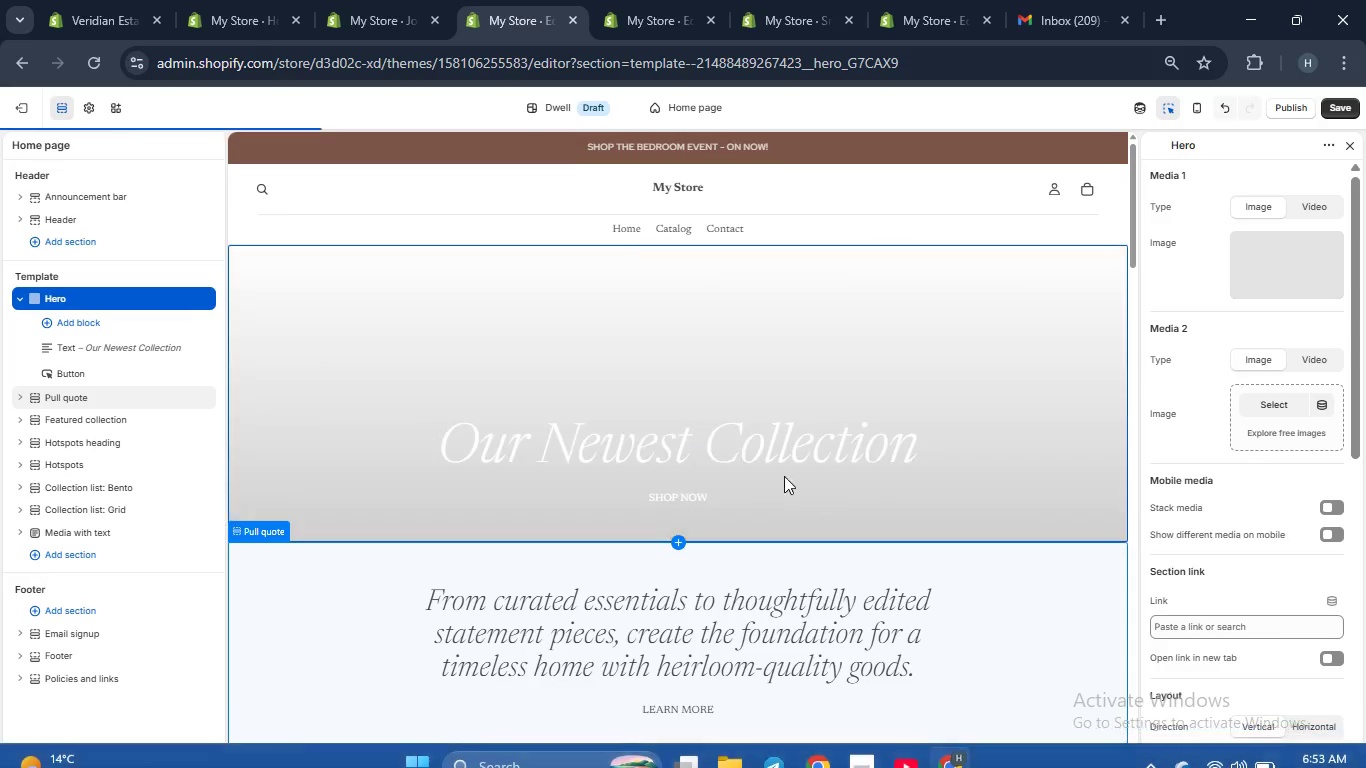 
scroll: coordinate [627, 485], scroll_direction: down, amount: 9.0
 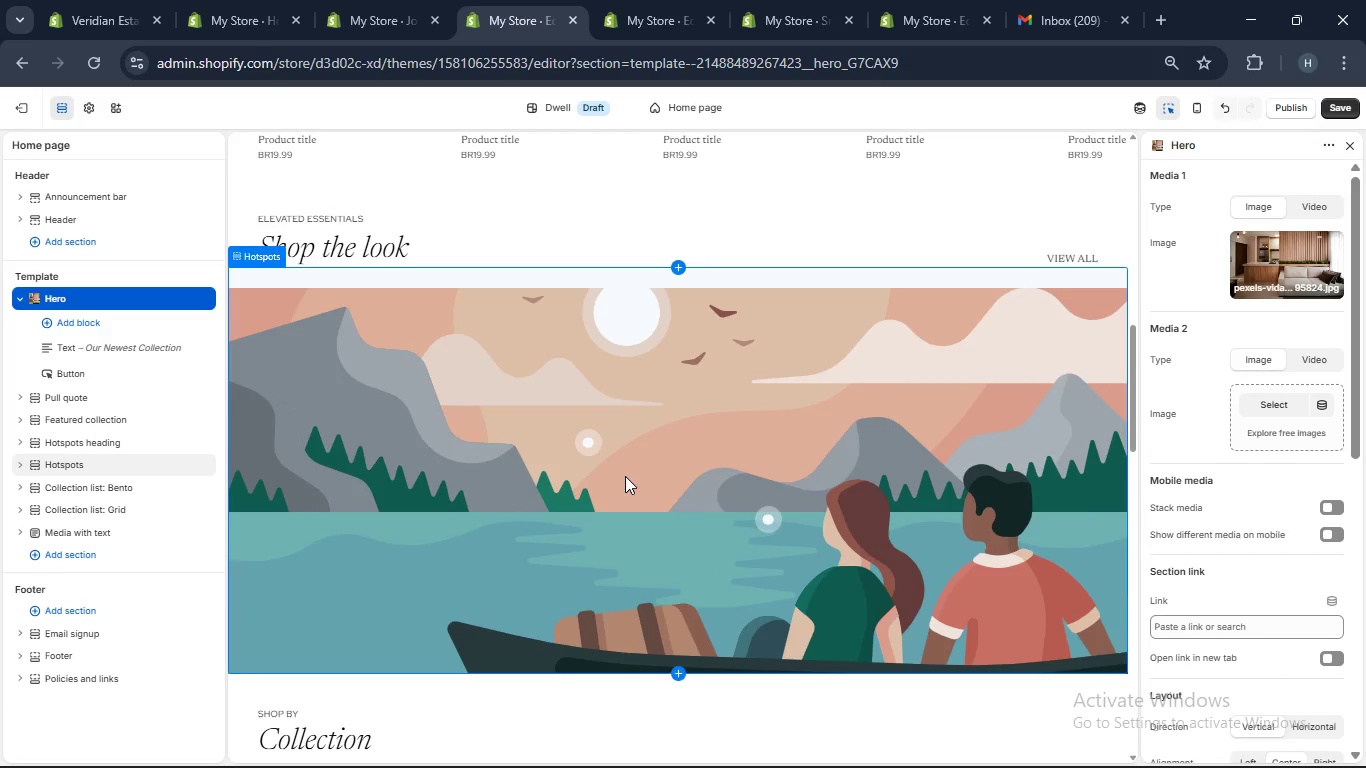 
left_click([625, 476])
 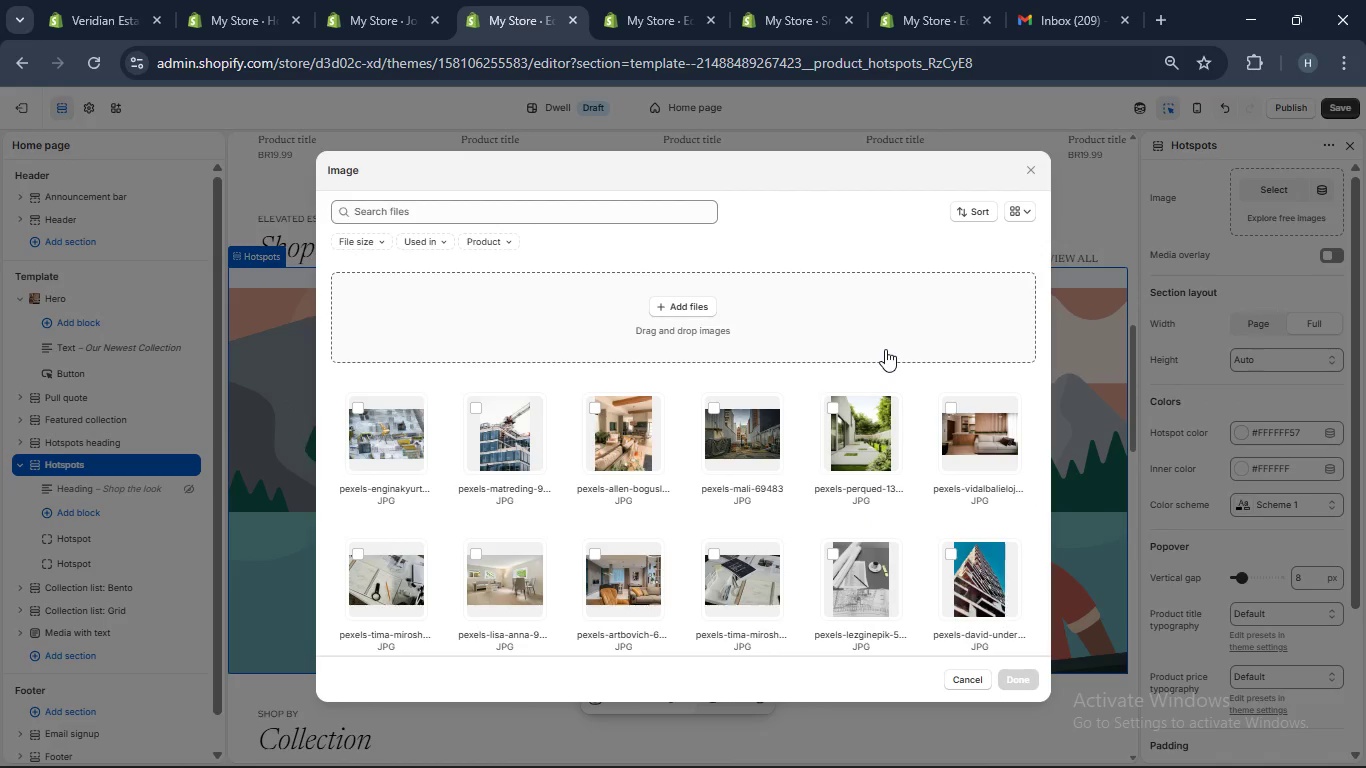 
wait(7.38)
 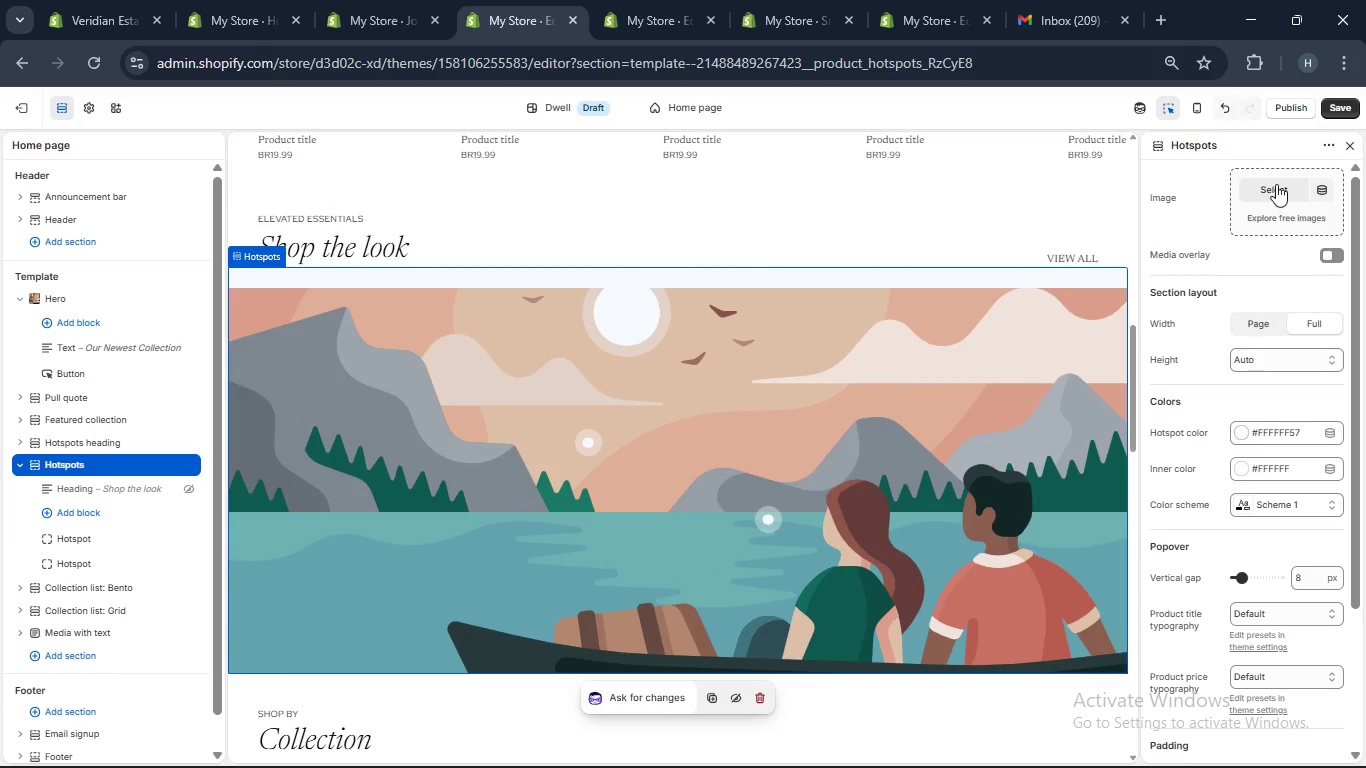 
left_click([595, 552])
 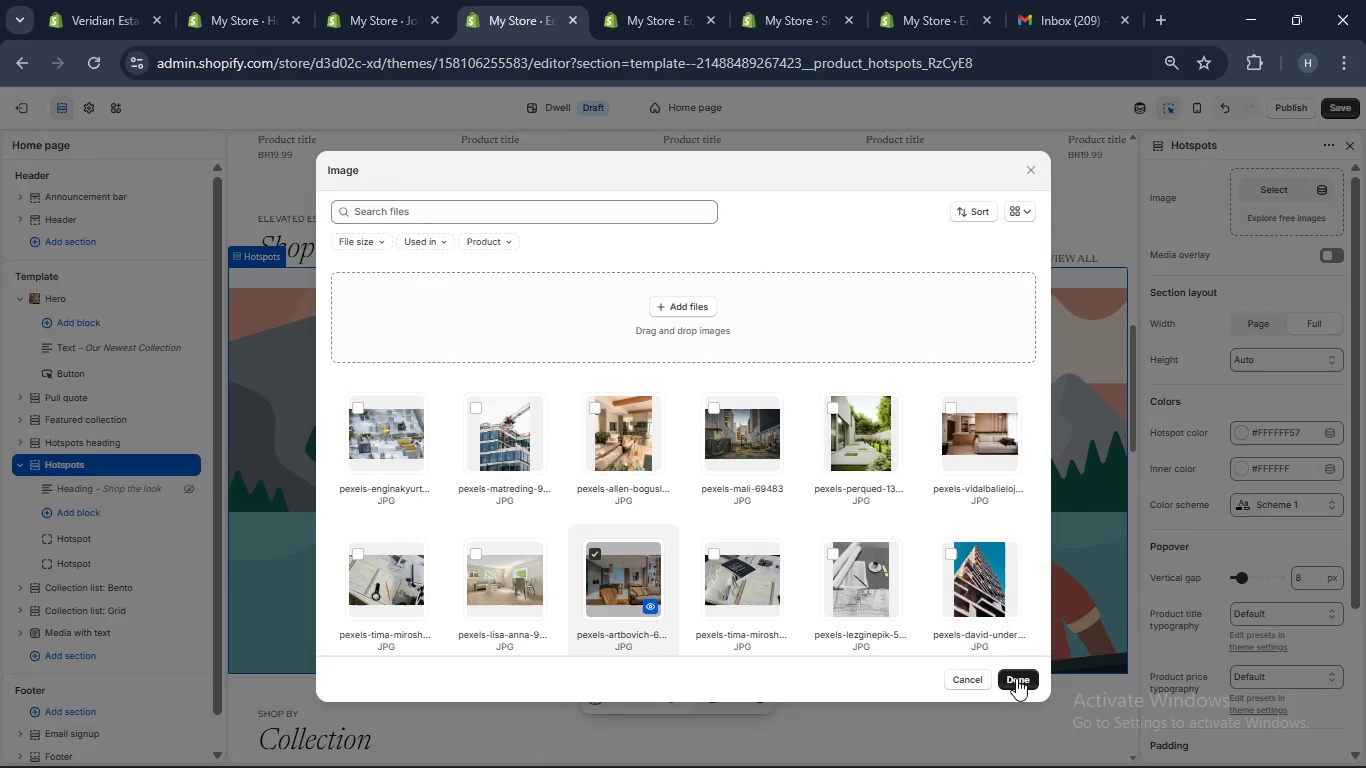 
left_click([1012, 680])
 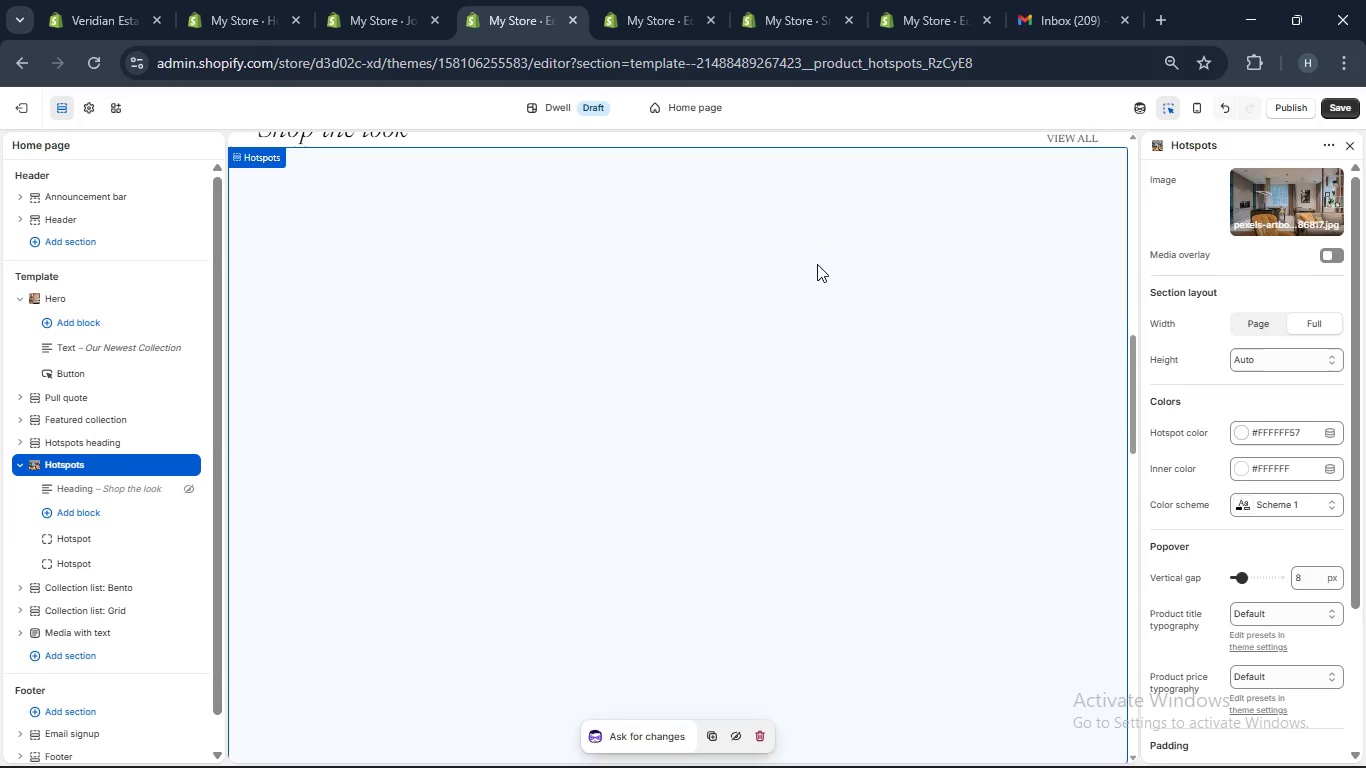 
wait(5.66)
 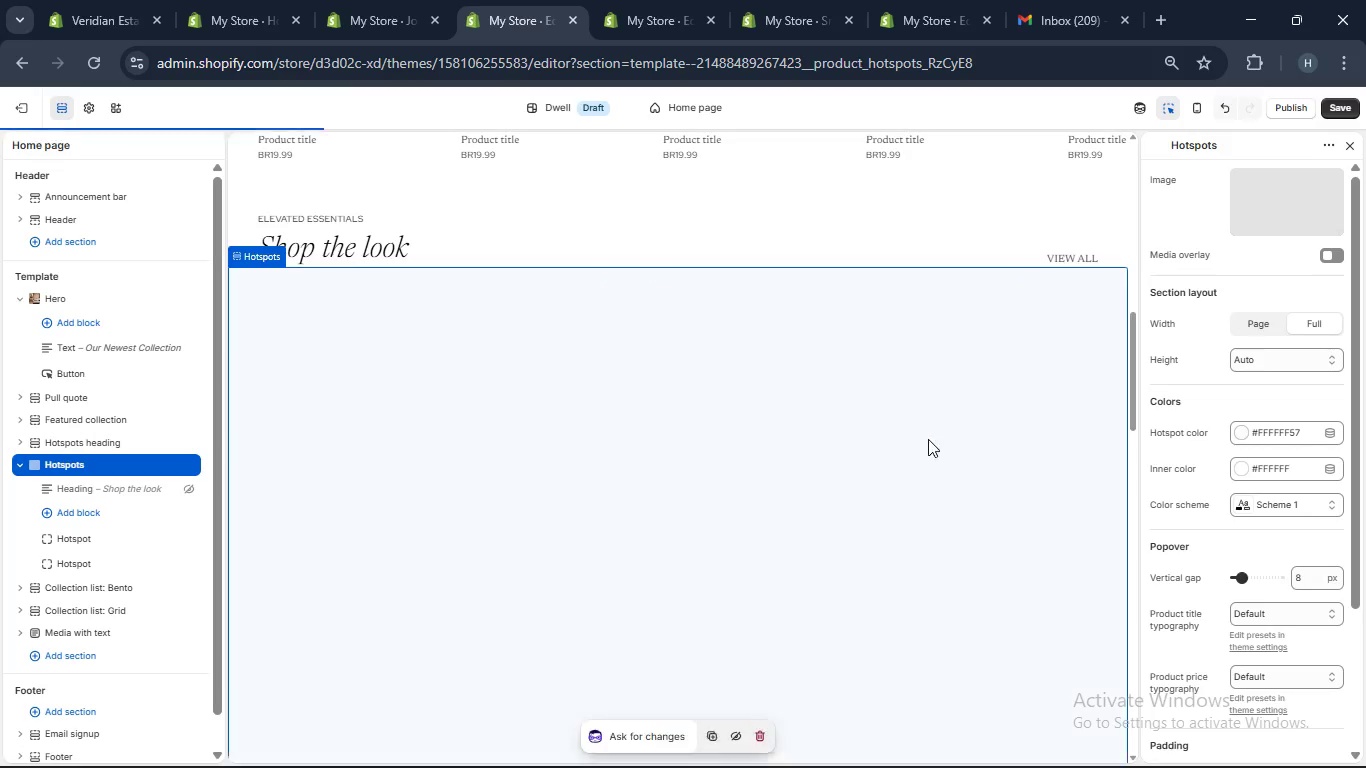 
scroll: coordinate [808, 262], scroll_direction: down, amount: 2.0
 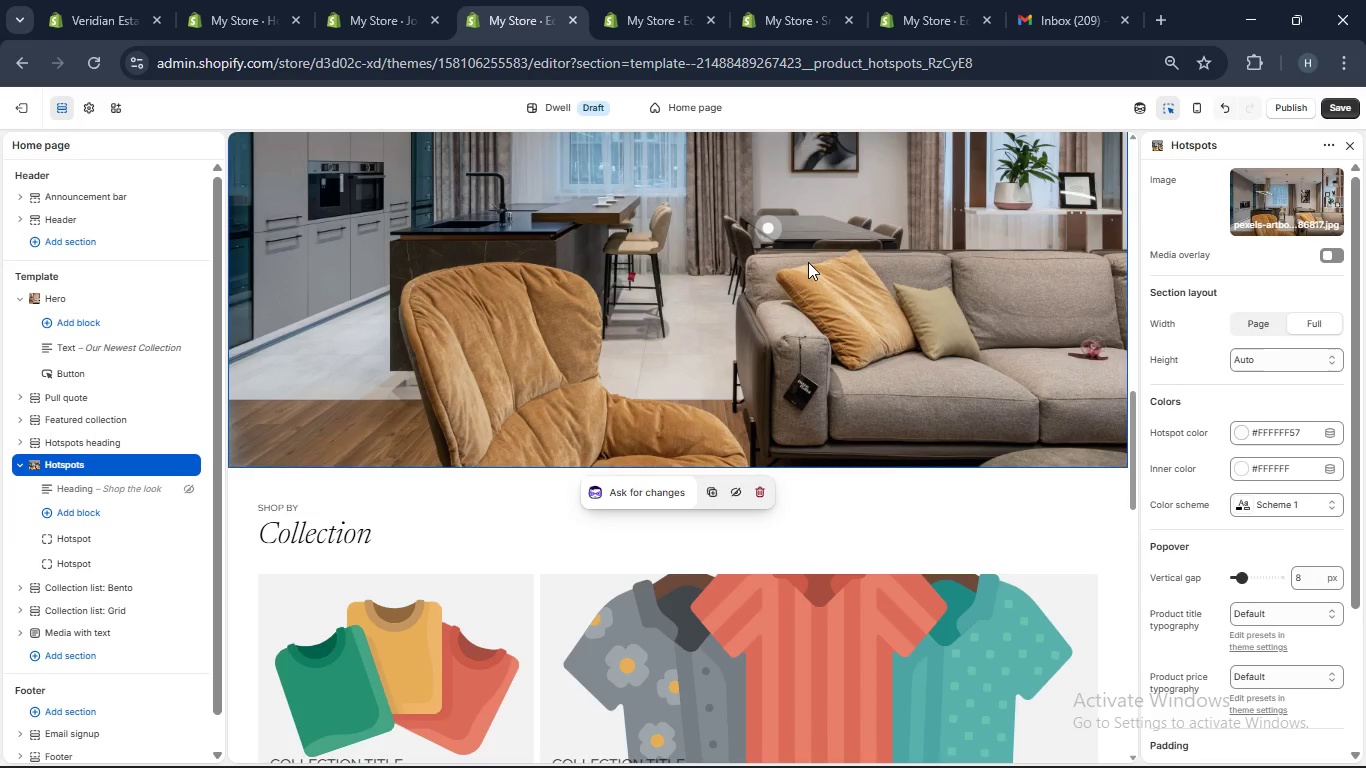 
scroll: coordinate [808, 262], scroll_direction: up, amount: 2.0
 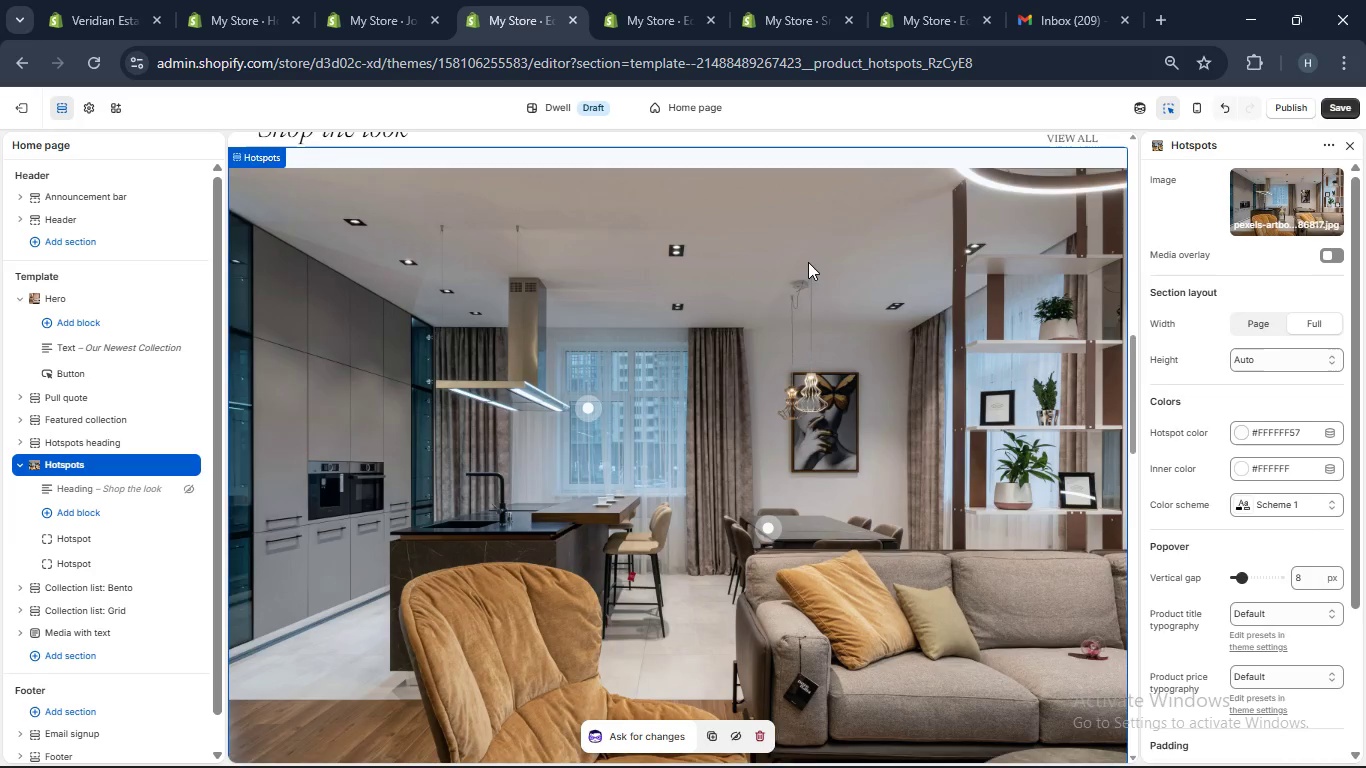 
scroll: coordinate [808, 262], scroll_direction: down, amount: 2.0
 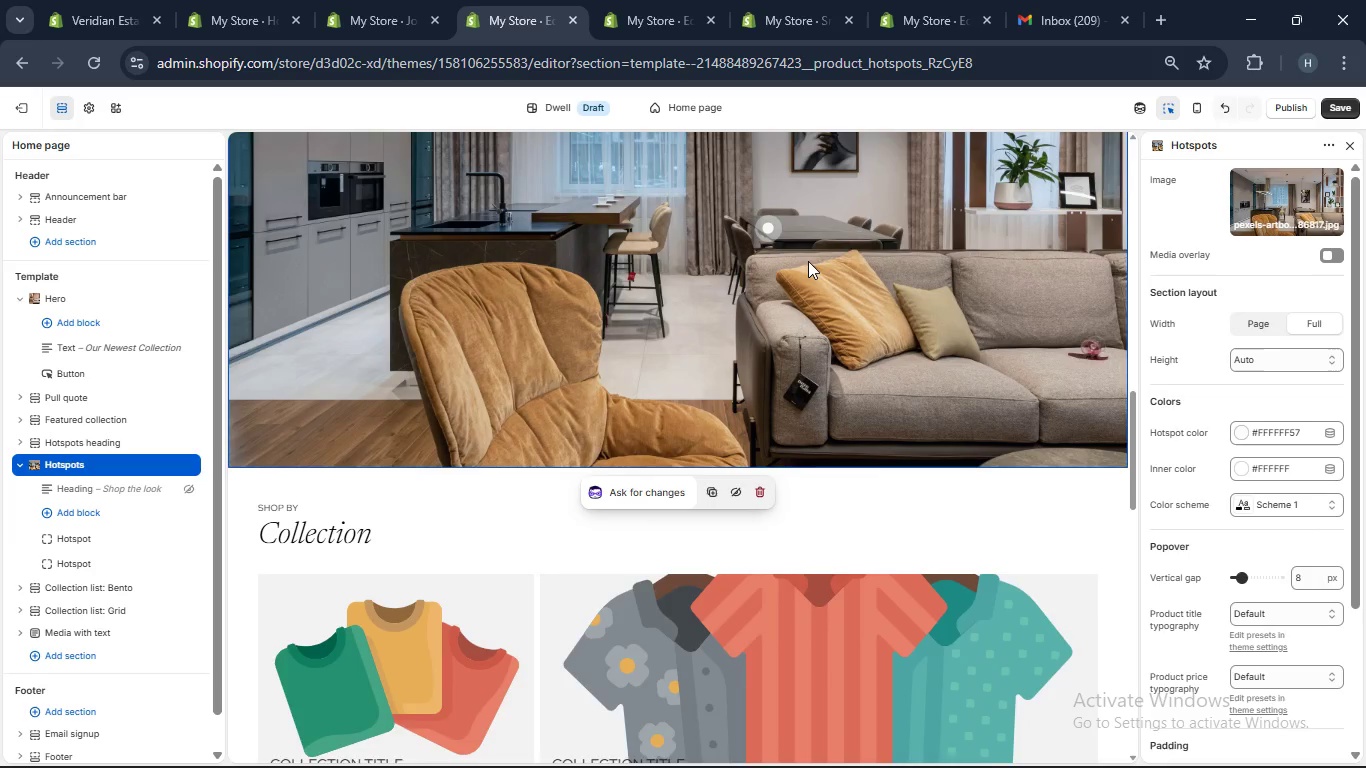 
scroll: coordinate [808, 261], scroll_direction: up, amount: 1.0
 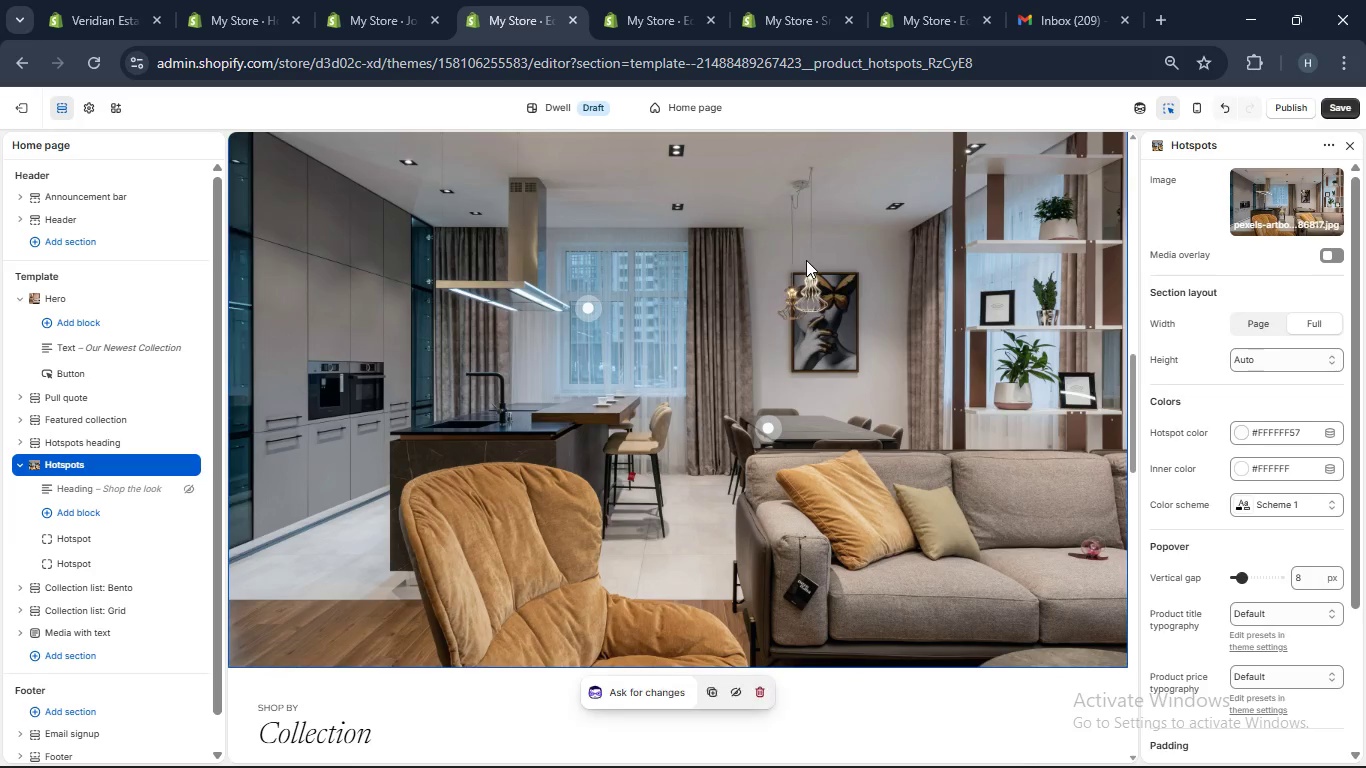 
scroll: coordinate [782, 260], scroll_direction: down, amount: 19.0
 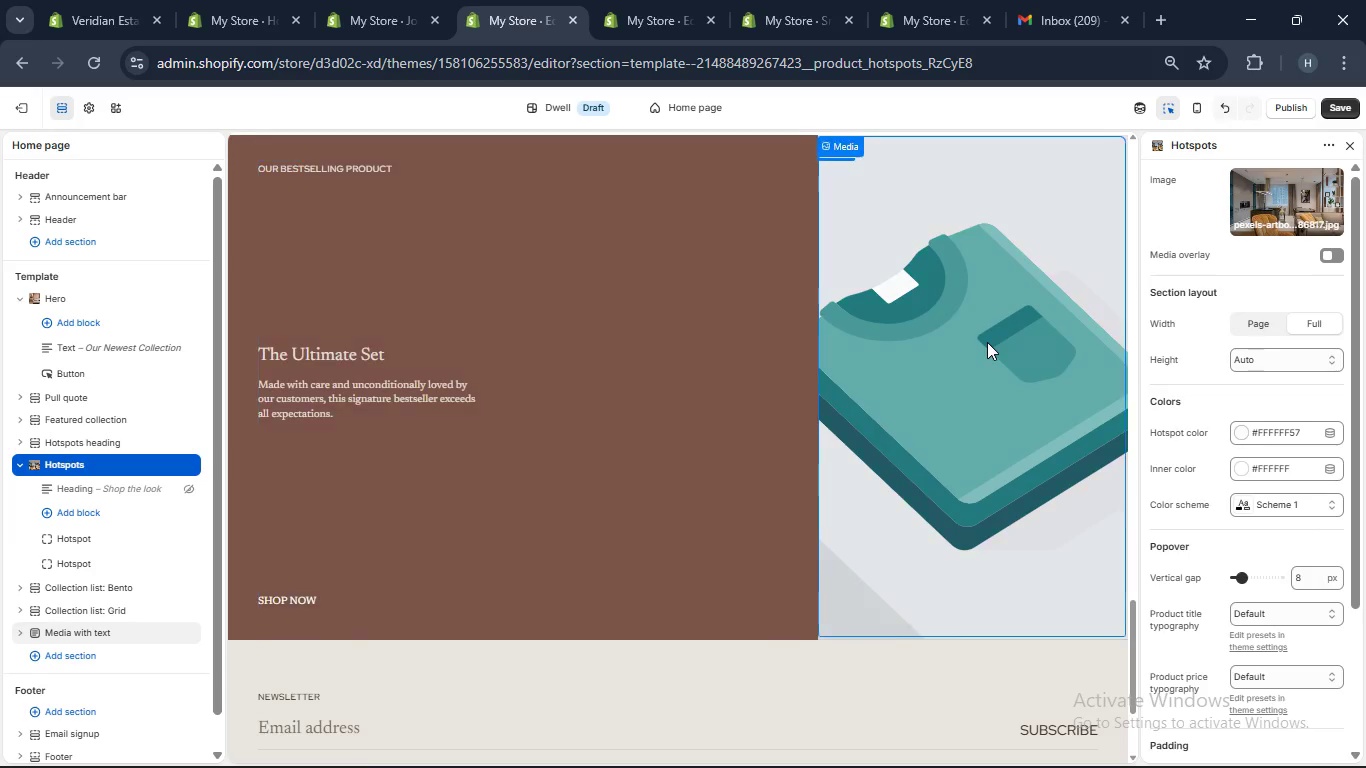 
left_click([987, 342])
 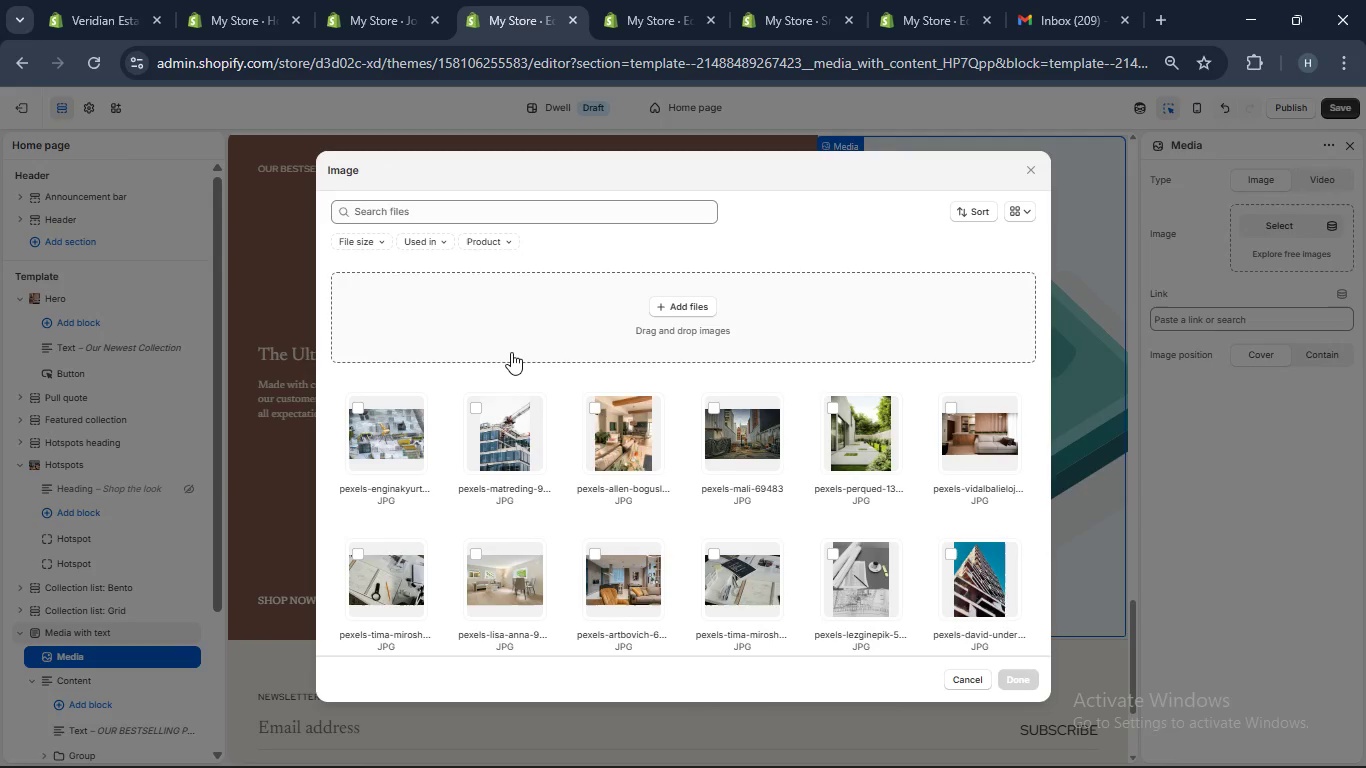 
wait(6.53)
 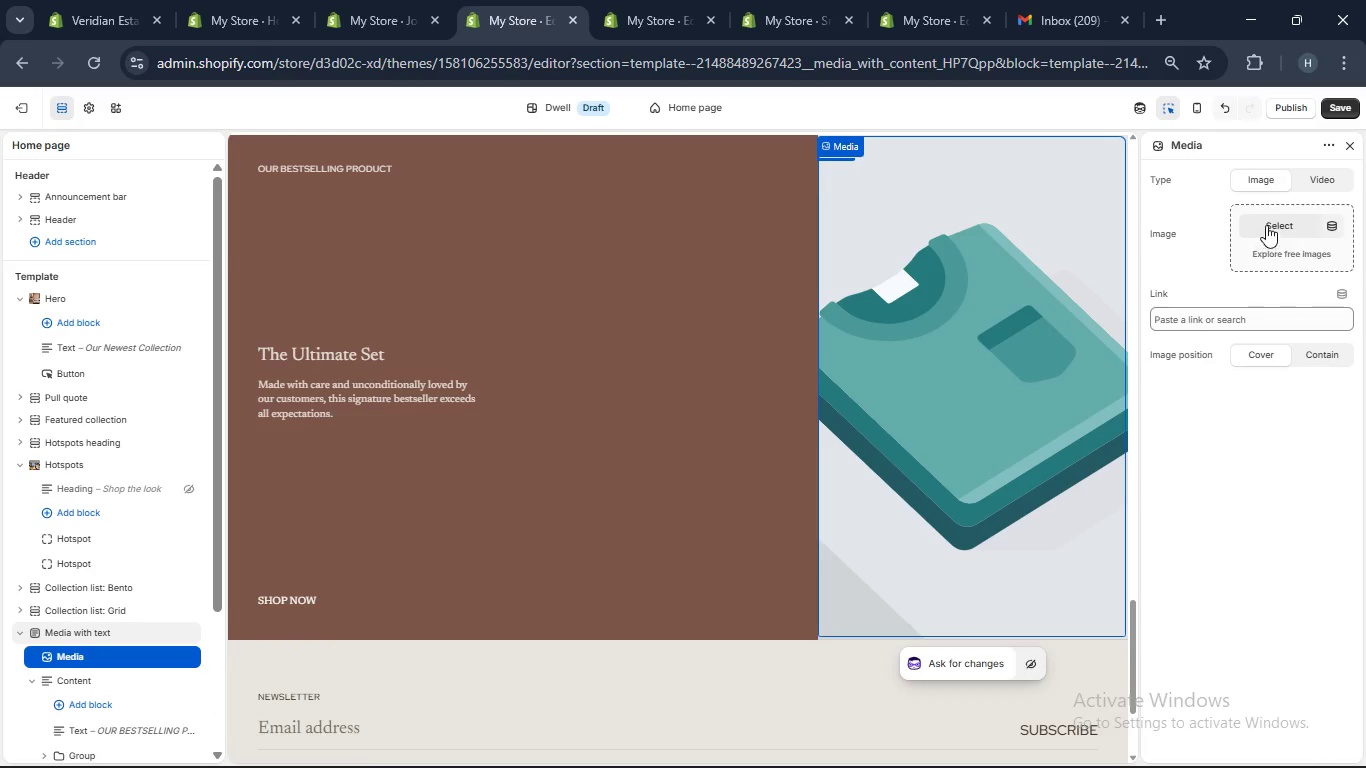 
left_click([834, 409])
 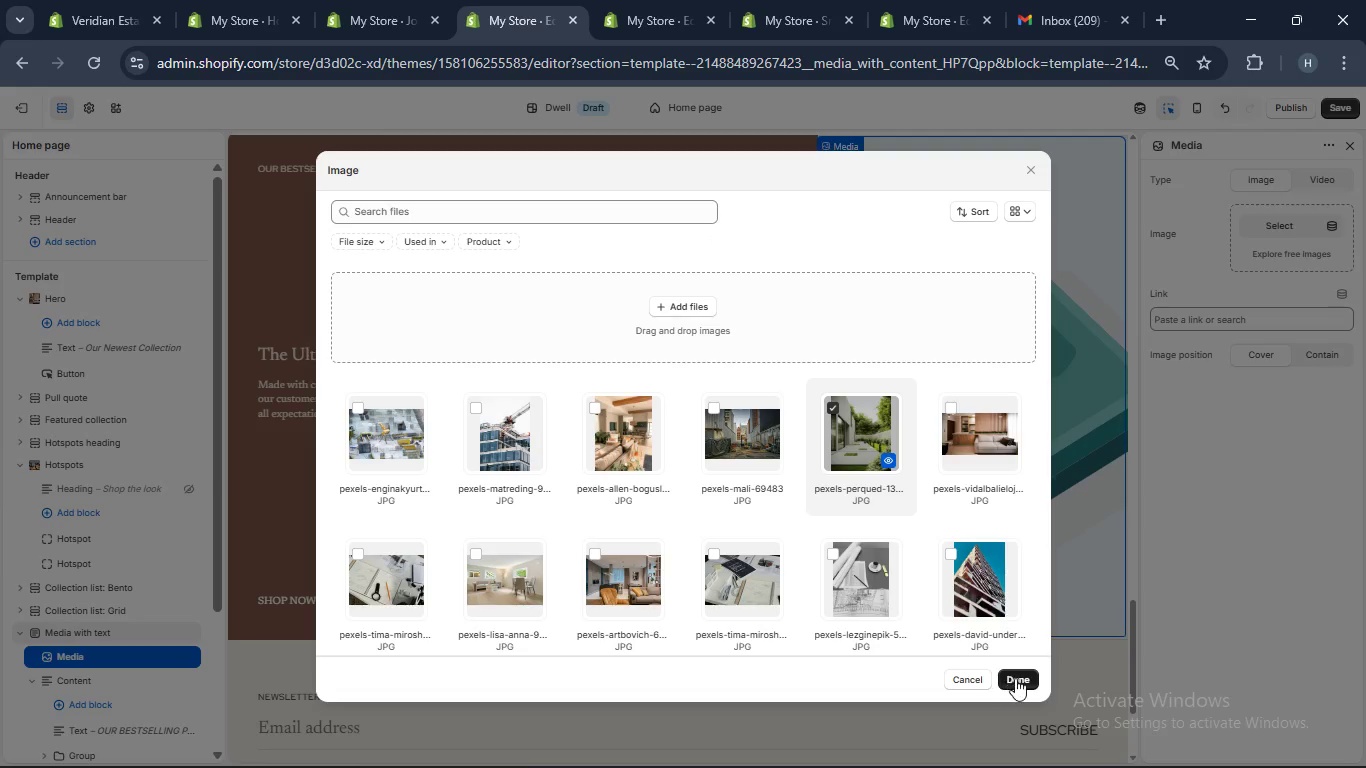 
left_click([1015, 678])
 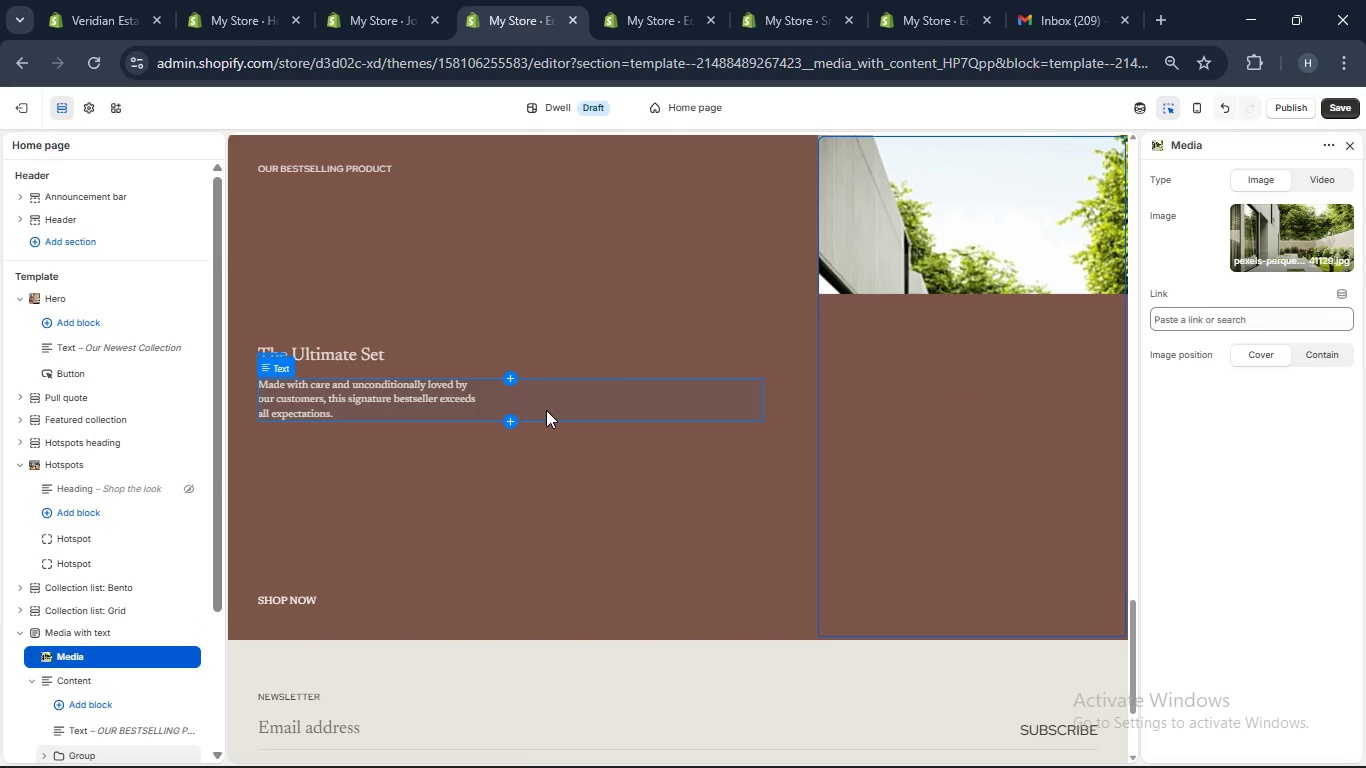 
wait(6.69)
 